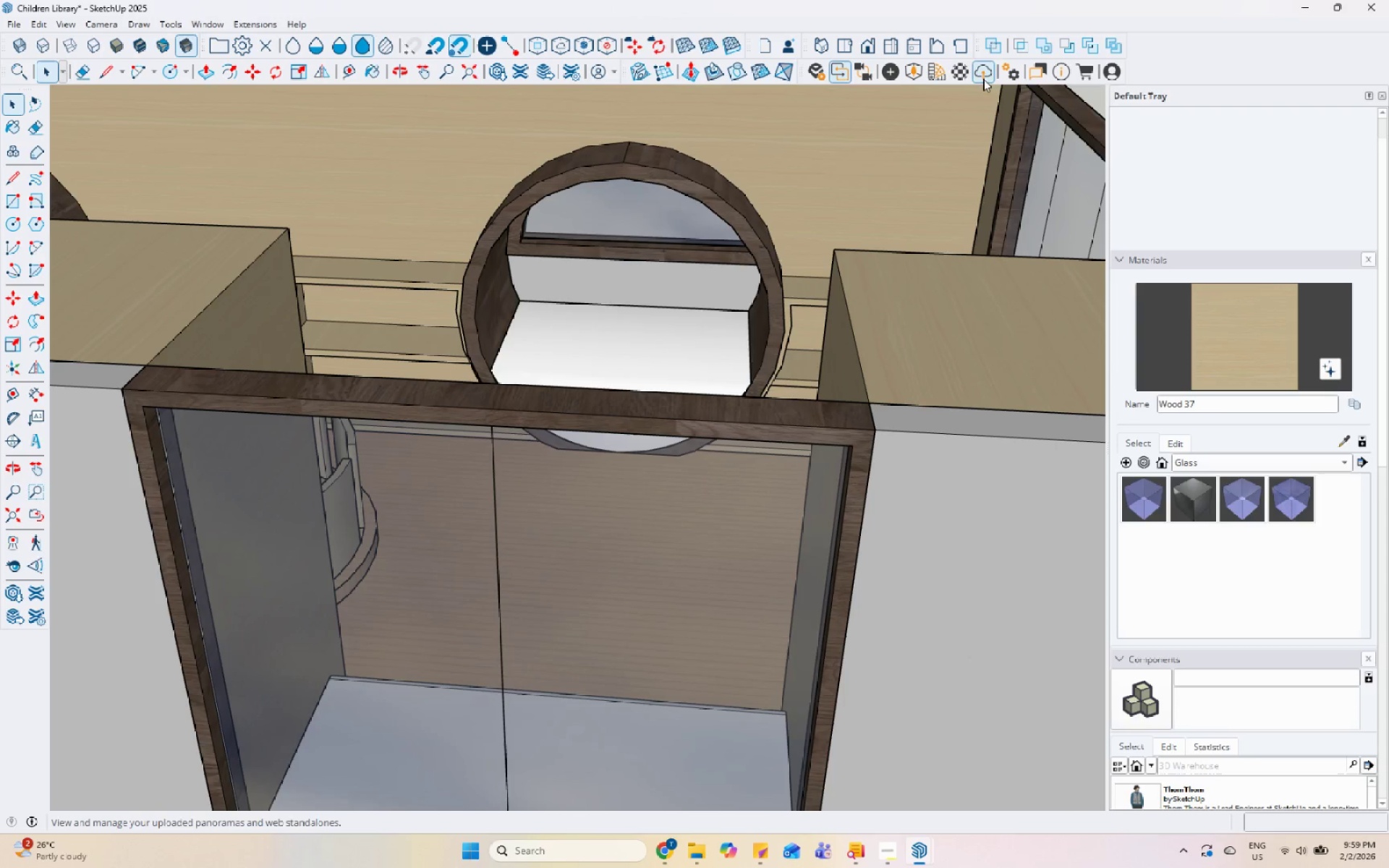 
left_click([969, 75])
 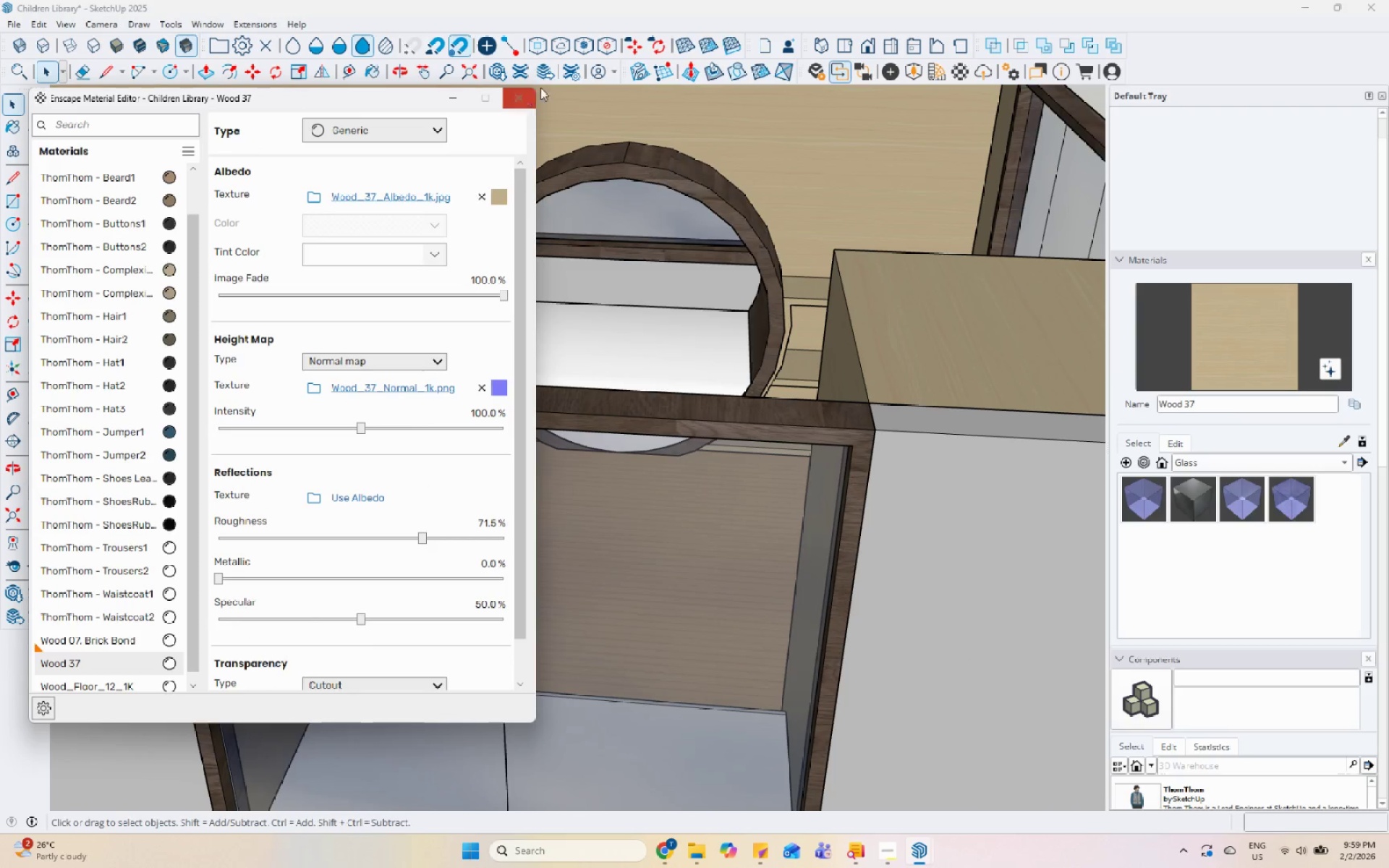 
left_click([519, 100])
 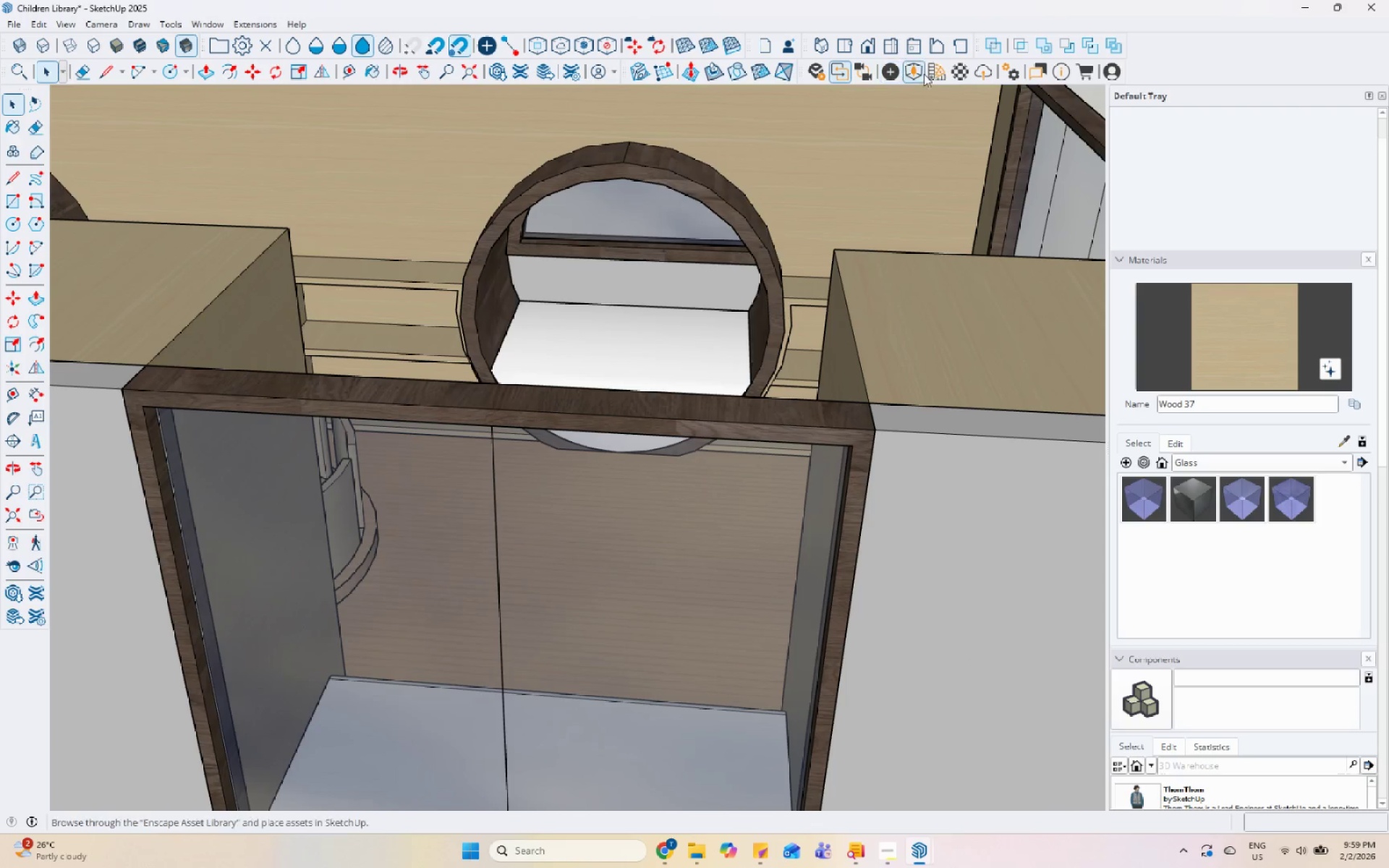 
left_click([938, 74])
 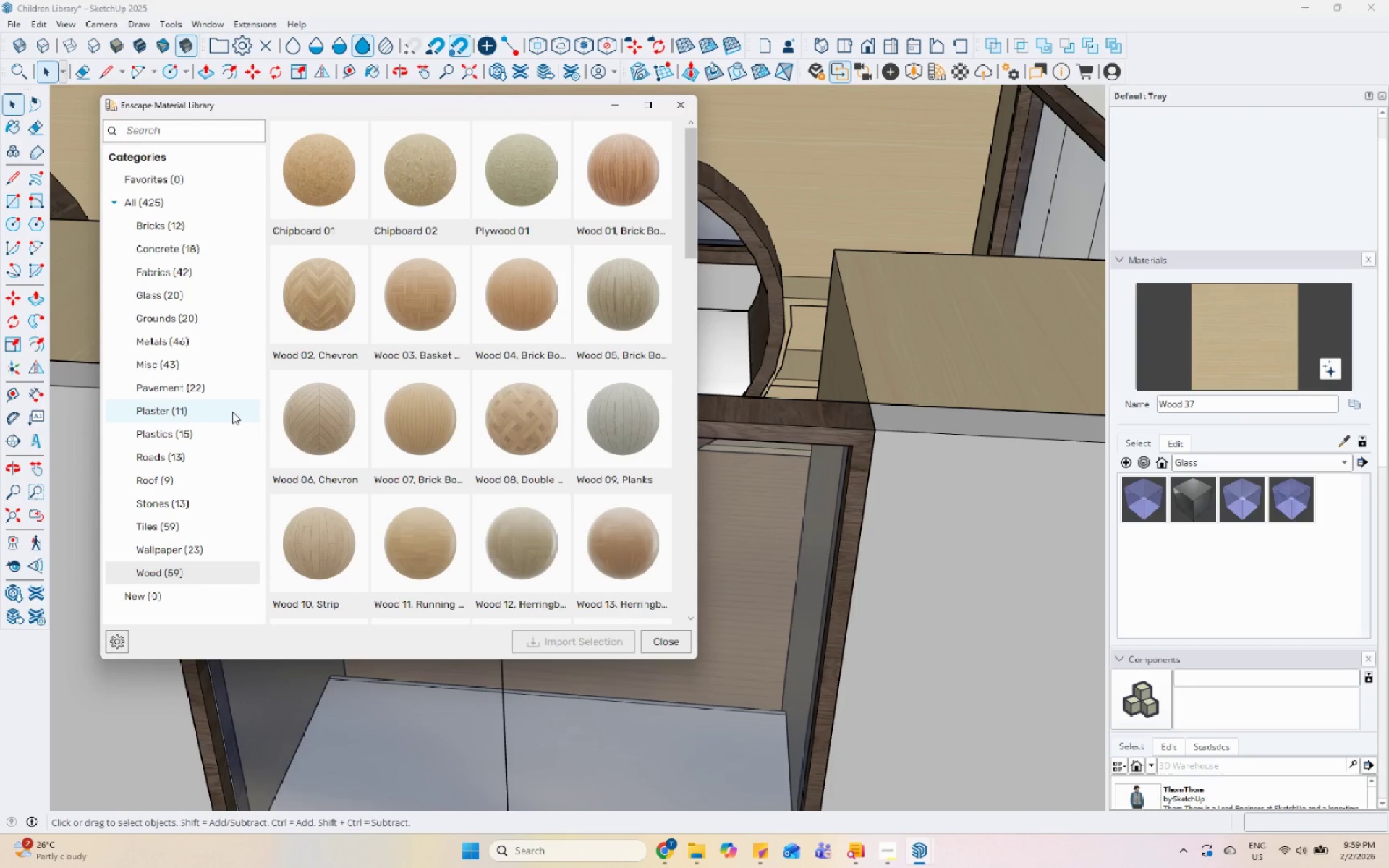 
left_click([211, 365])
 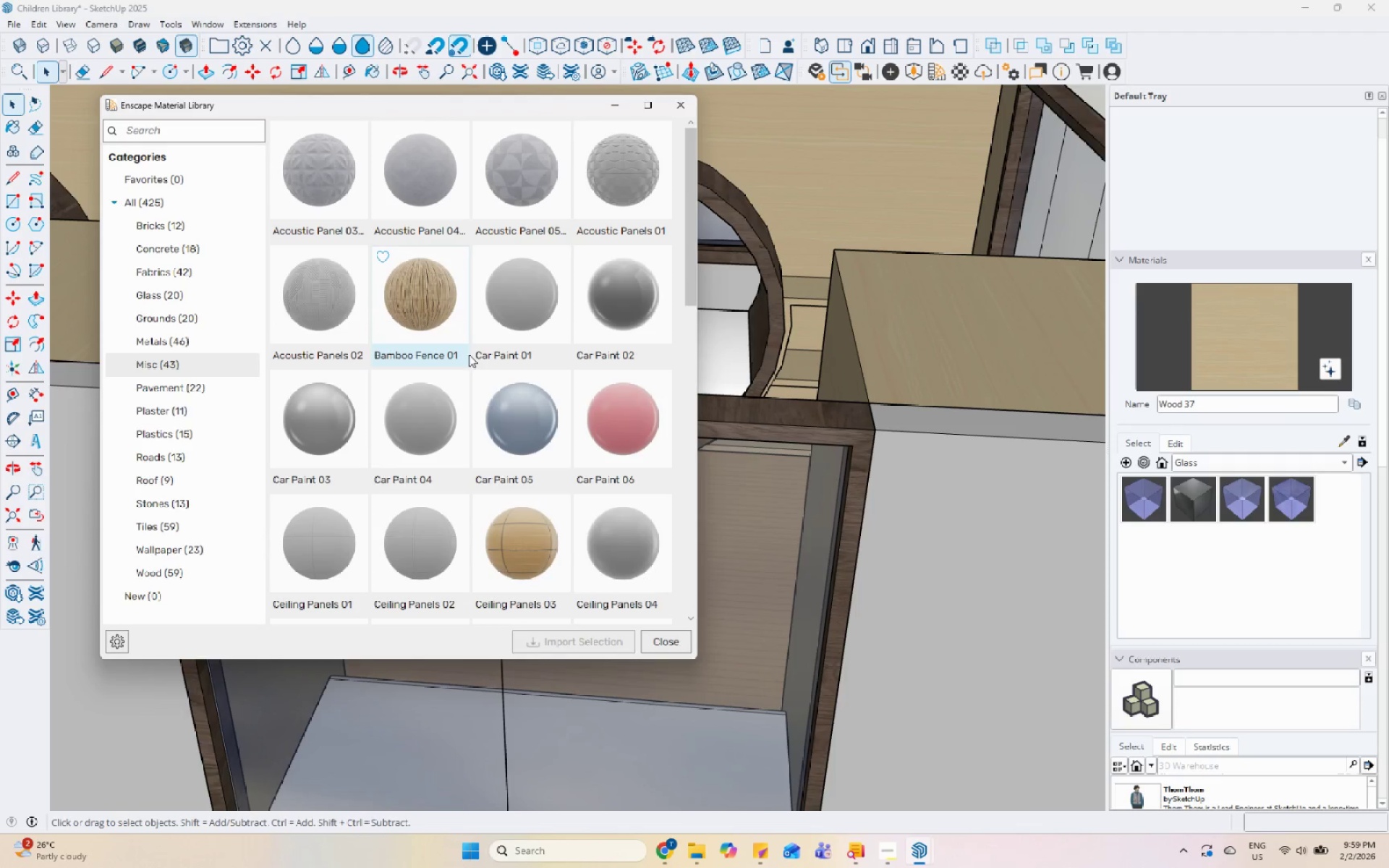 
scroll: coordinate [501, 422], scroll_direction: down, amount: 9.0
 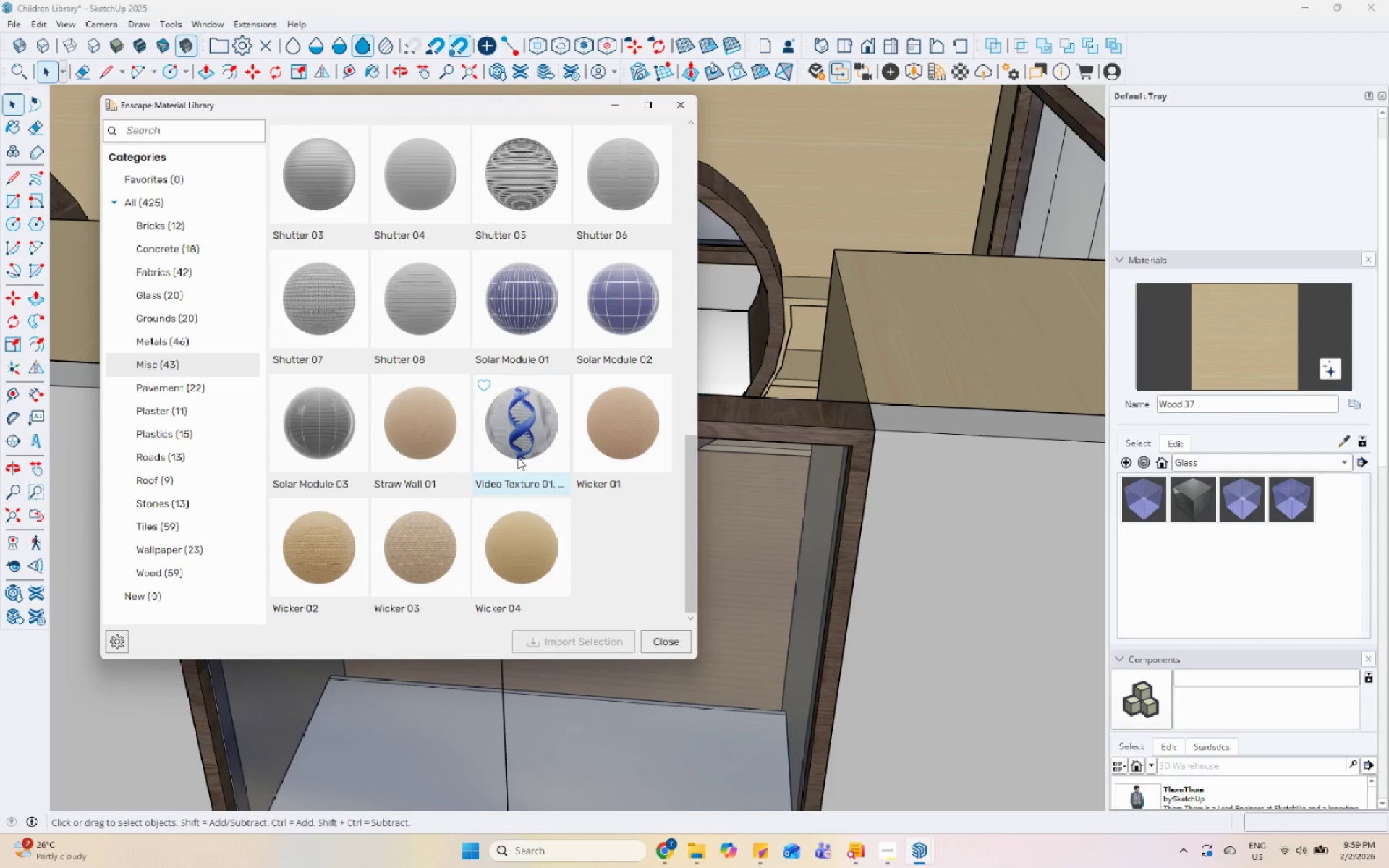 
scroll: coordinate [517, 457], scroll_direction: up, amount: 3.0
 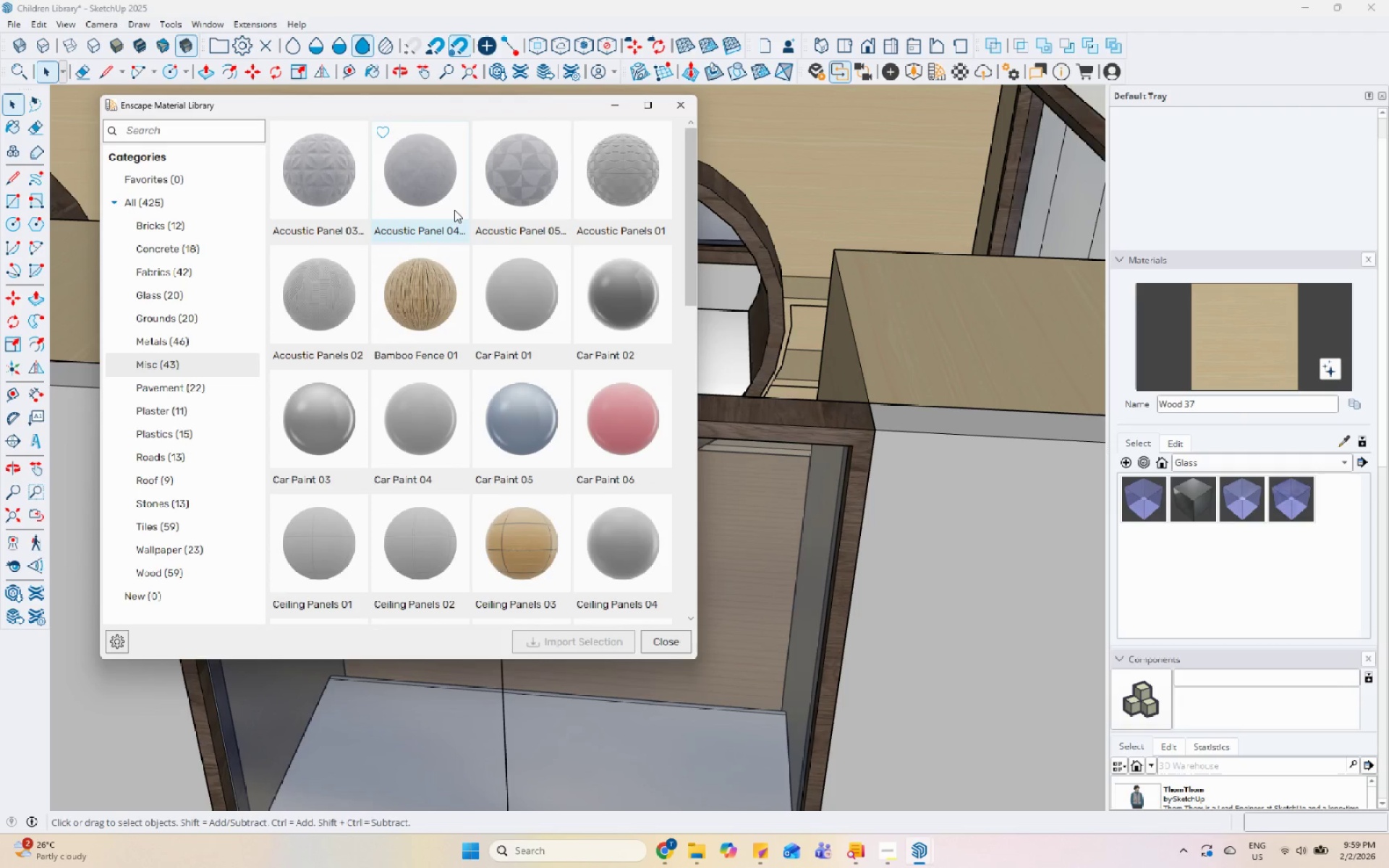 
scroll: coordinate [638, 319], scroll_direction: down, amount: 4.0
 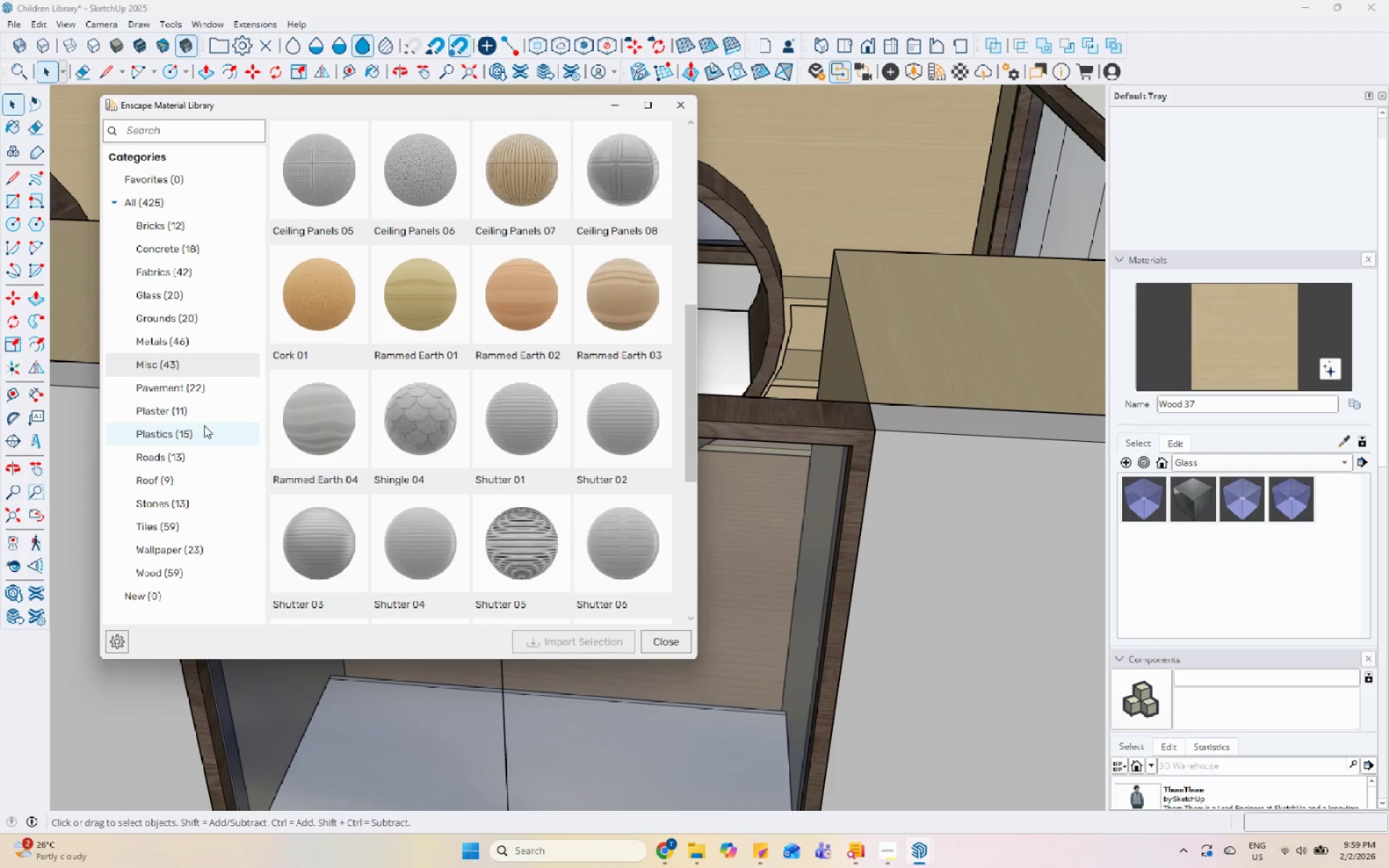 
left_click([206, 269])
 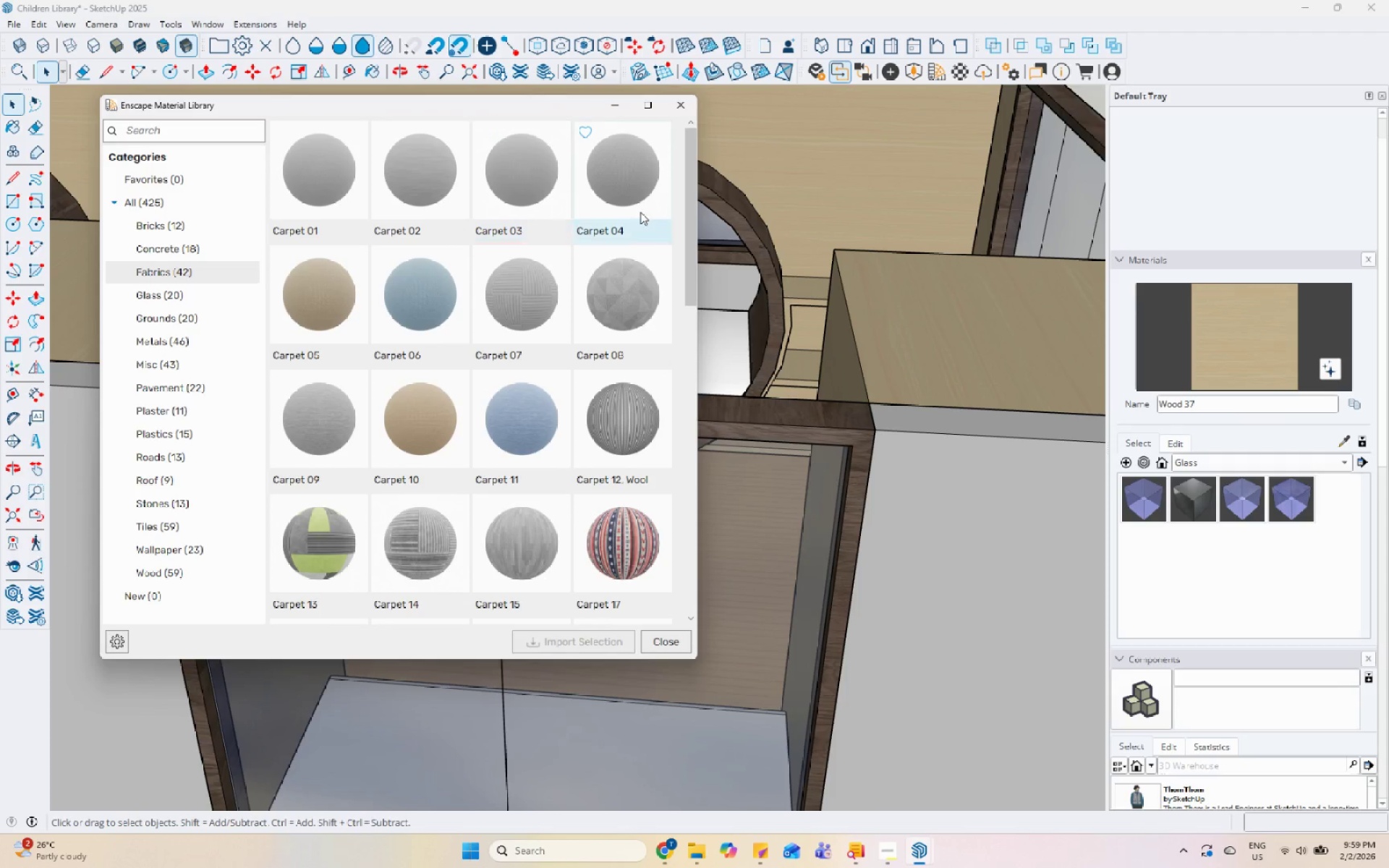 
scroll: coordinate [517, 398], scroll_direction: down, amount: 11.0
 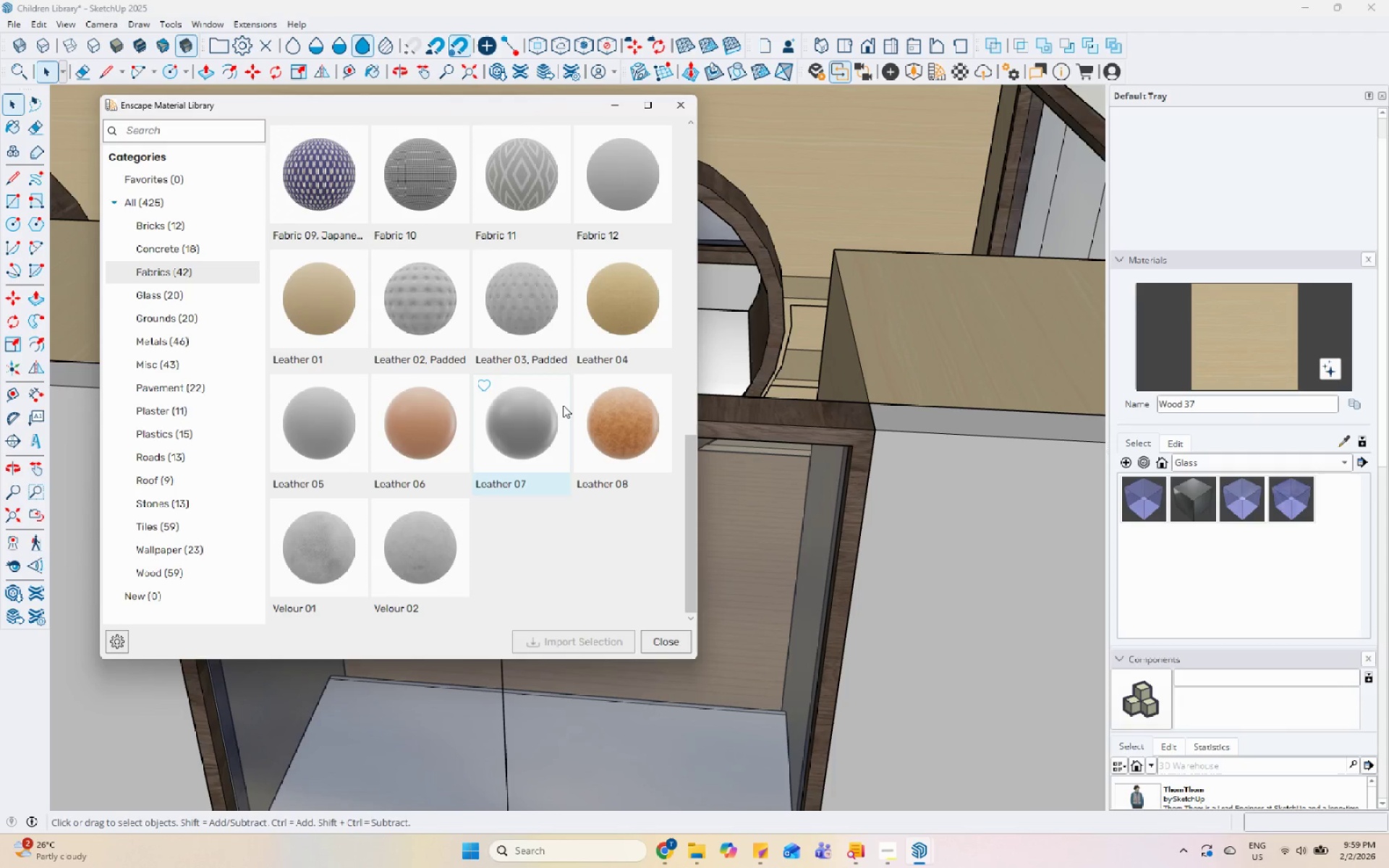 
wait(5.4)
 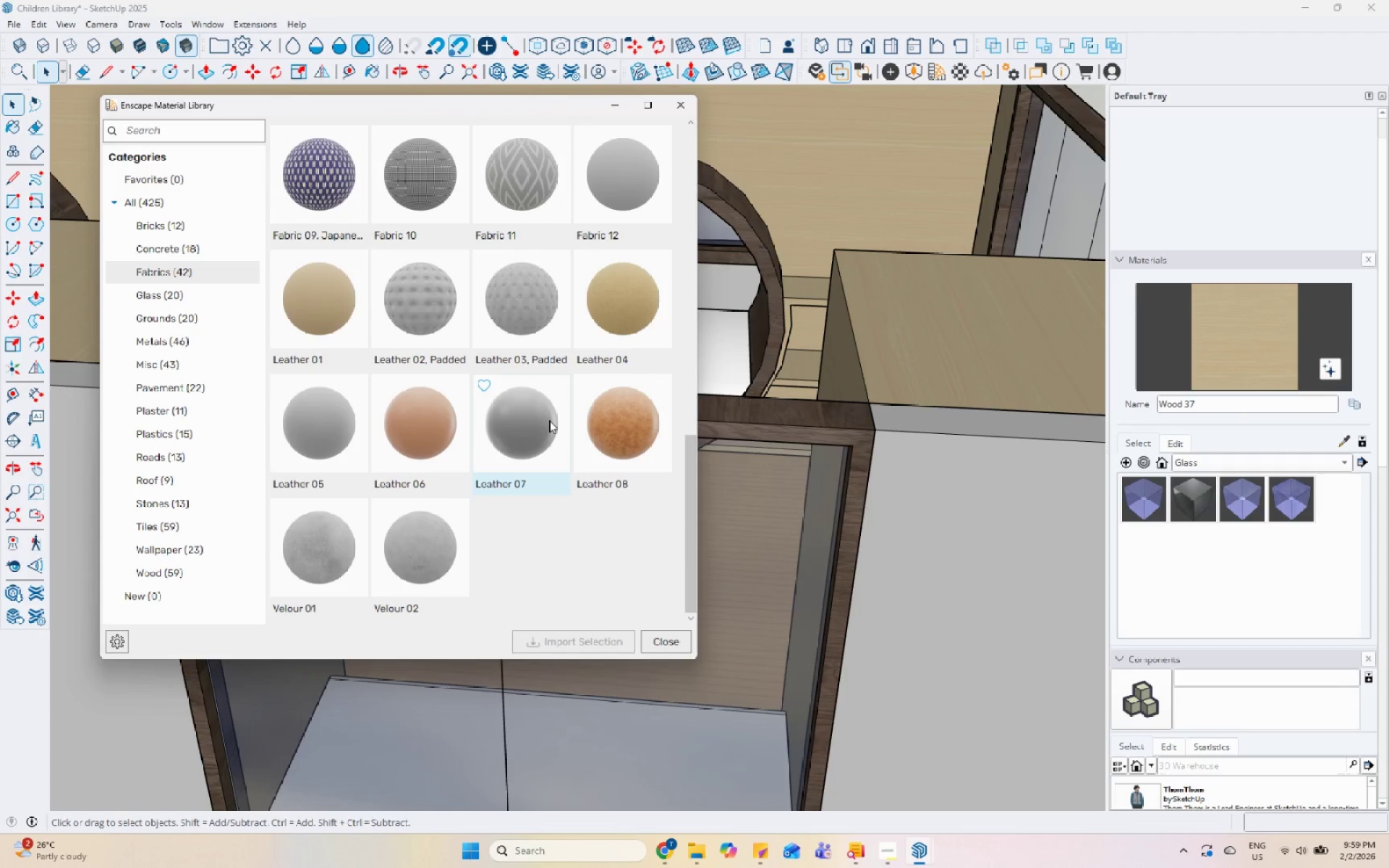 
left_click([530, 307])
 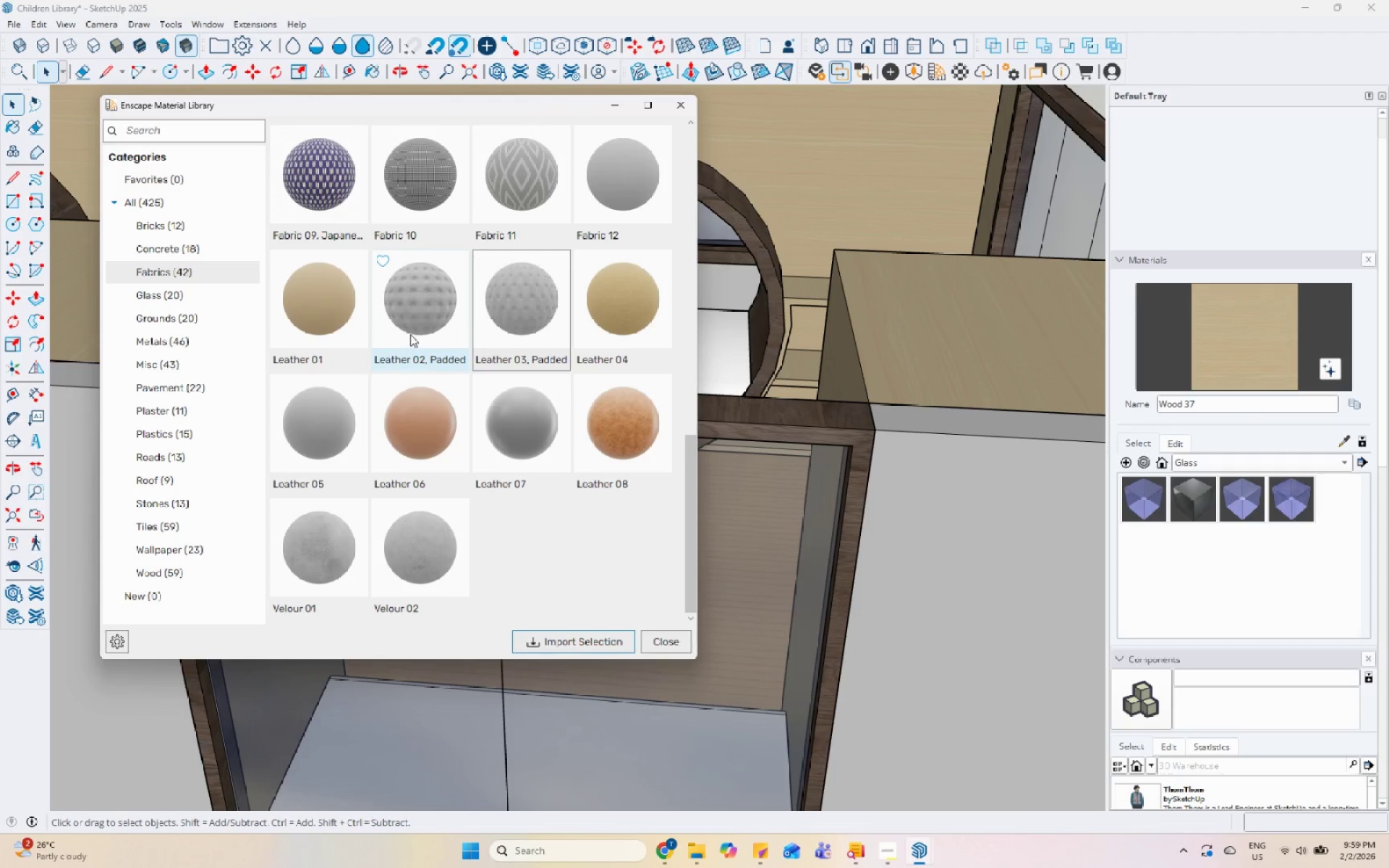 
left_click([424, 319])
 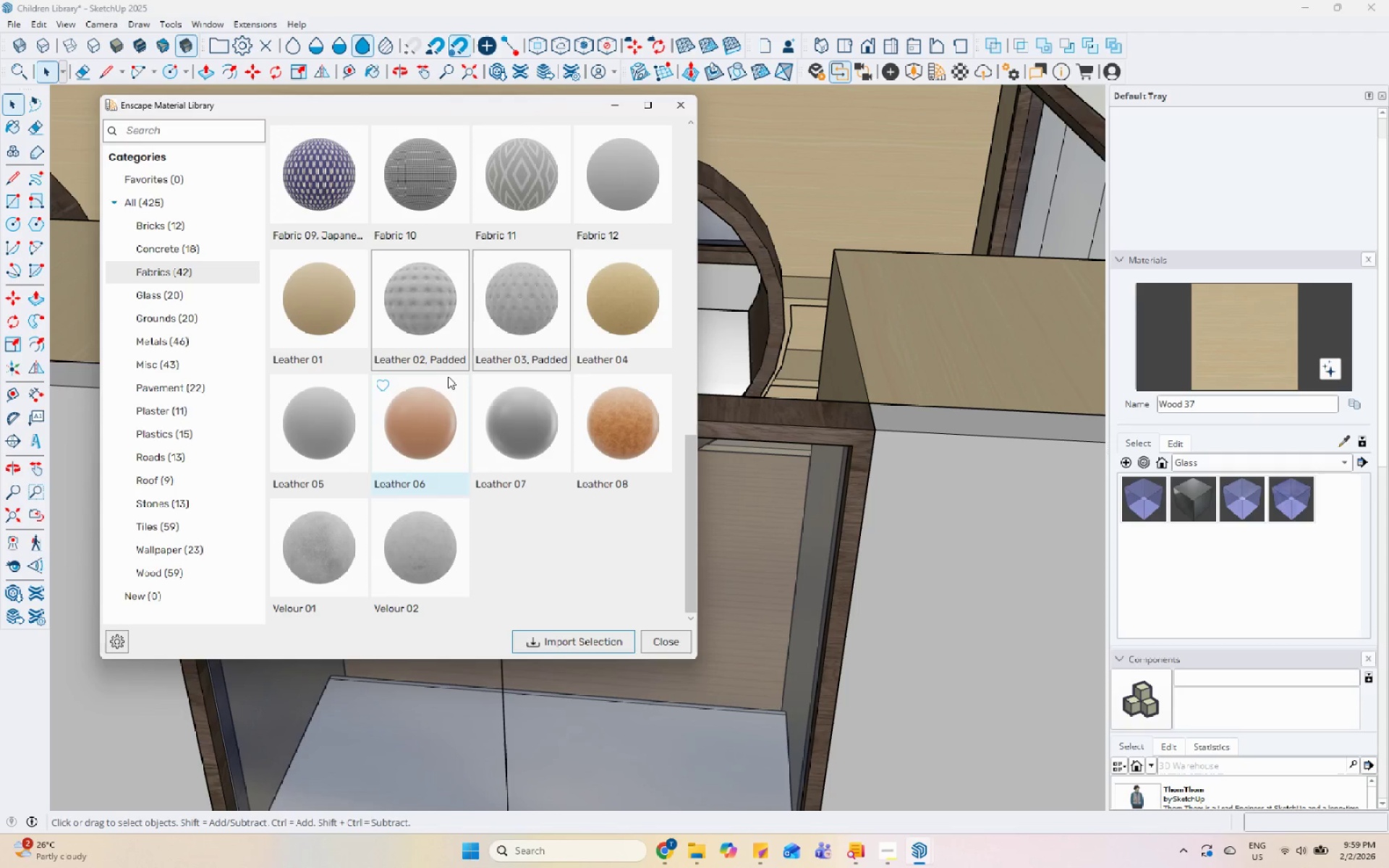 
left_click([444, 345])
 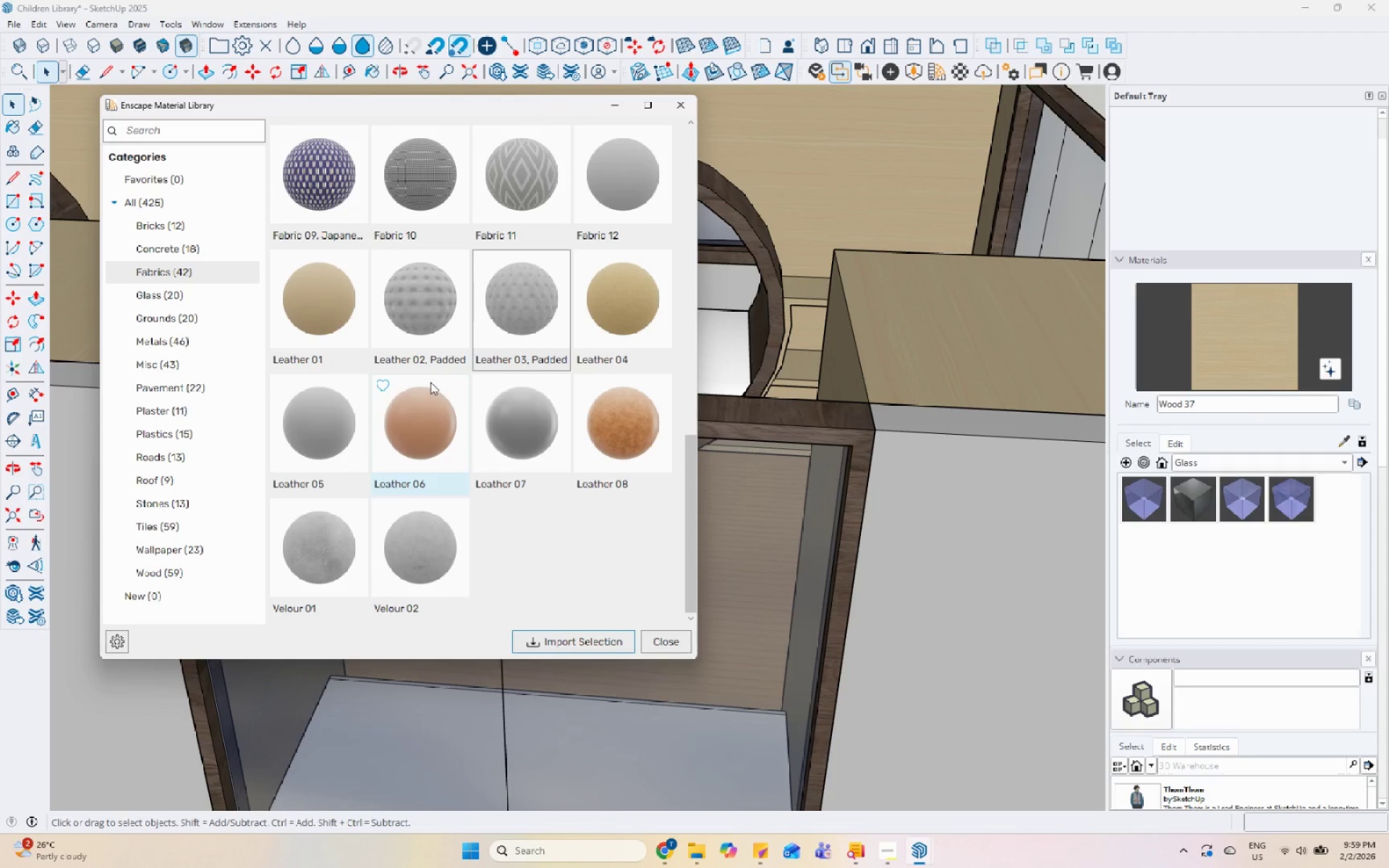 
left_click([430, 354])
 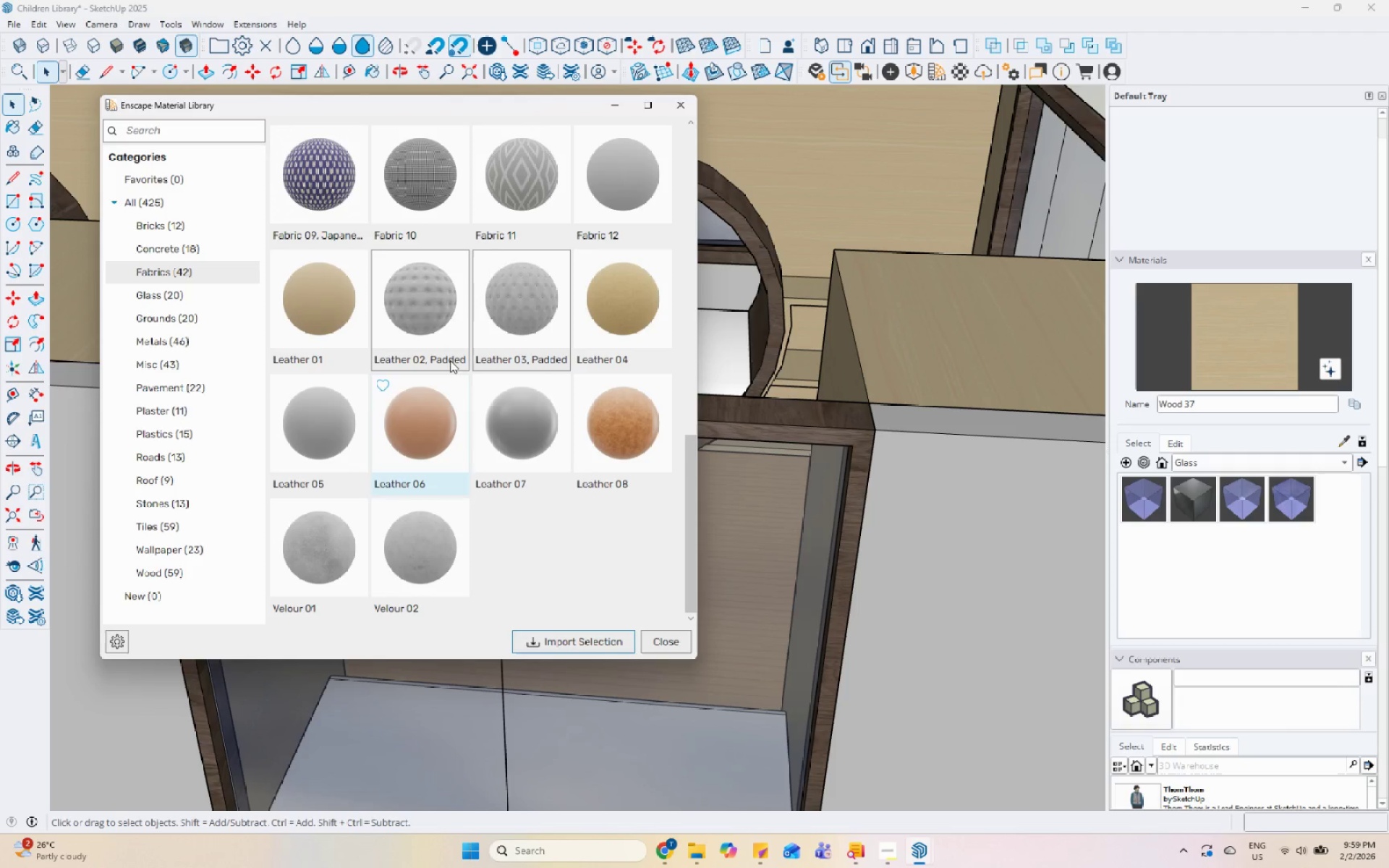 
left_click([406, 329])
 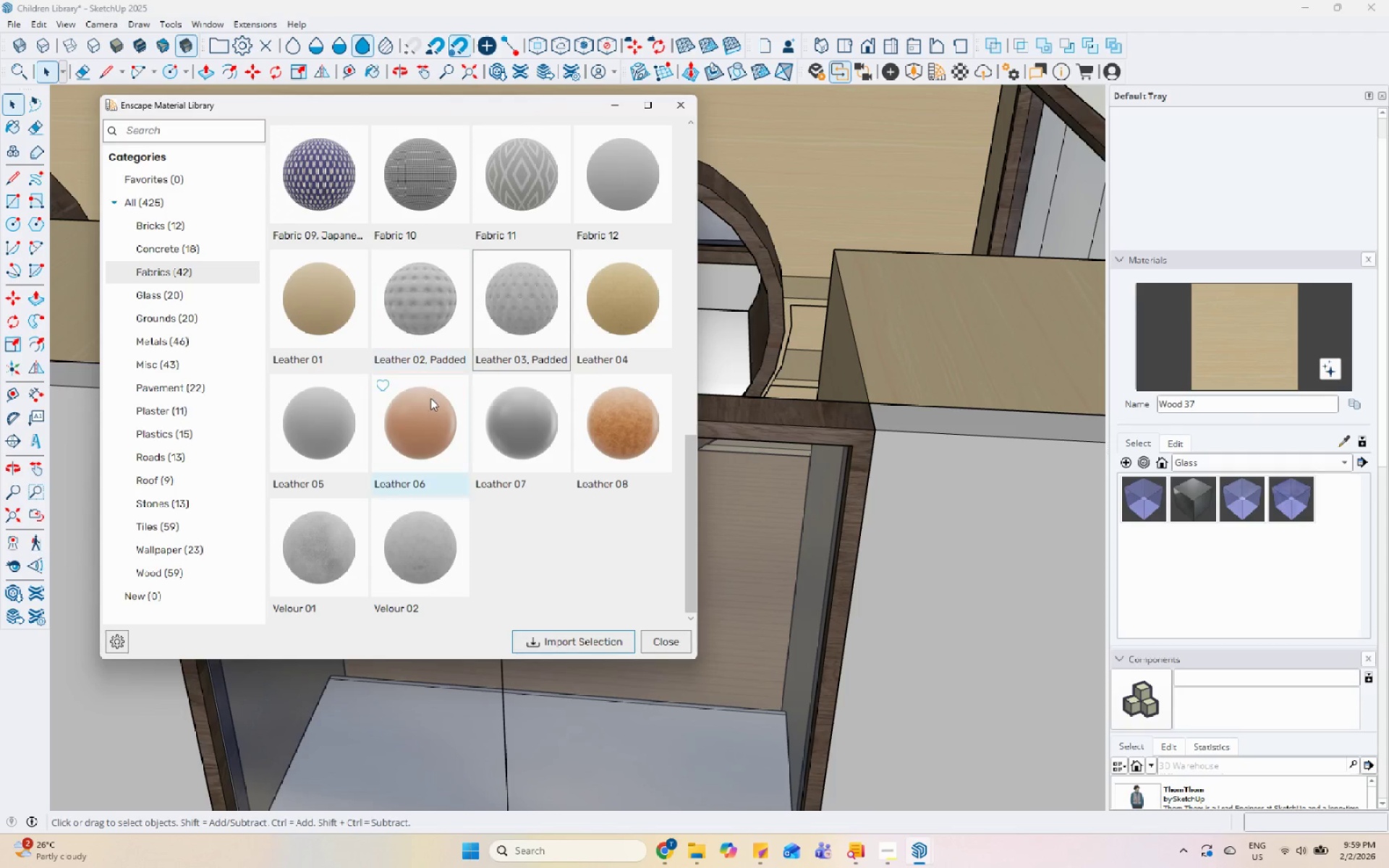 
left_click([433, 357])
 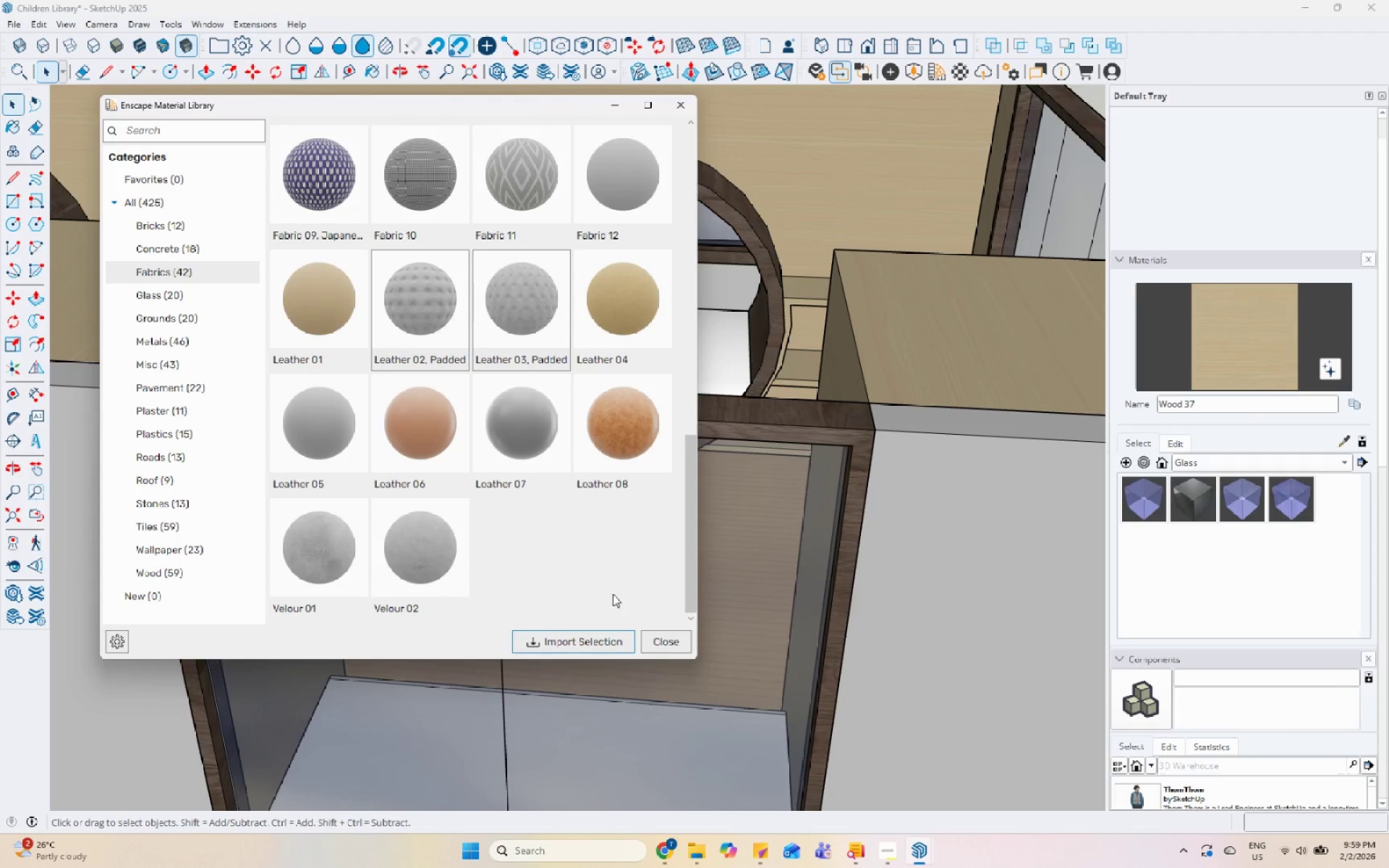 
left_click([551, 341])
 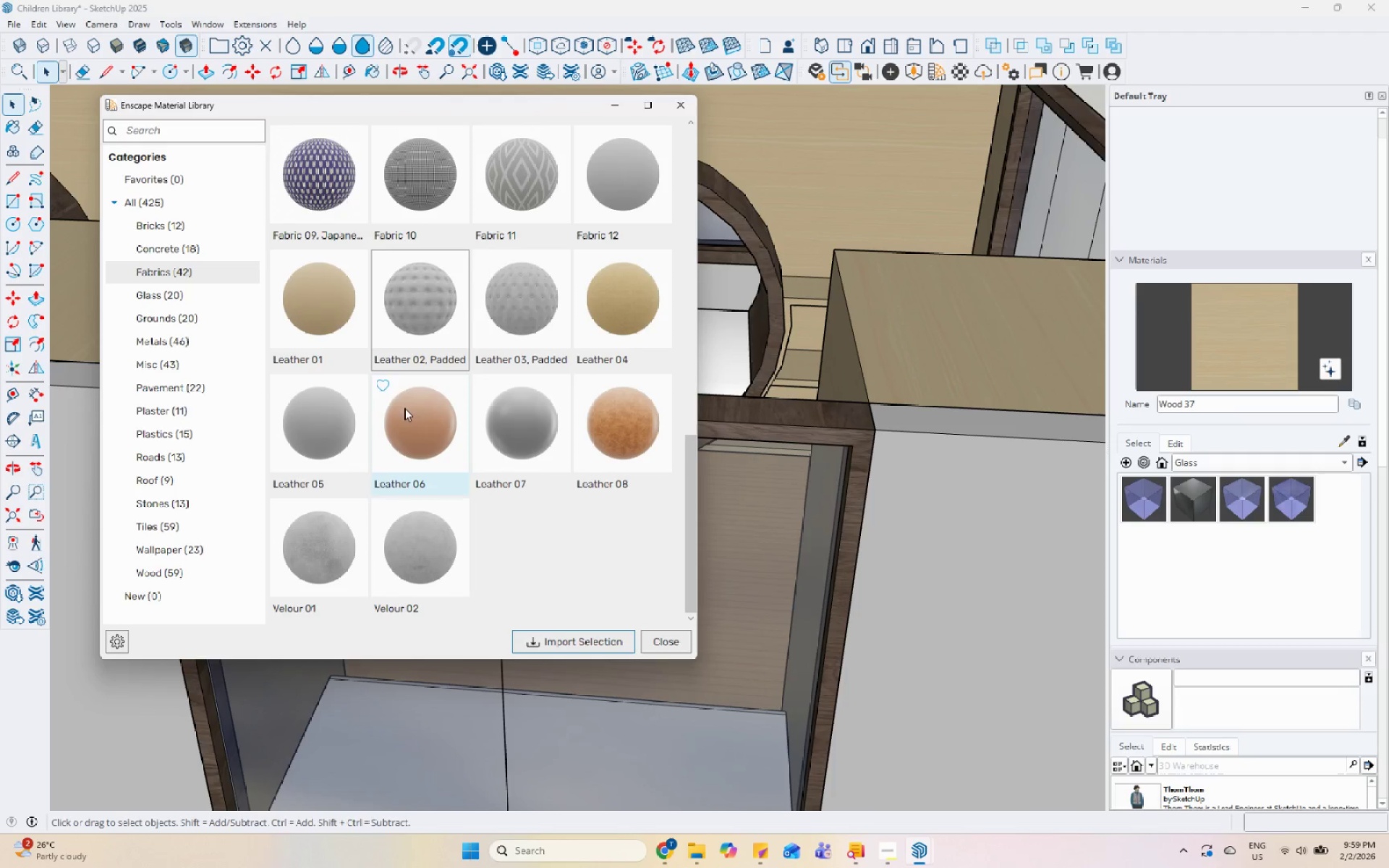 
left_click([429, 344])
 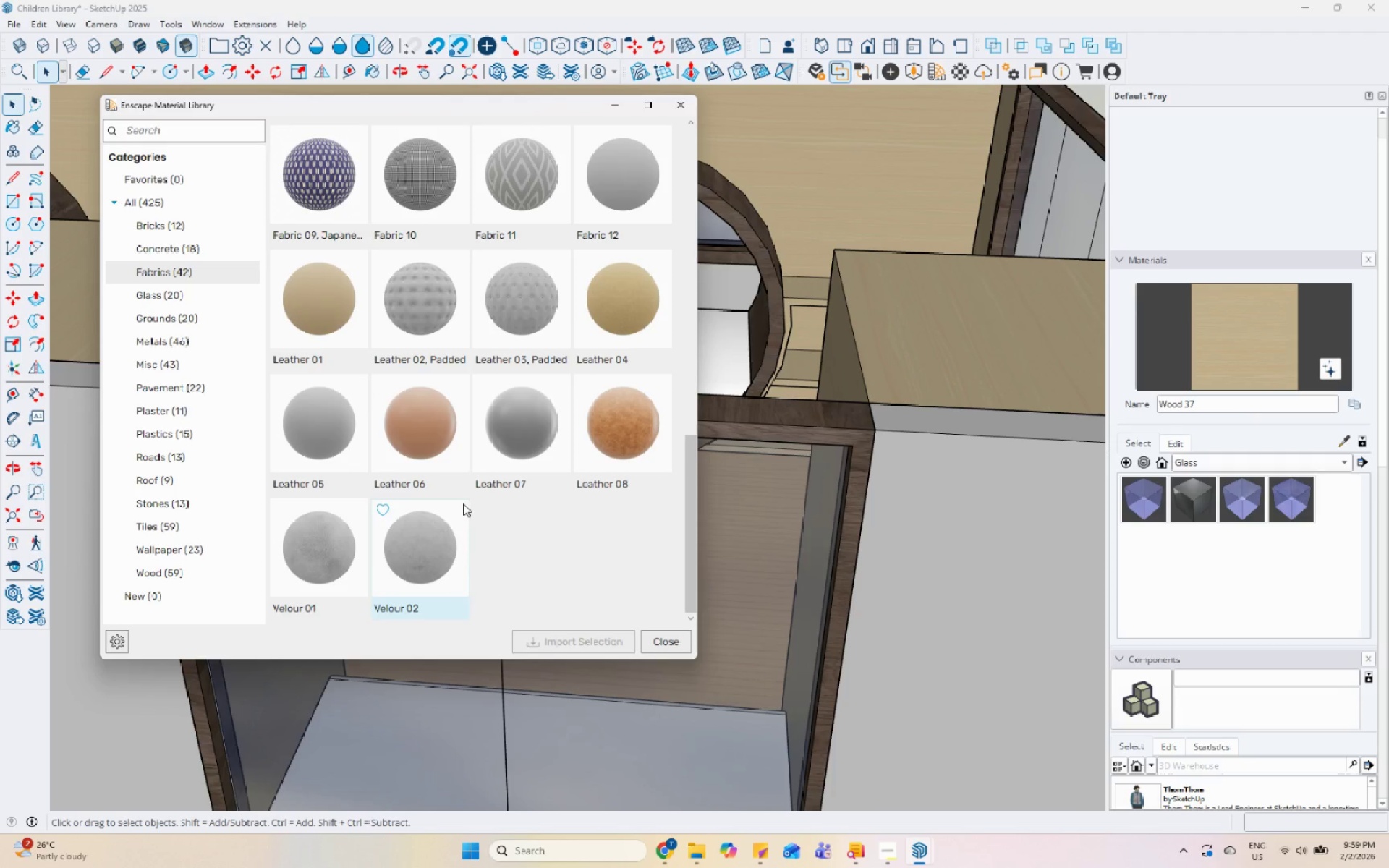 
left_click([417, 340])
 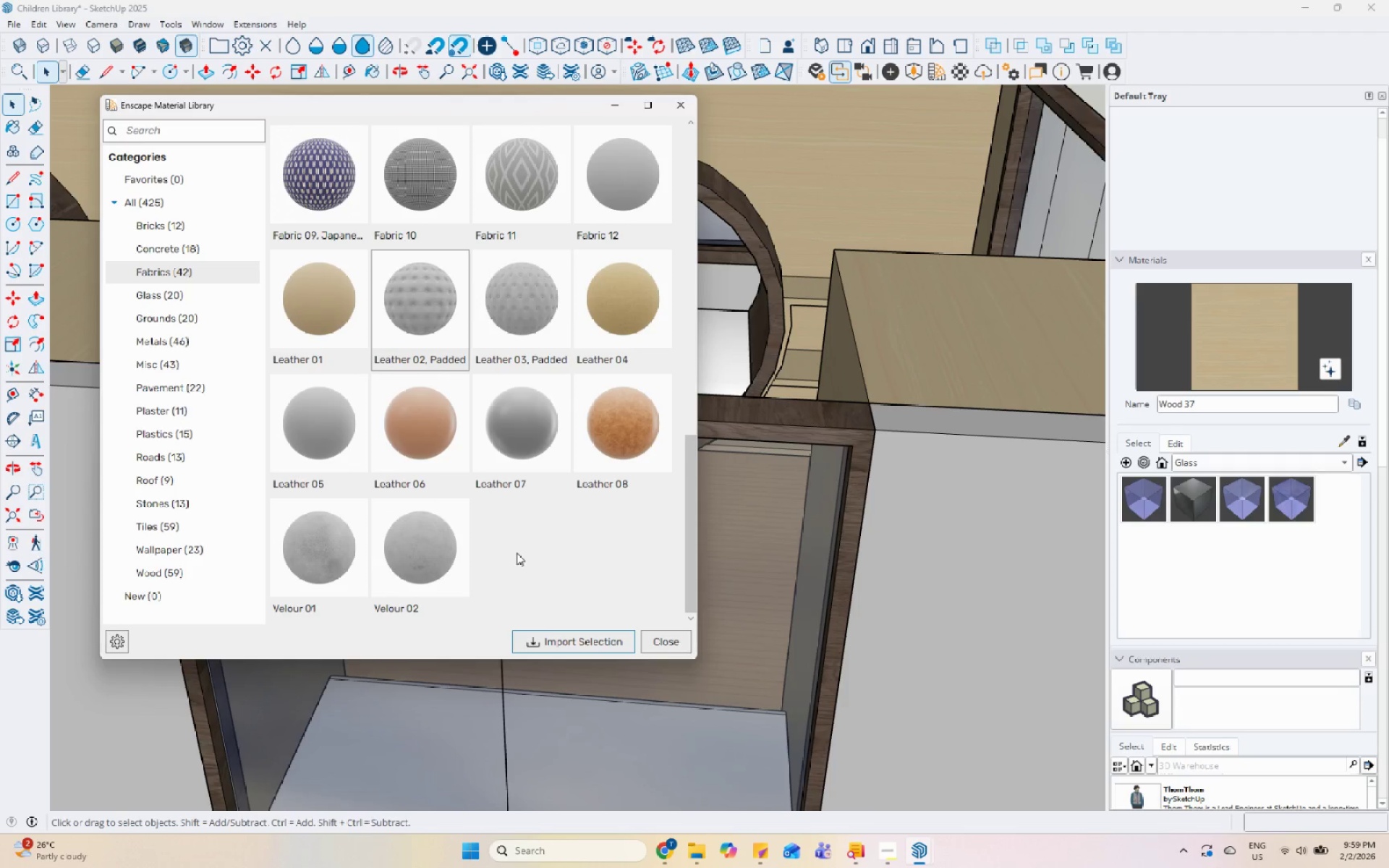 
scroll: coordinate [560, 480], scroll_direction: up, amount: 1.0
 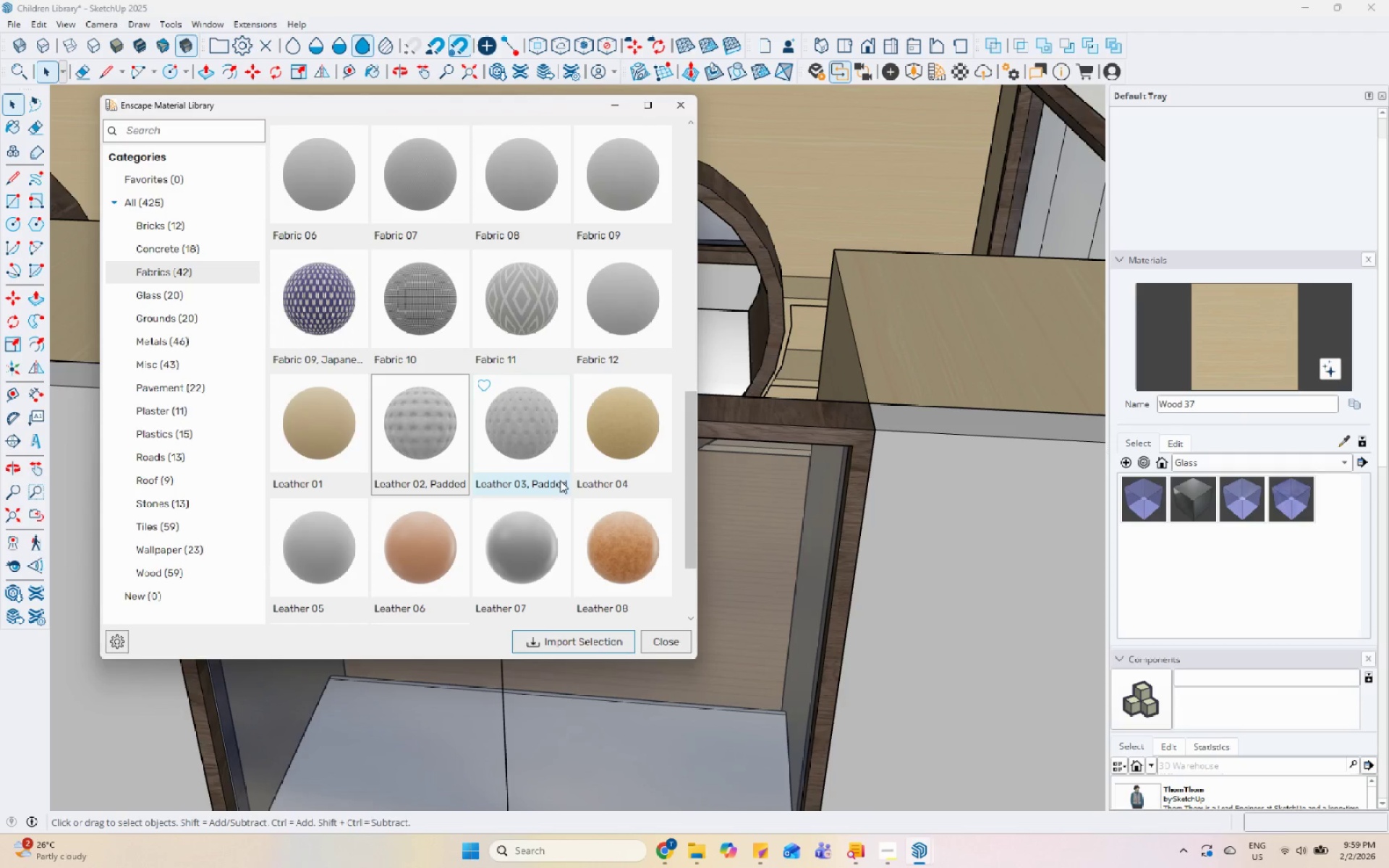 
scroll: coordinate [560, 480], scroll_direction: down, amount: 2.0
 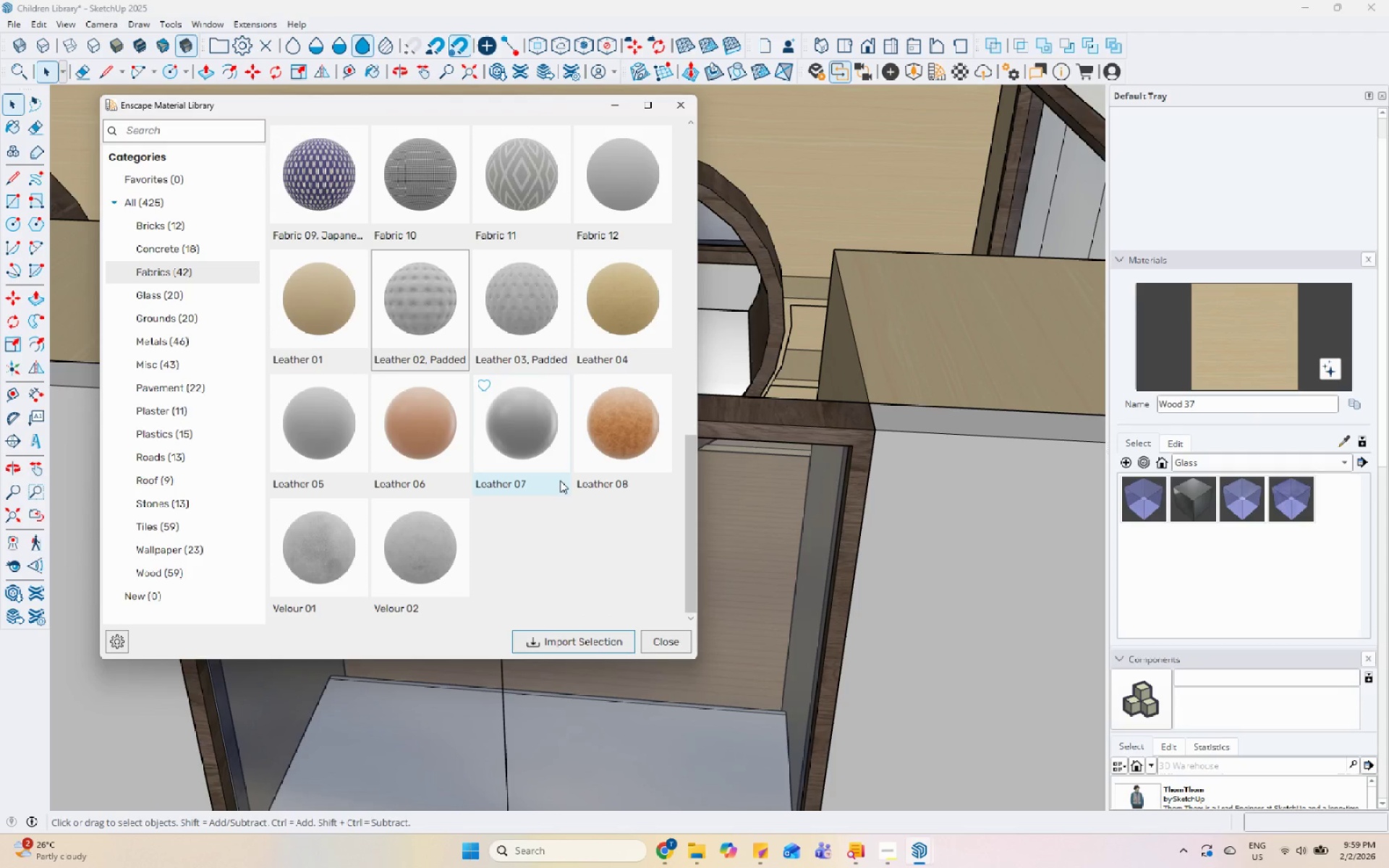 
scroll: coordinate [560, 480], scroll_direction: up, amount: 3.0
 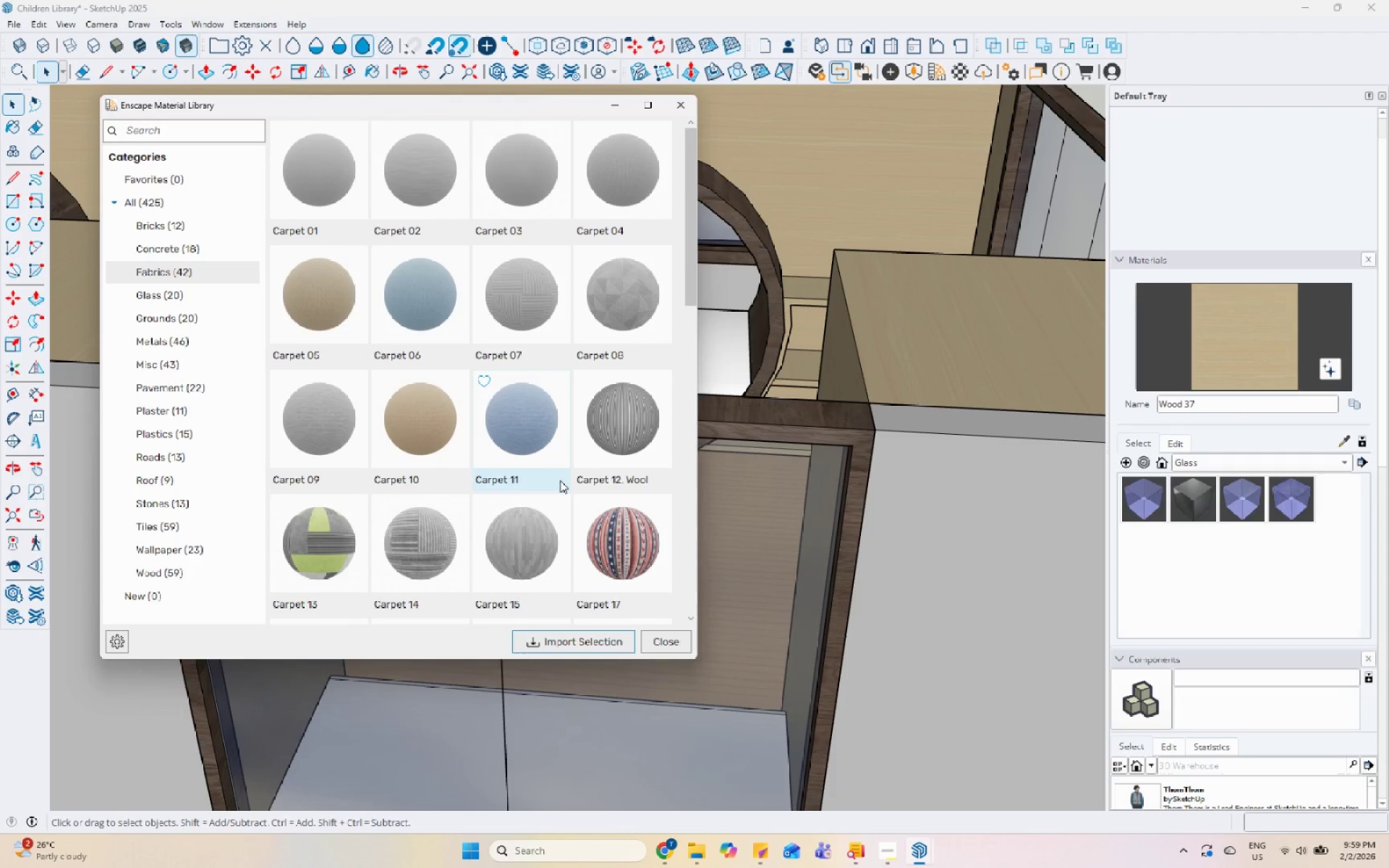 
scroll: coordinate [560, 480], scroll_direction: down, amount: 3.0
 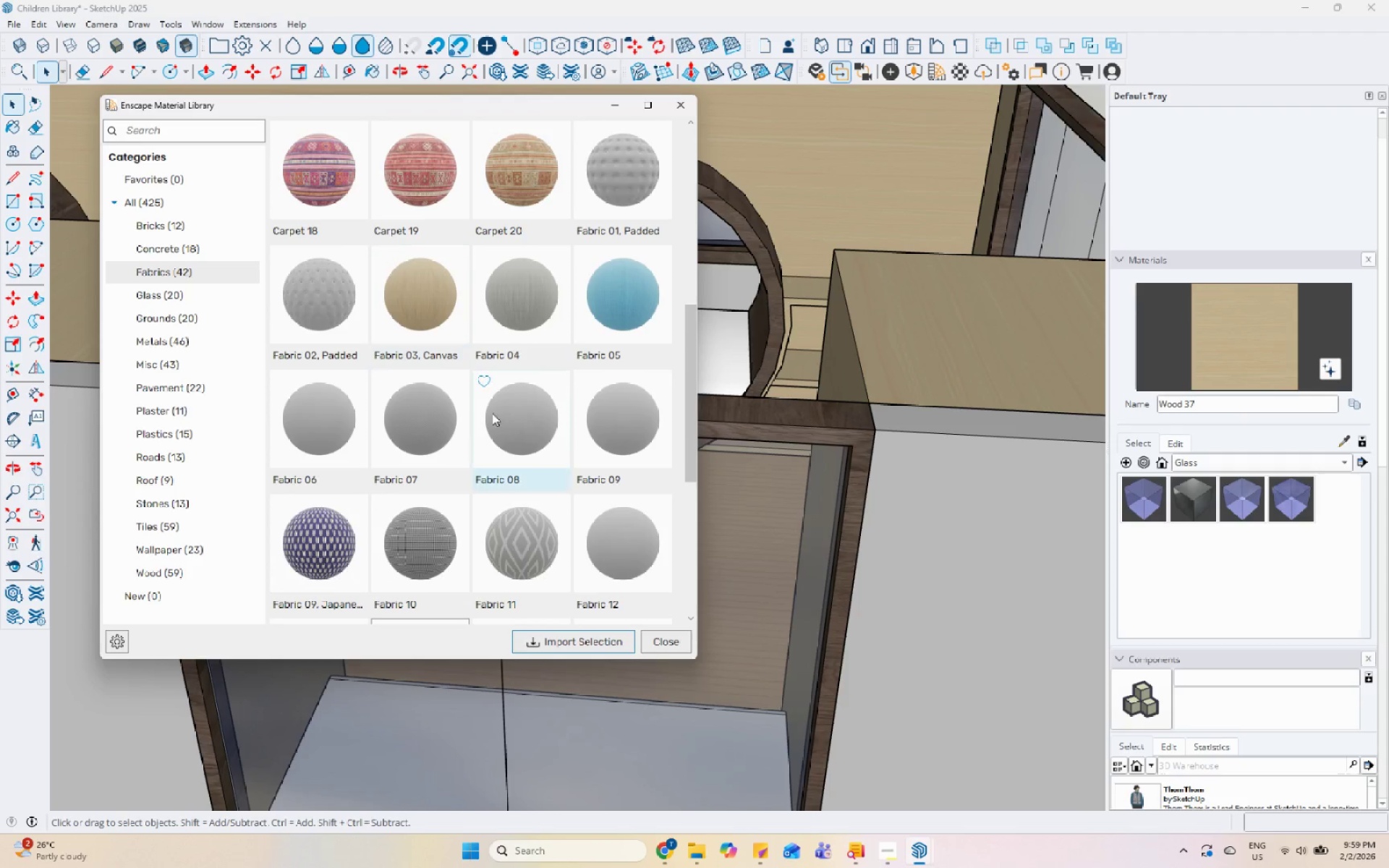 
wait(5.45)
 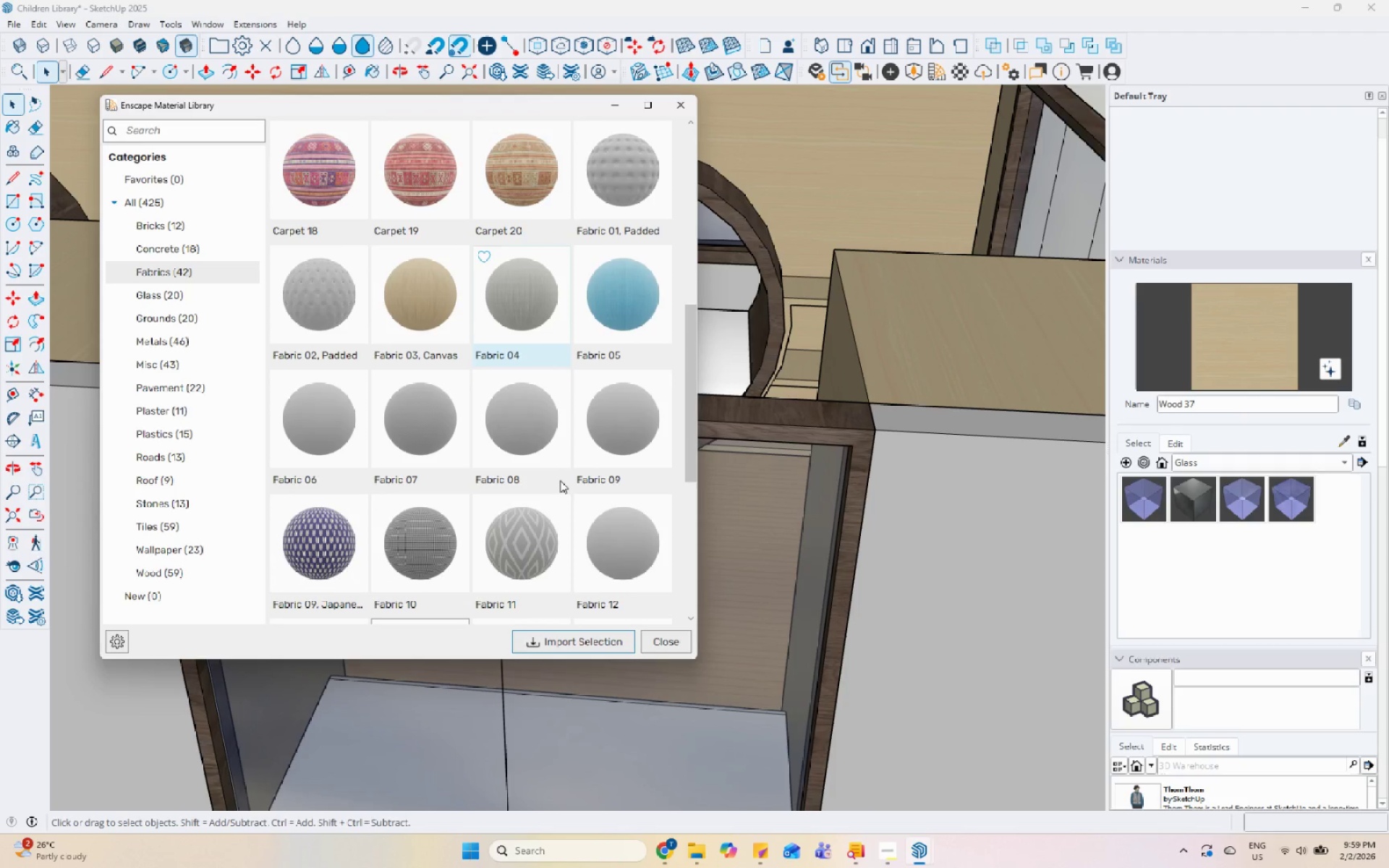 
left_click([562, 636])
 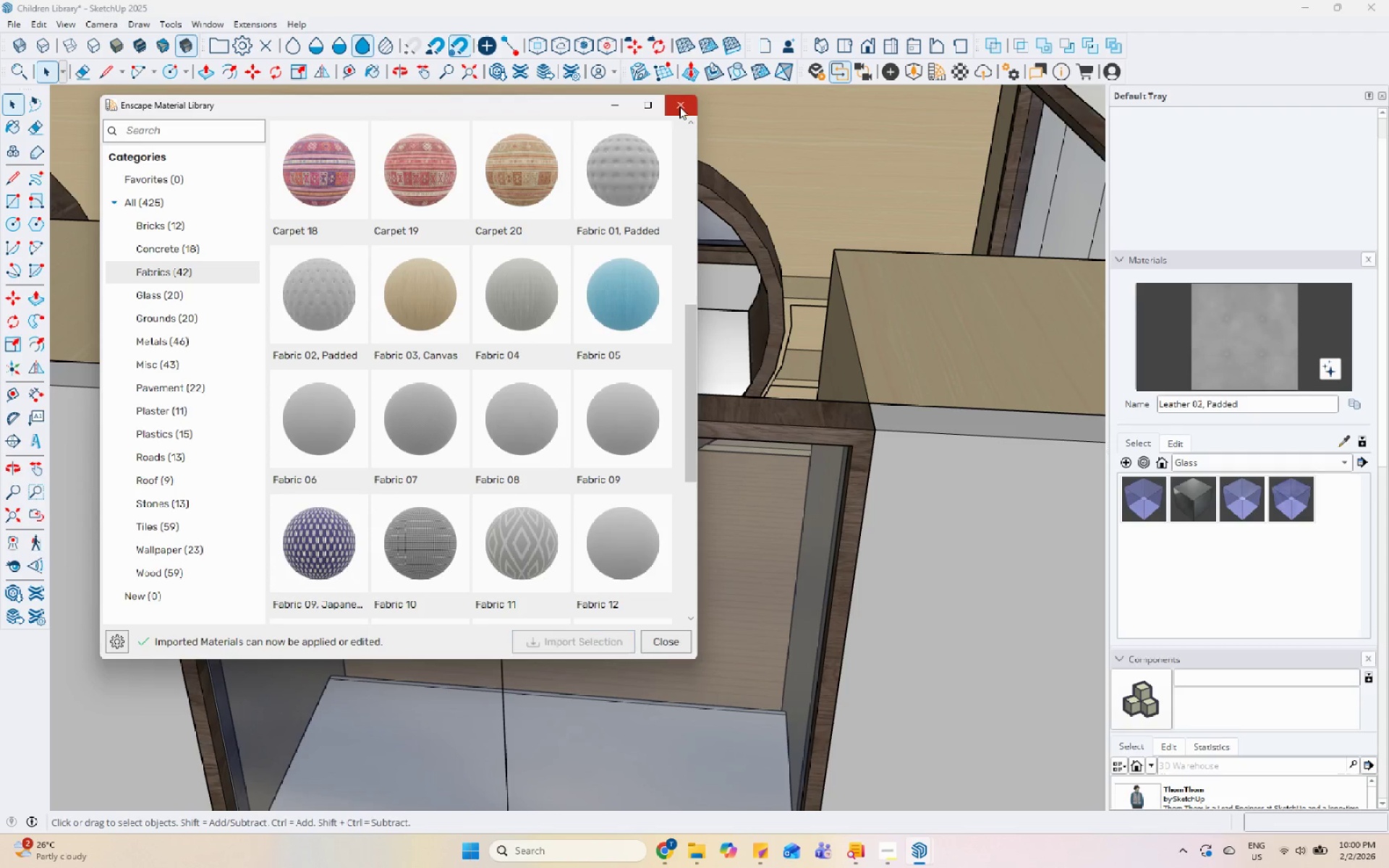 
left_click([679, 107])
 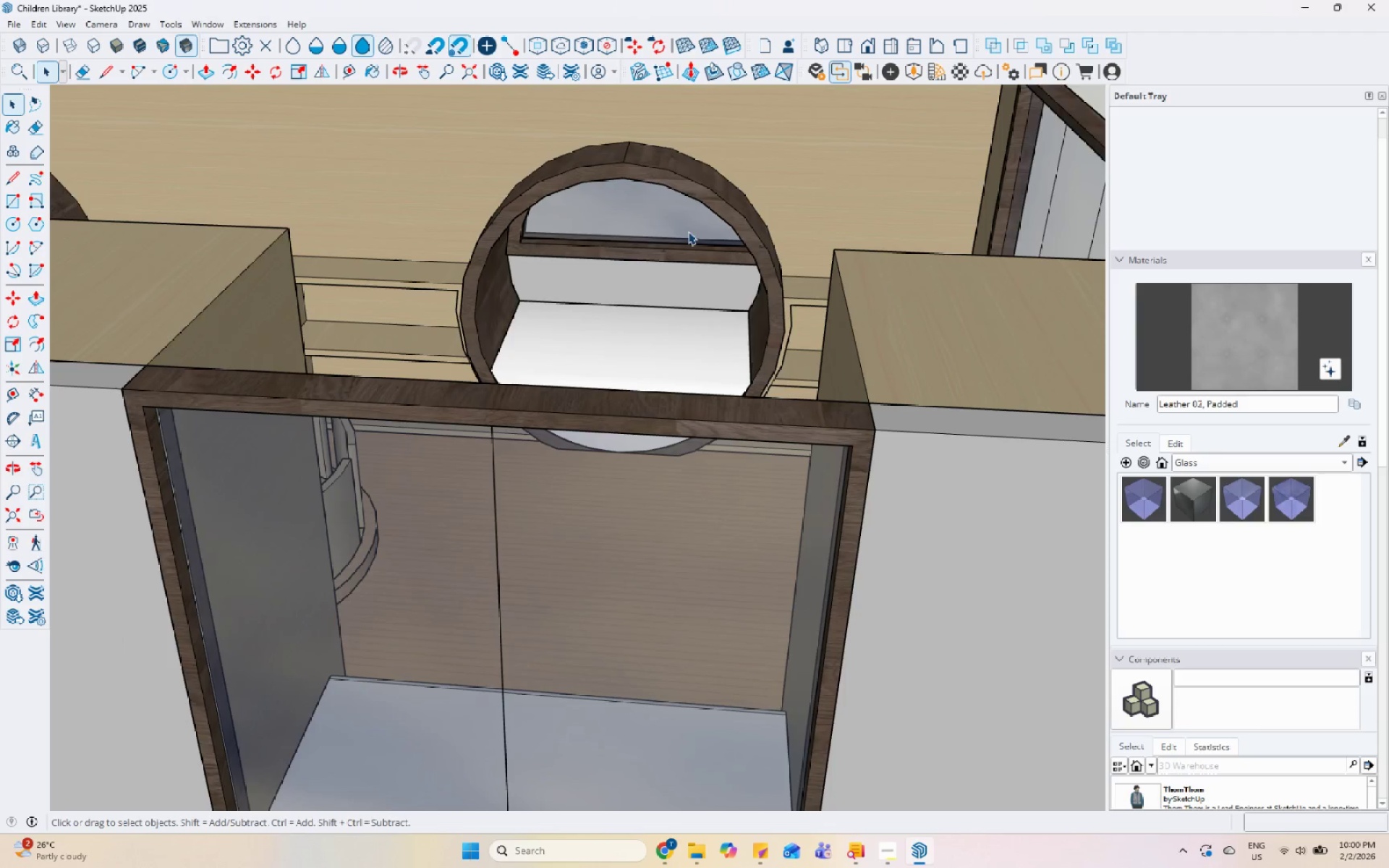 
double_click([670, 297])
 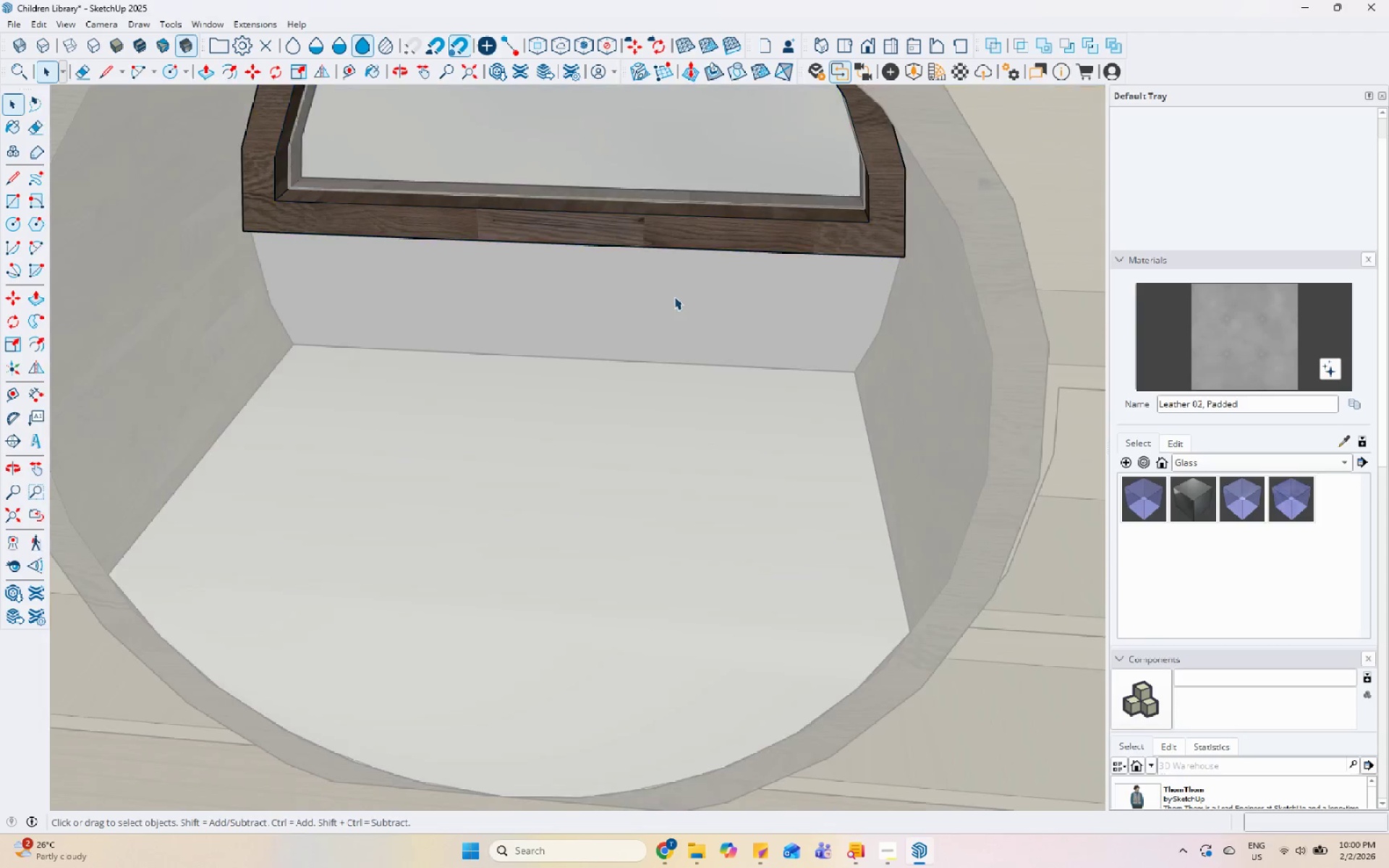 
scroll: coordinate [670, 297], scroll_direction: up, amount: 9.0
 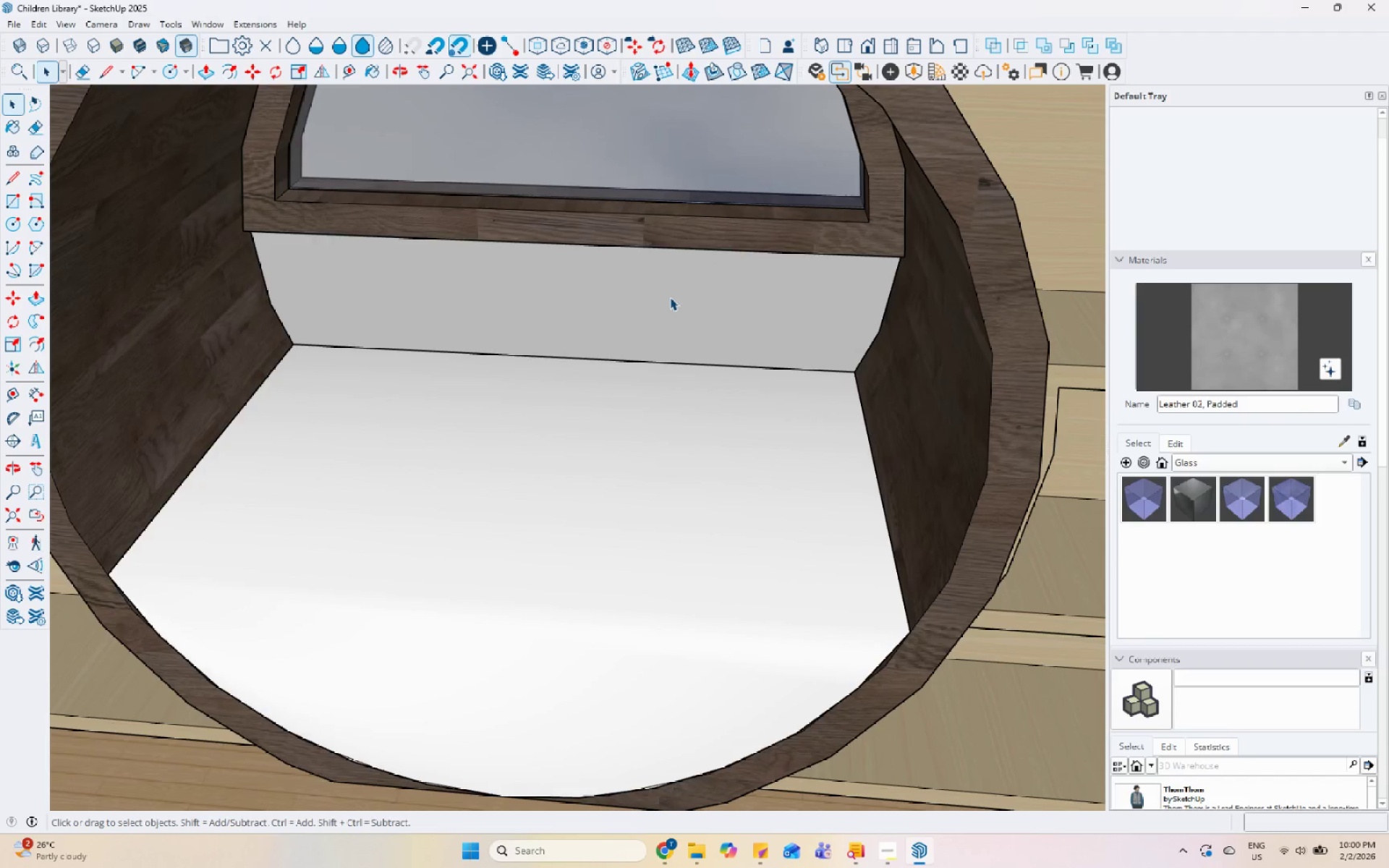 
triple_click([679, 296])
 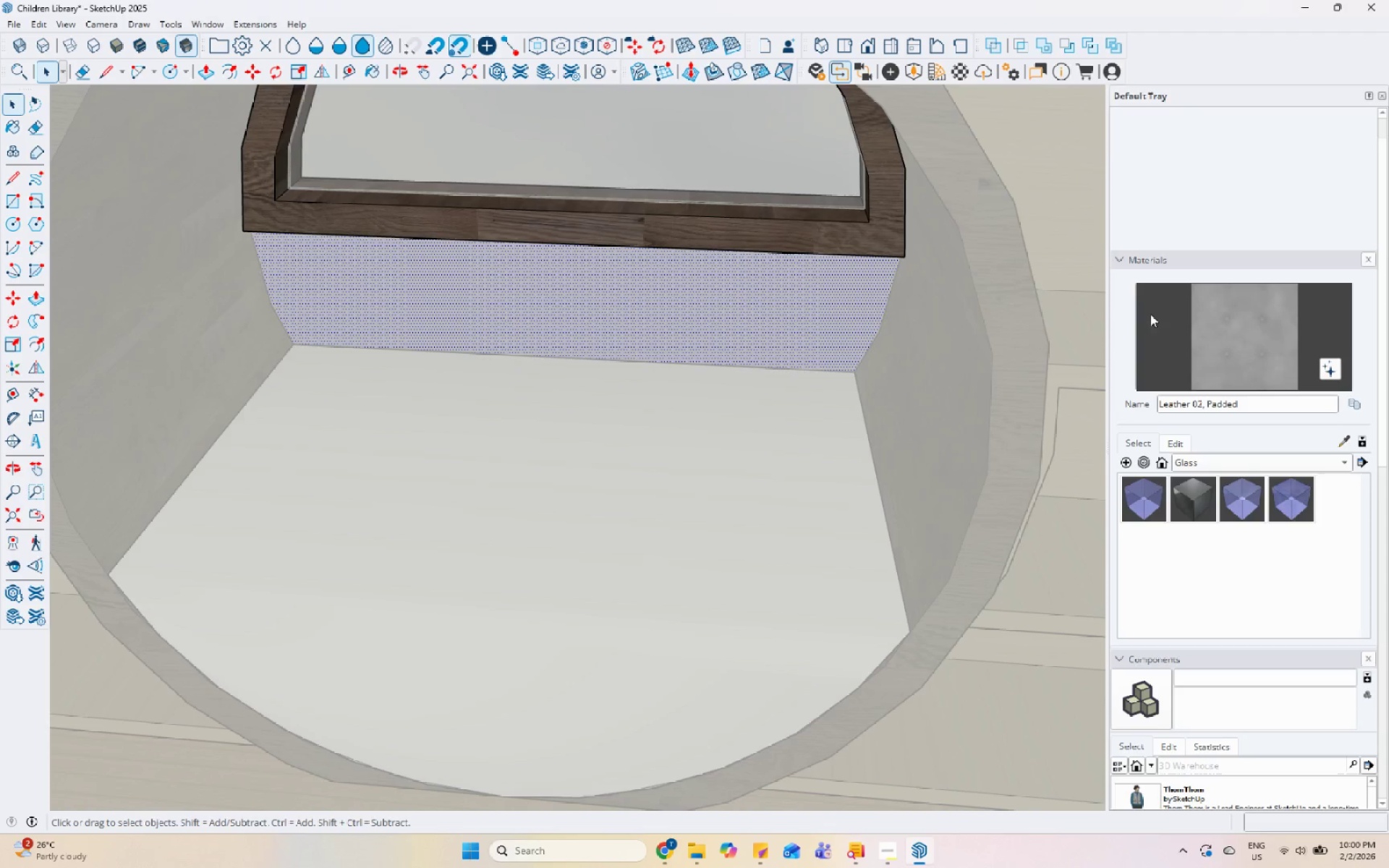 
left_click_drag(start_coordinate=[1254, 328], to_coordinate=[1237, 330])
 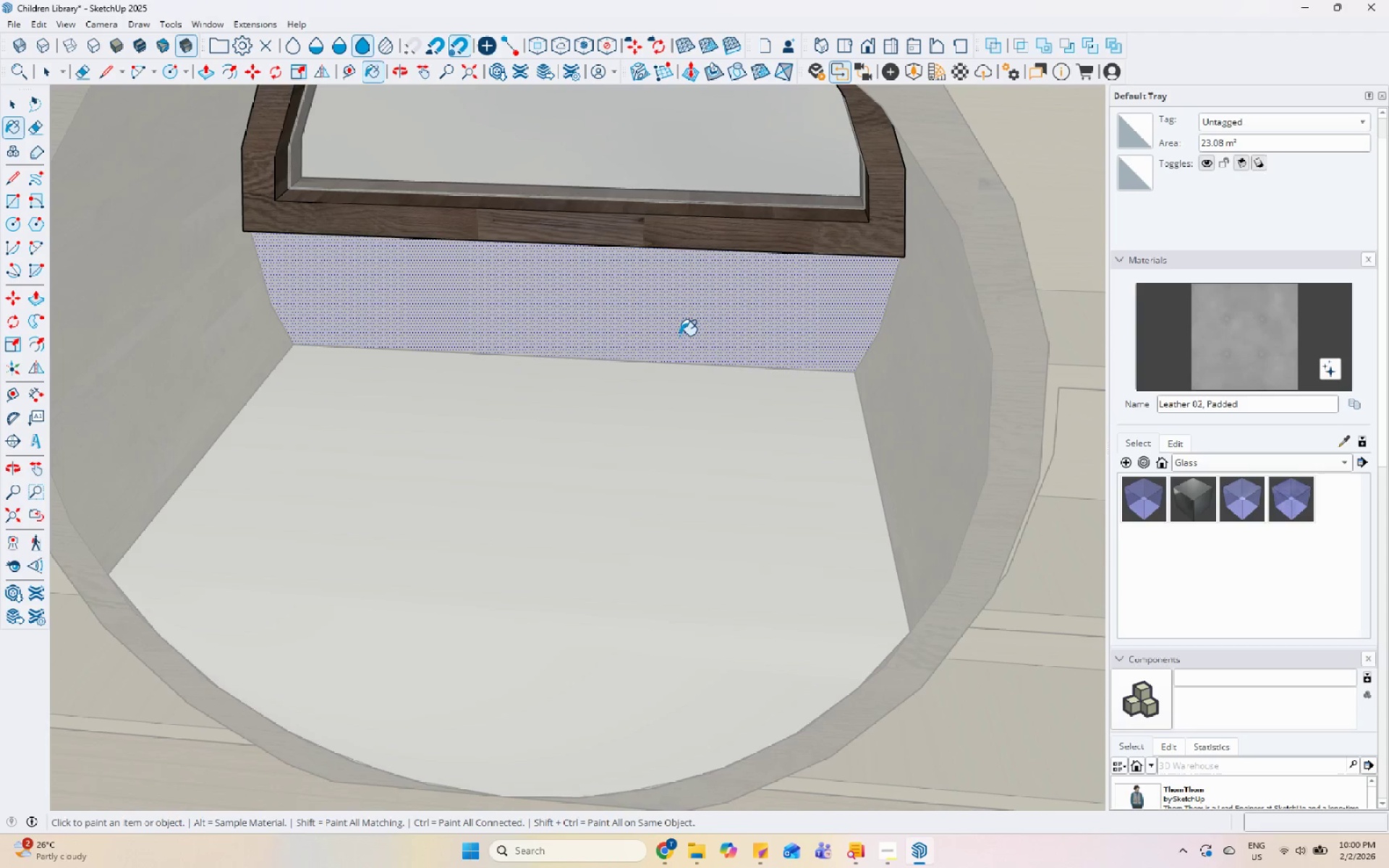 
double_click([679, 336])
 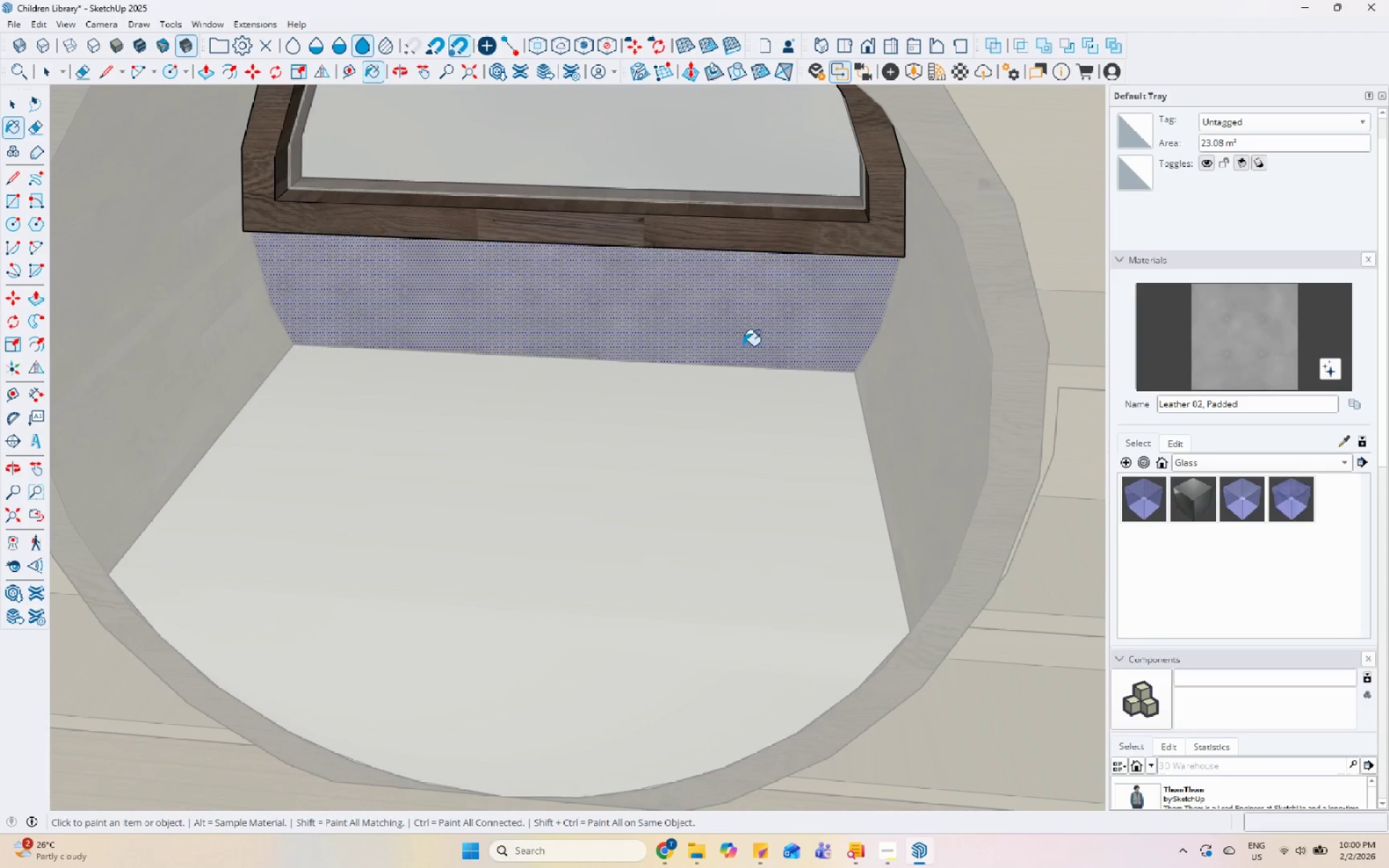 
key(Space)
 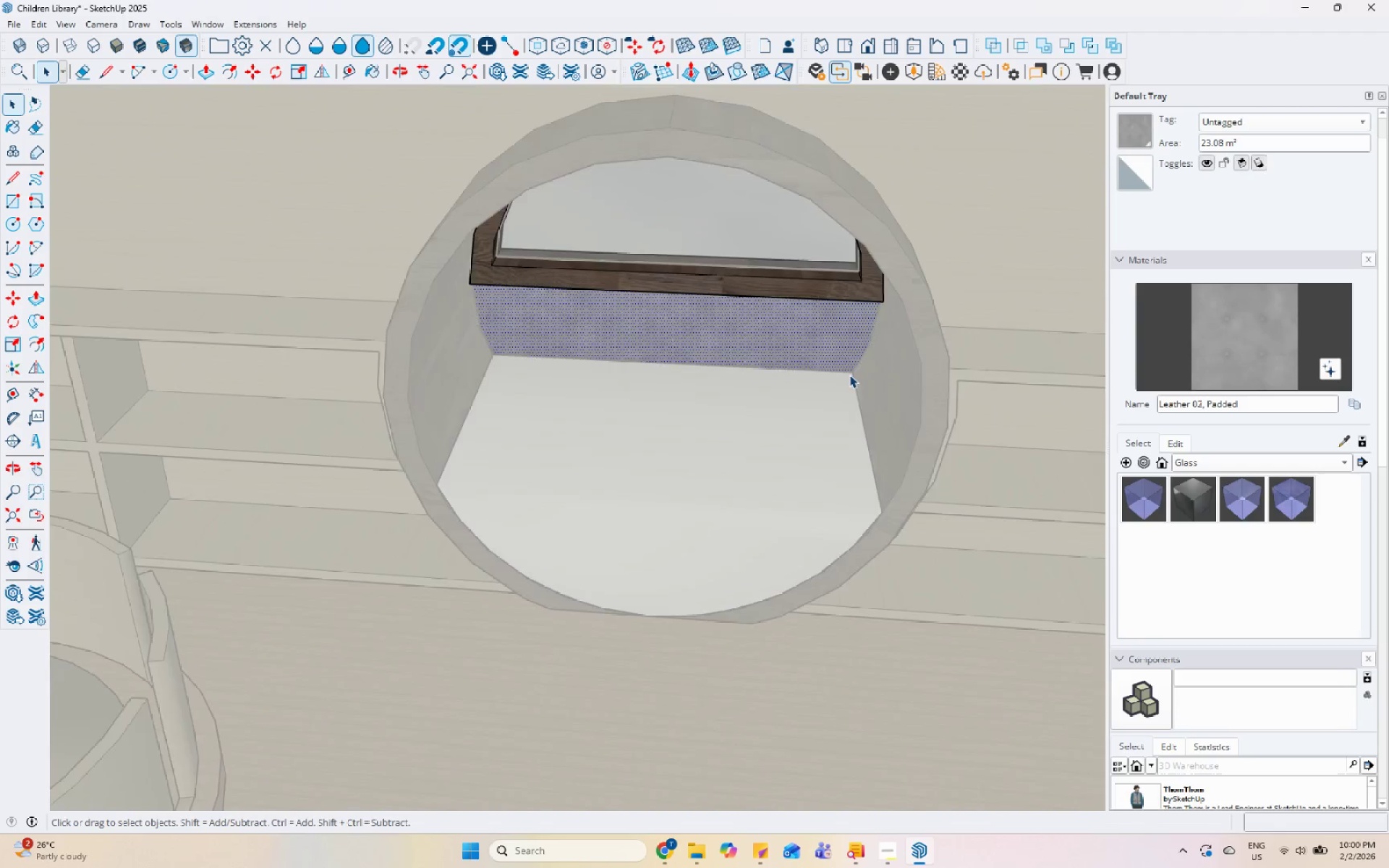 
key(Escape)
 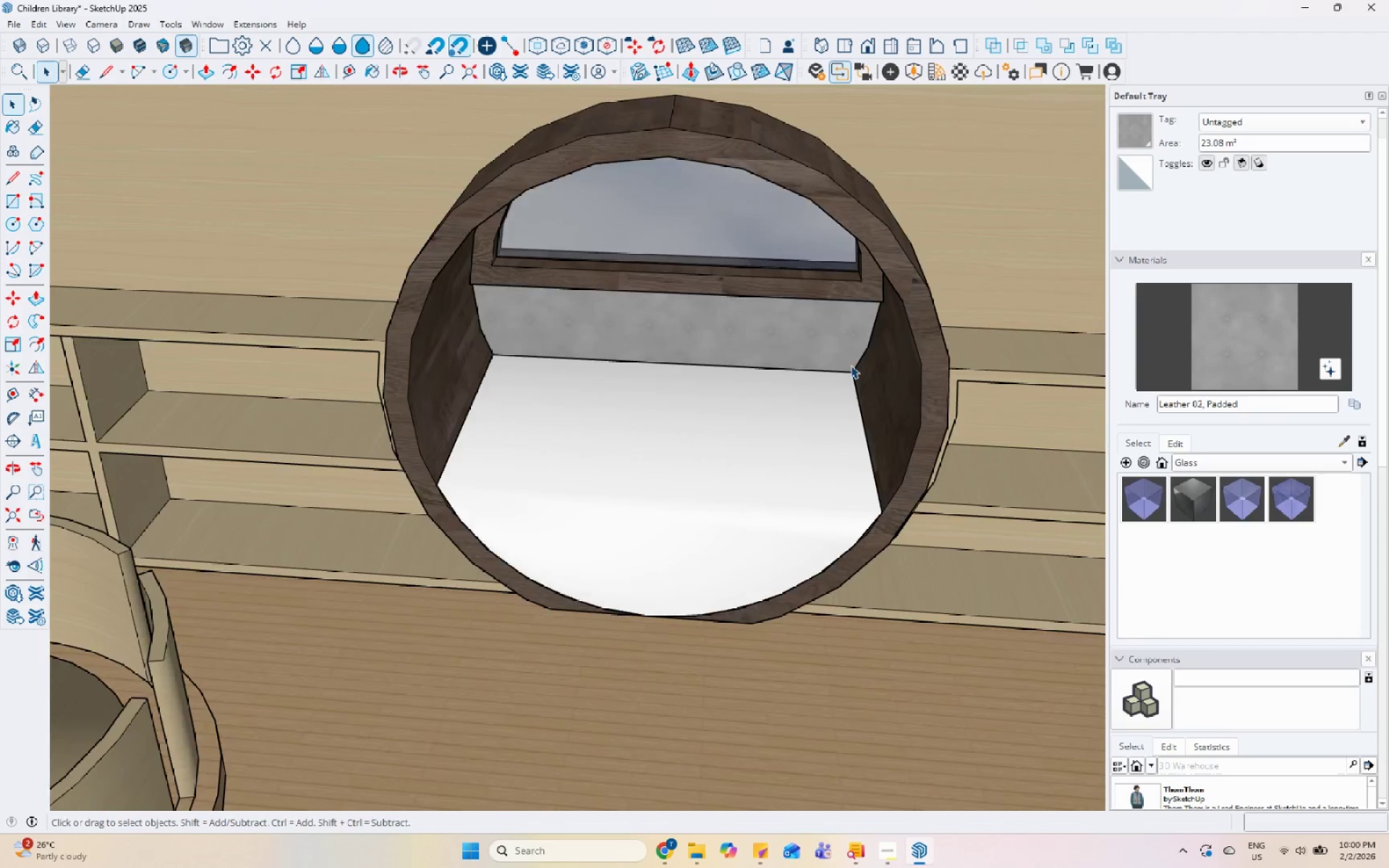 
scroll: coordinate [851, 365], scroll_direction: down, amount: 11.0
 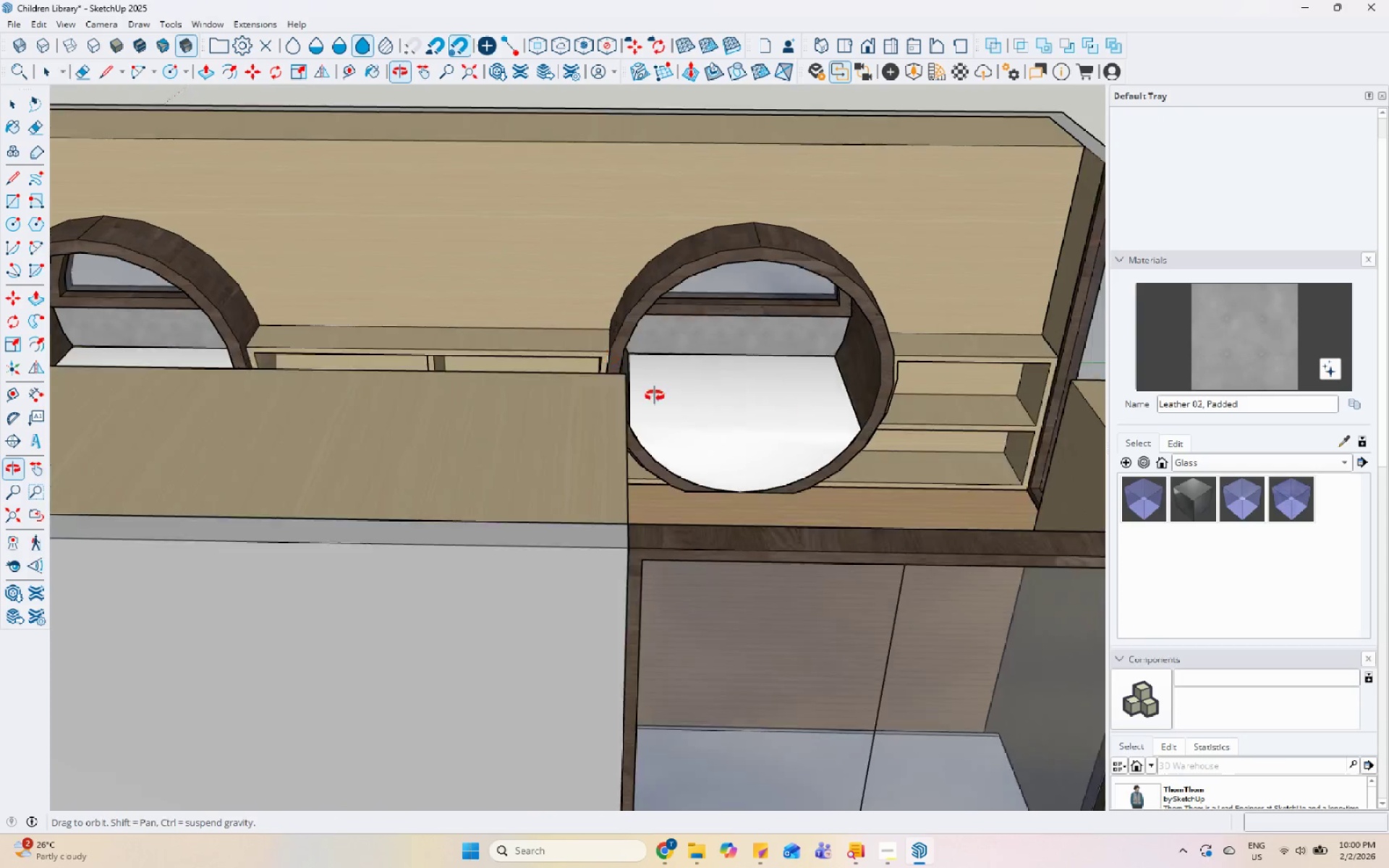 
double_click([462, 334])
 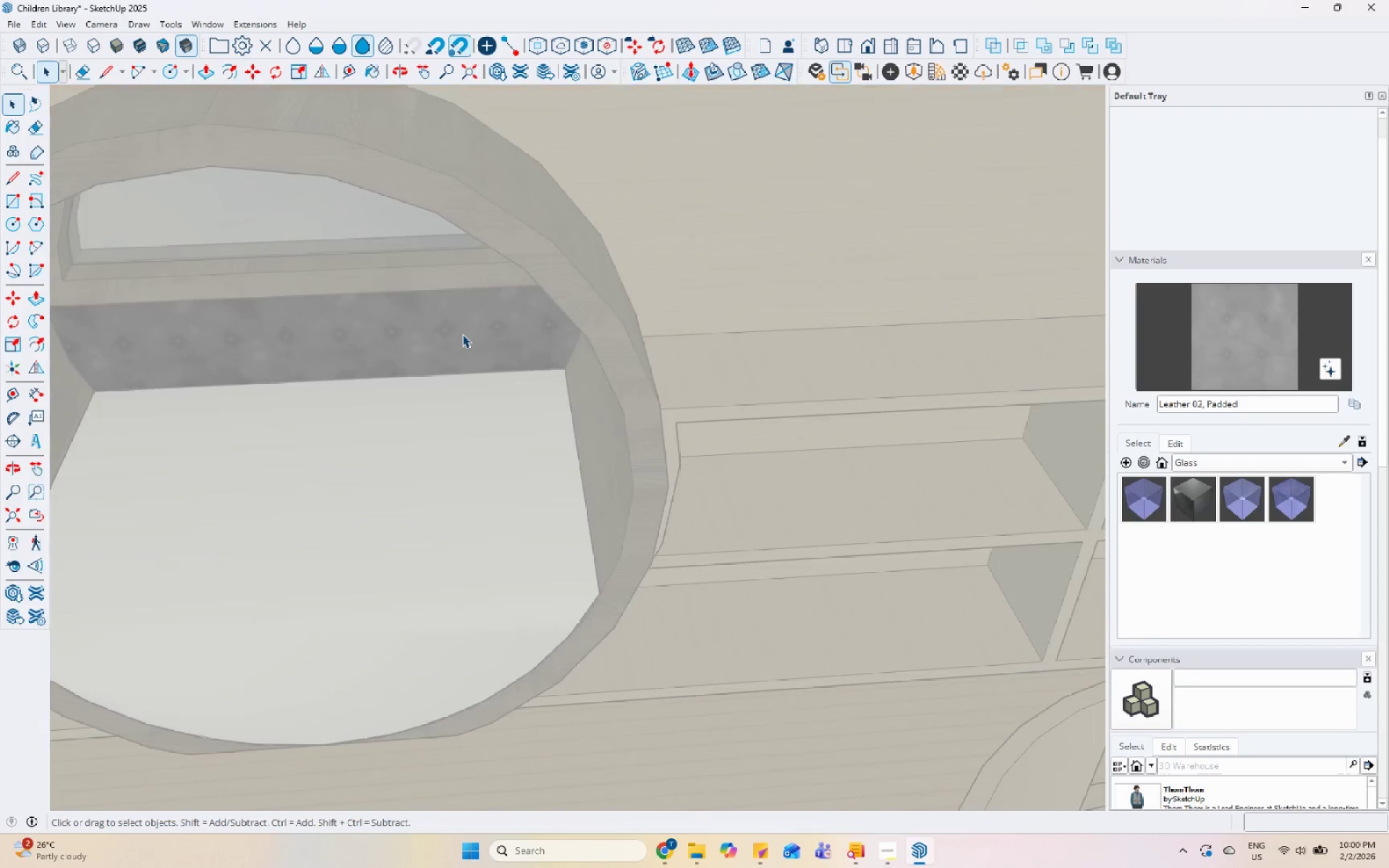 
scroll: coordinate [449, 355], scroll_direction: up, amount: 7.0
 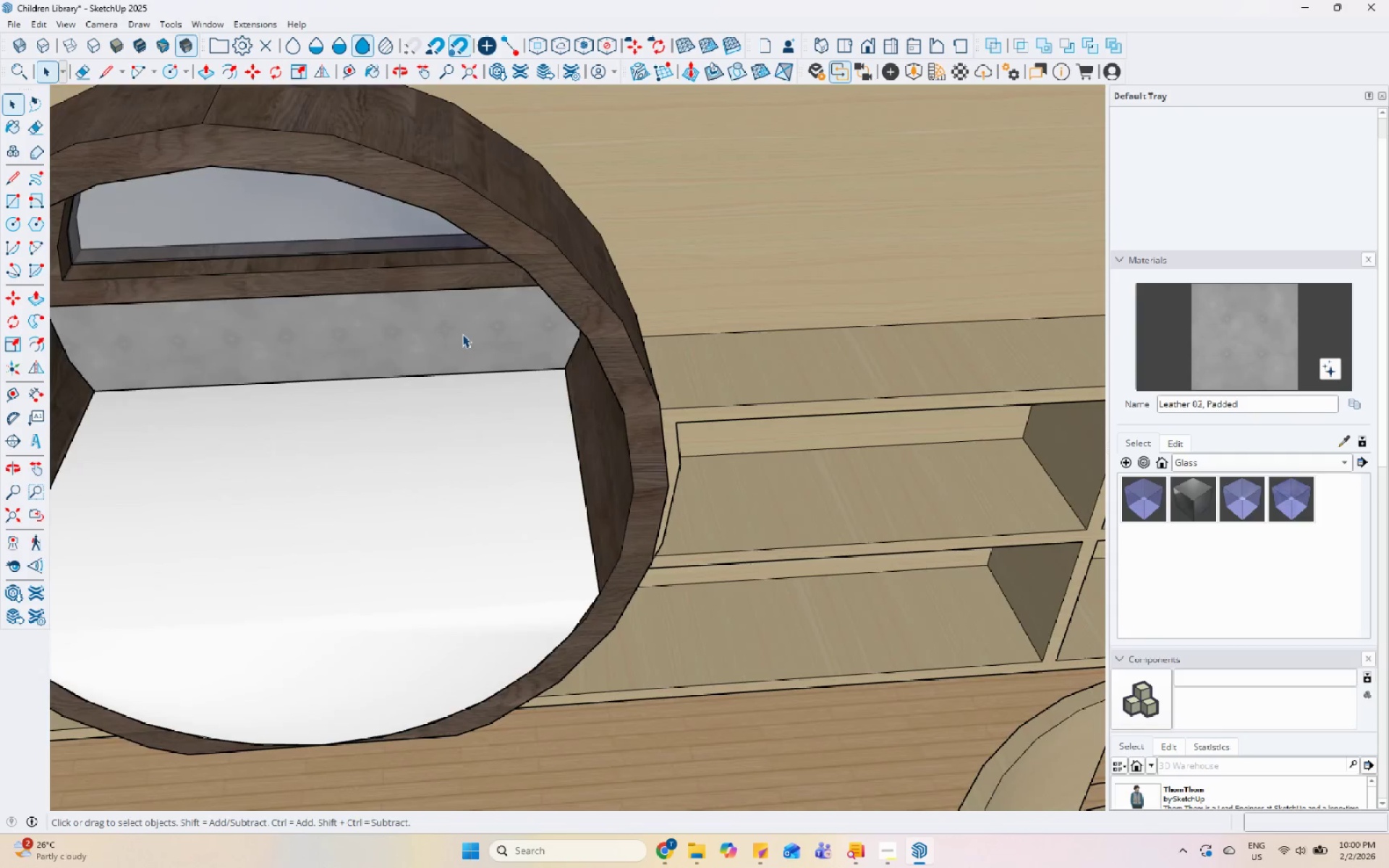 
key(Escape)
 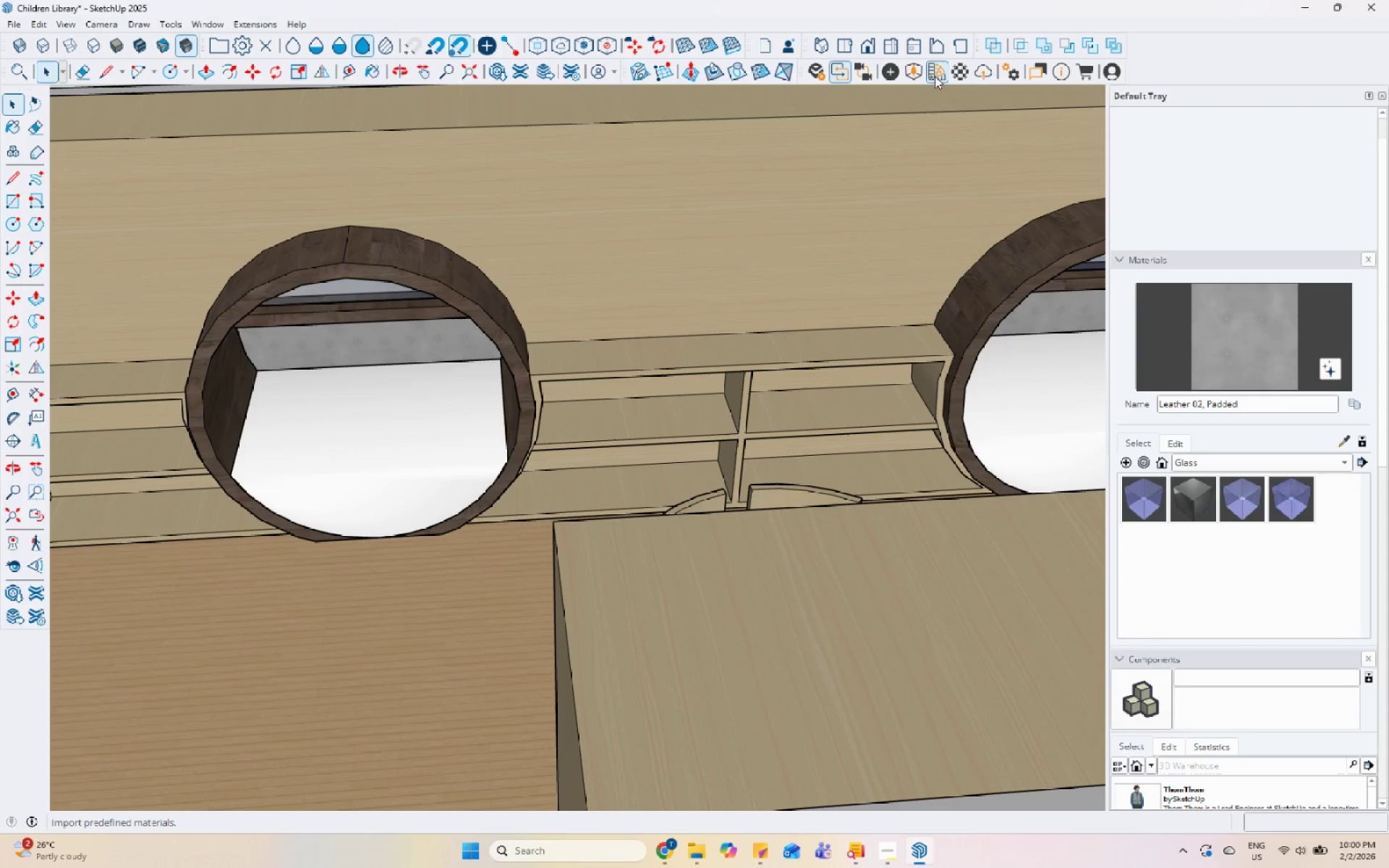 
scroll: coordinate [425, 351], scroll_direction: down, amount: 7.0
 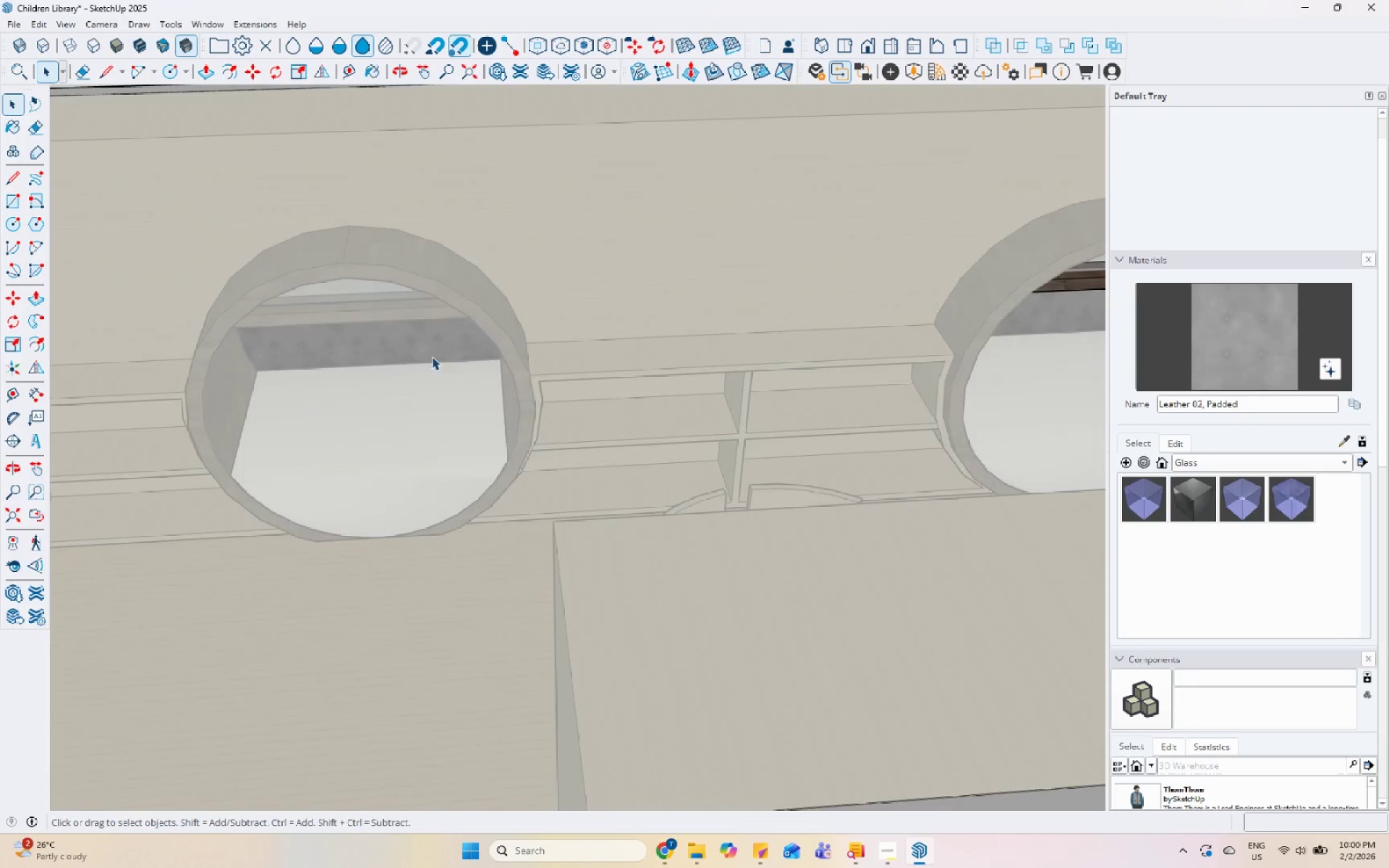 
left_click([943, 75])
 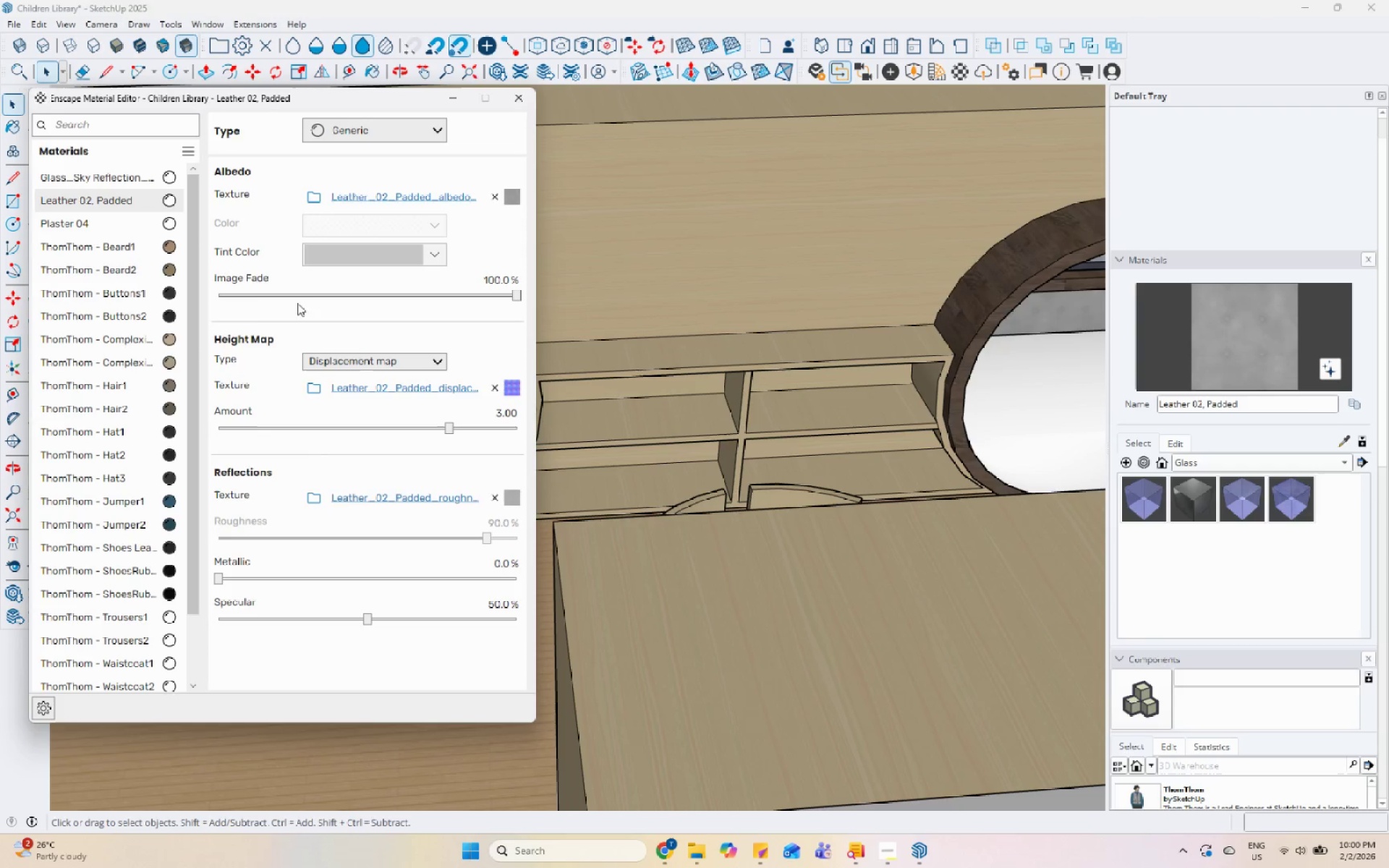 
left_click([524, 94])
 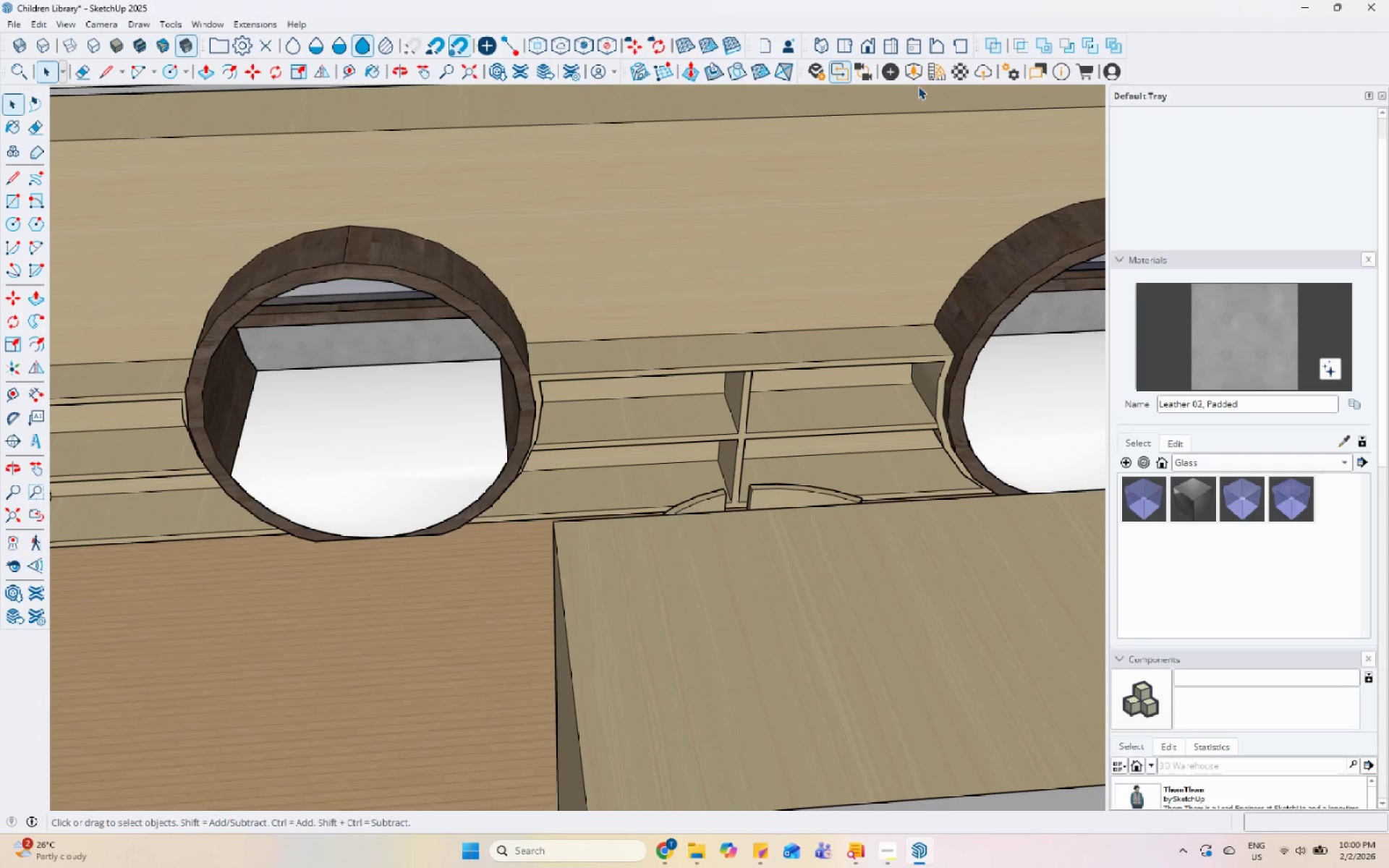 
left_click([907, 77])
 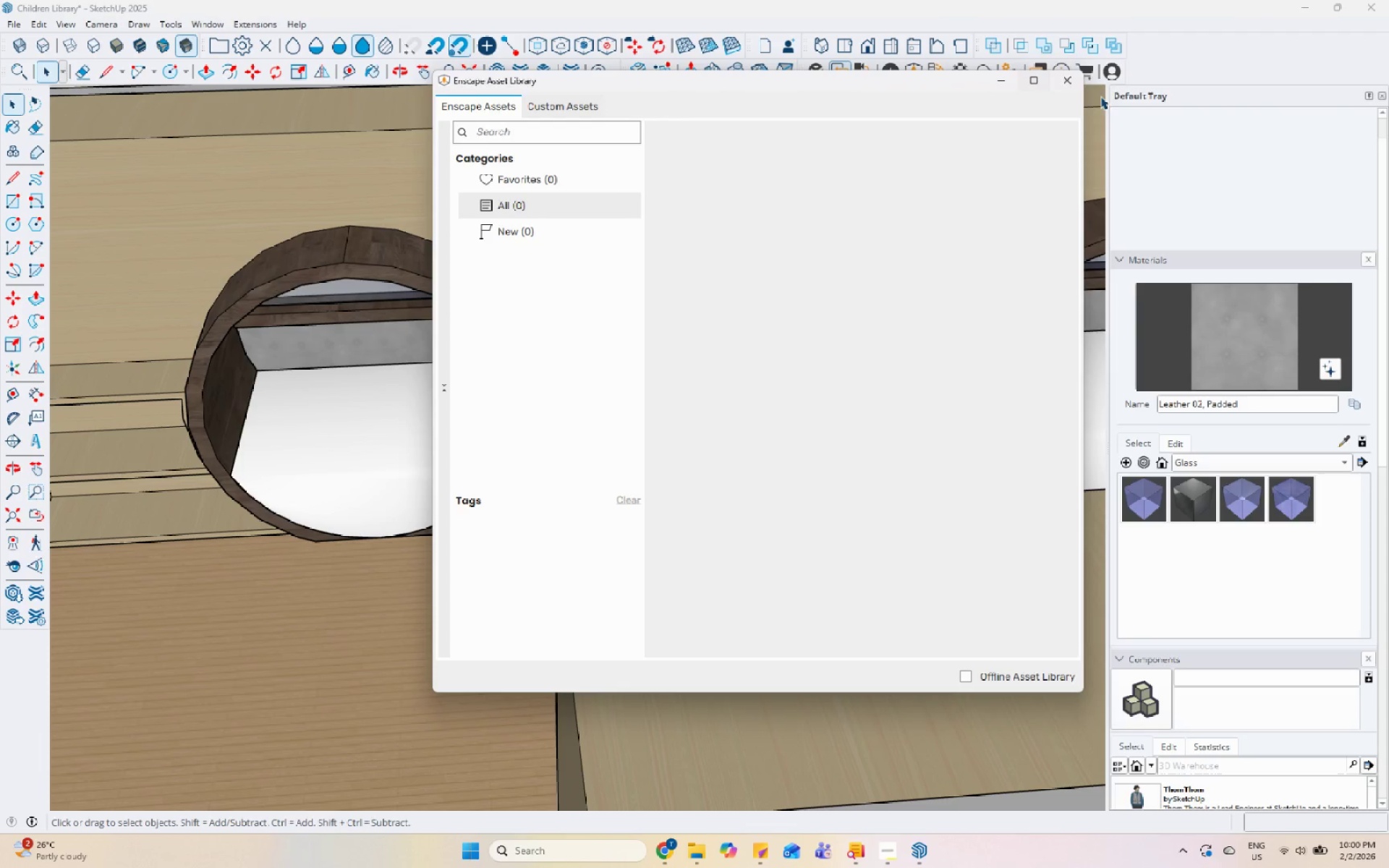 
left_click([1069, 86])
 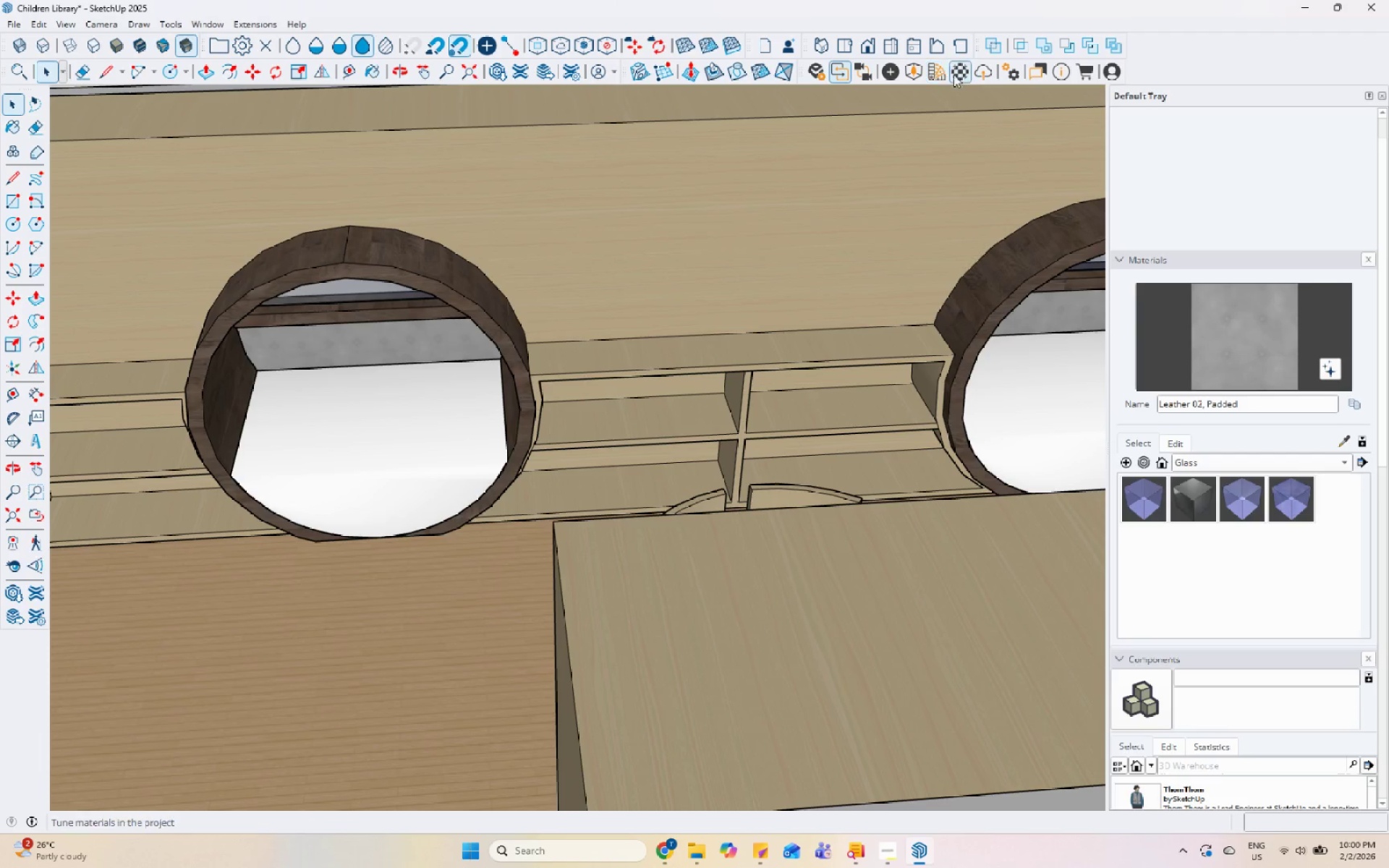 
left_click([969, 75])
 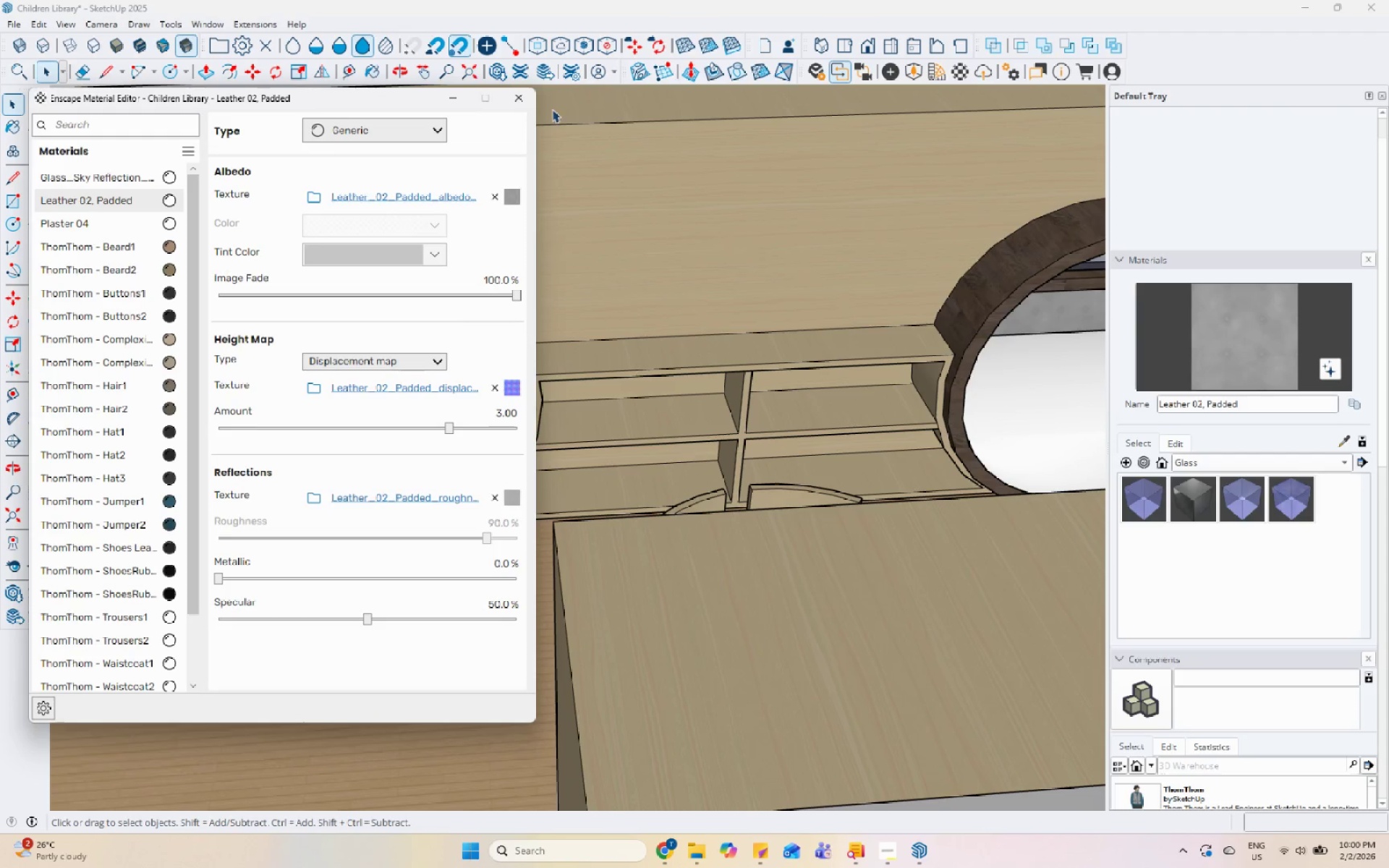 
left_click([523, 100])
 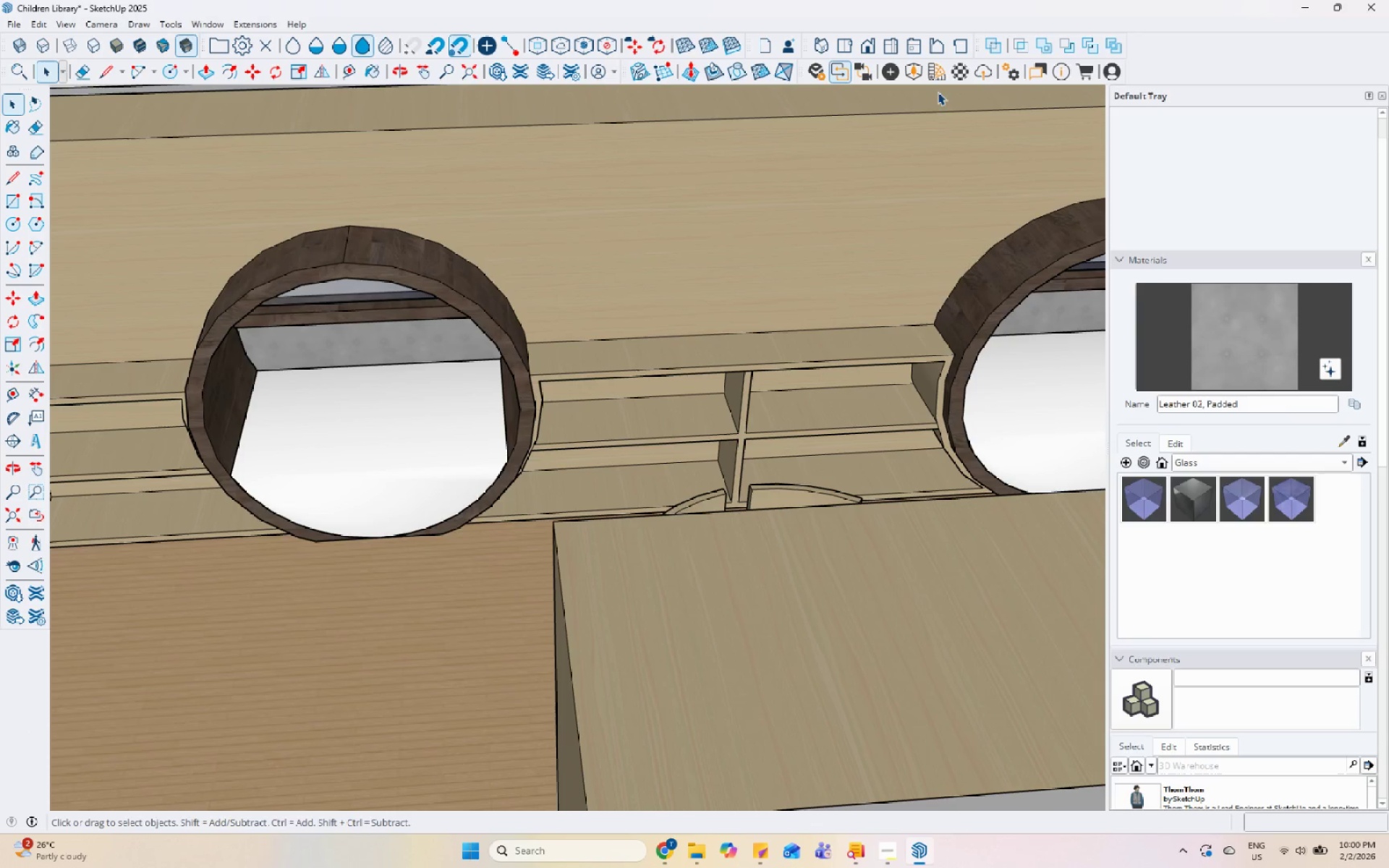 
left_click([926, 69])
 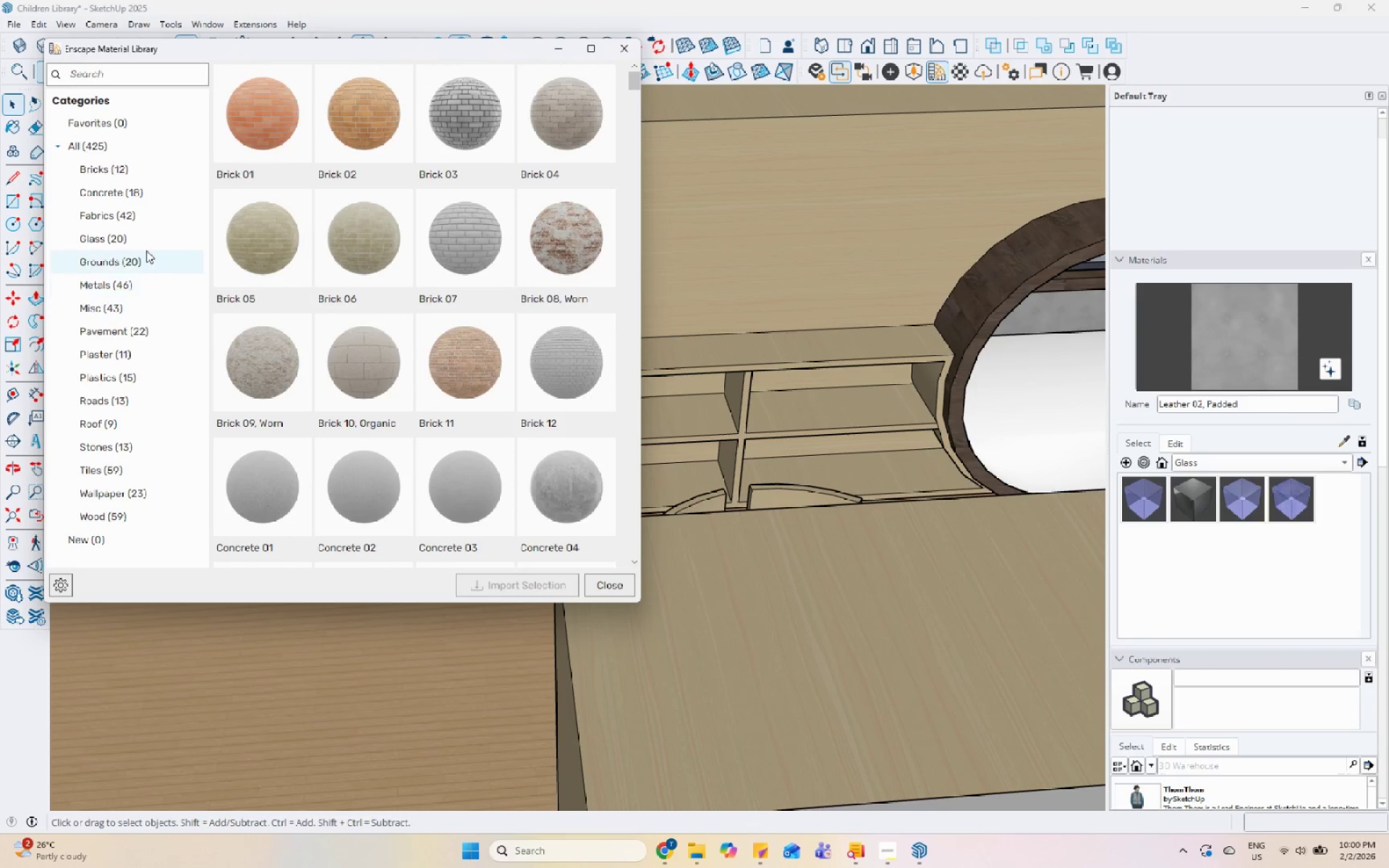 
left_click([140, 223])
 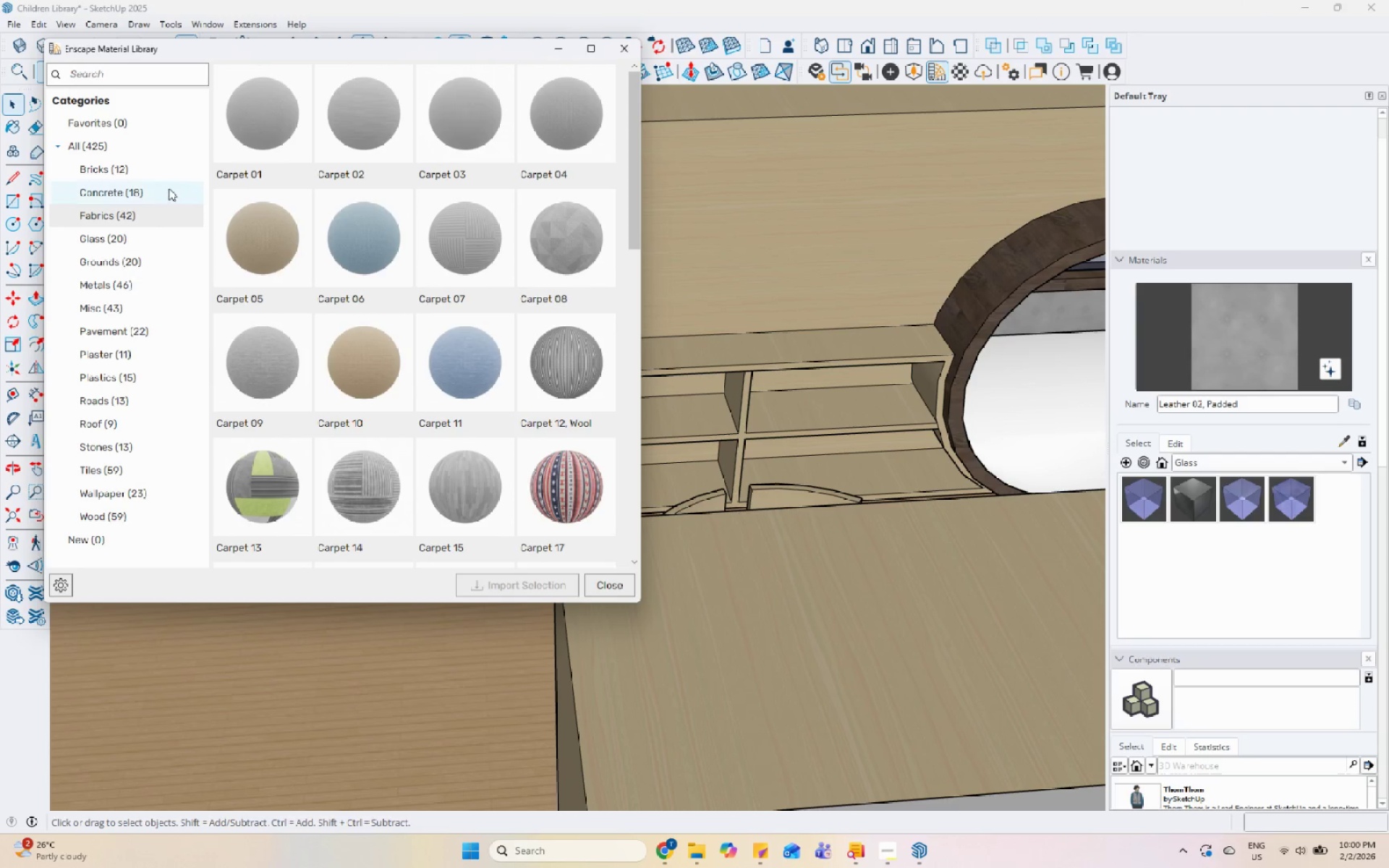 
scroll: coordinate [103, 223], scroll_direction: up, amount: 4.0
 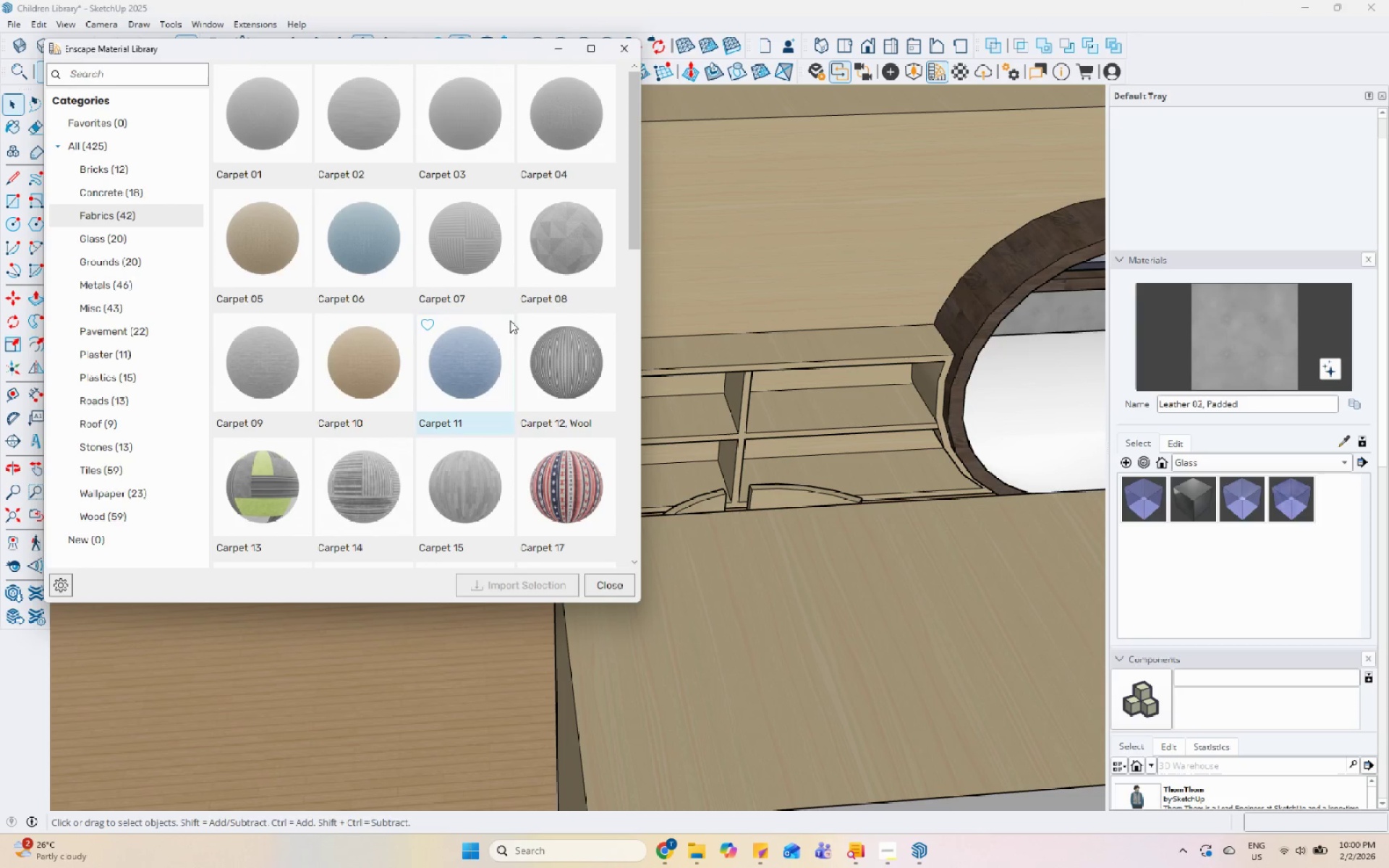 
scroll: coordinate [531, 328], scroll_direction: down, amount: 3.0
 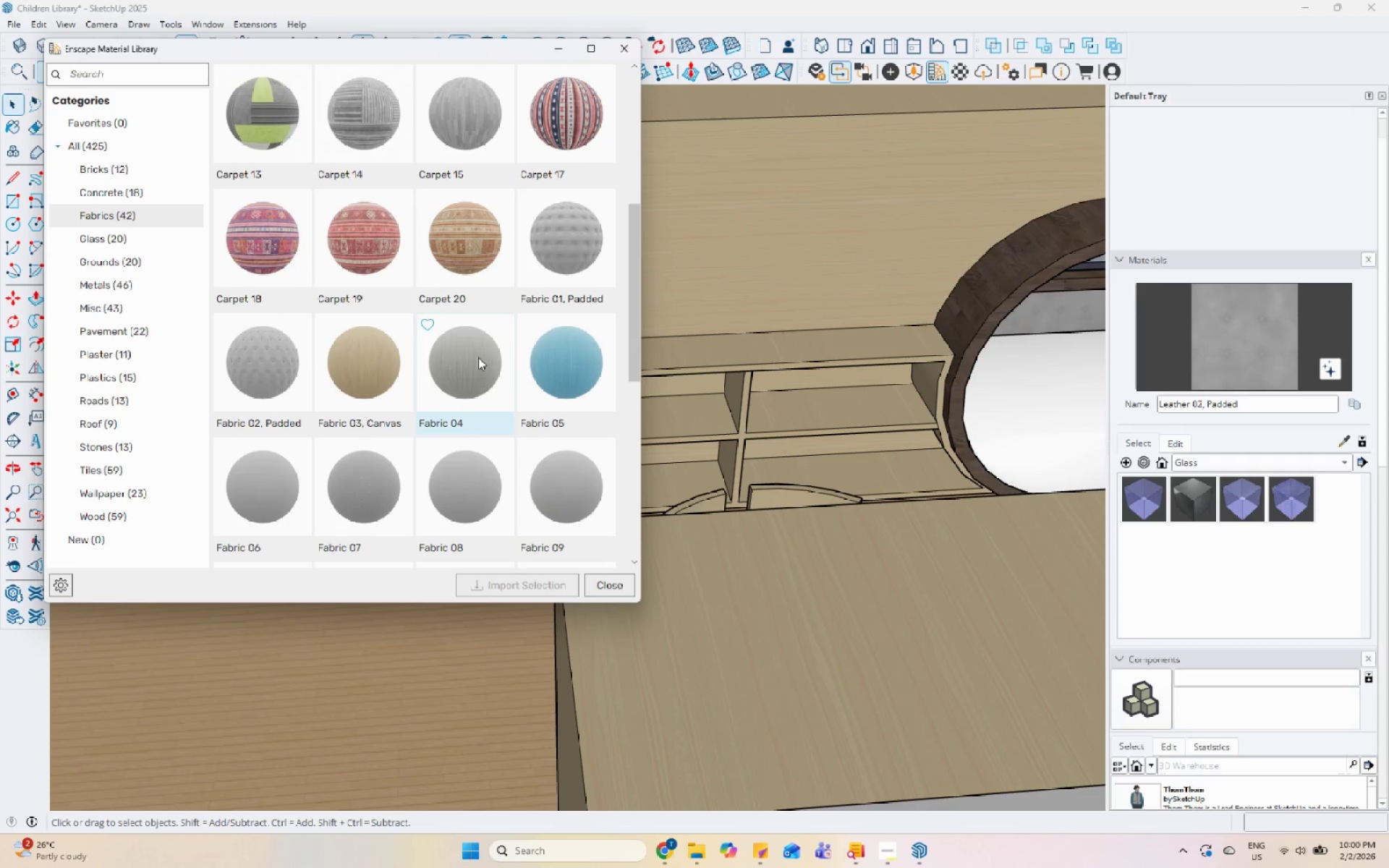 
left_click([478, 357])
 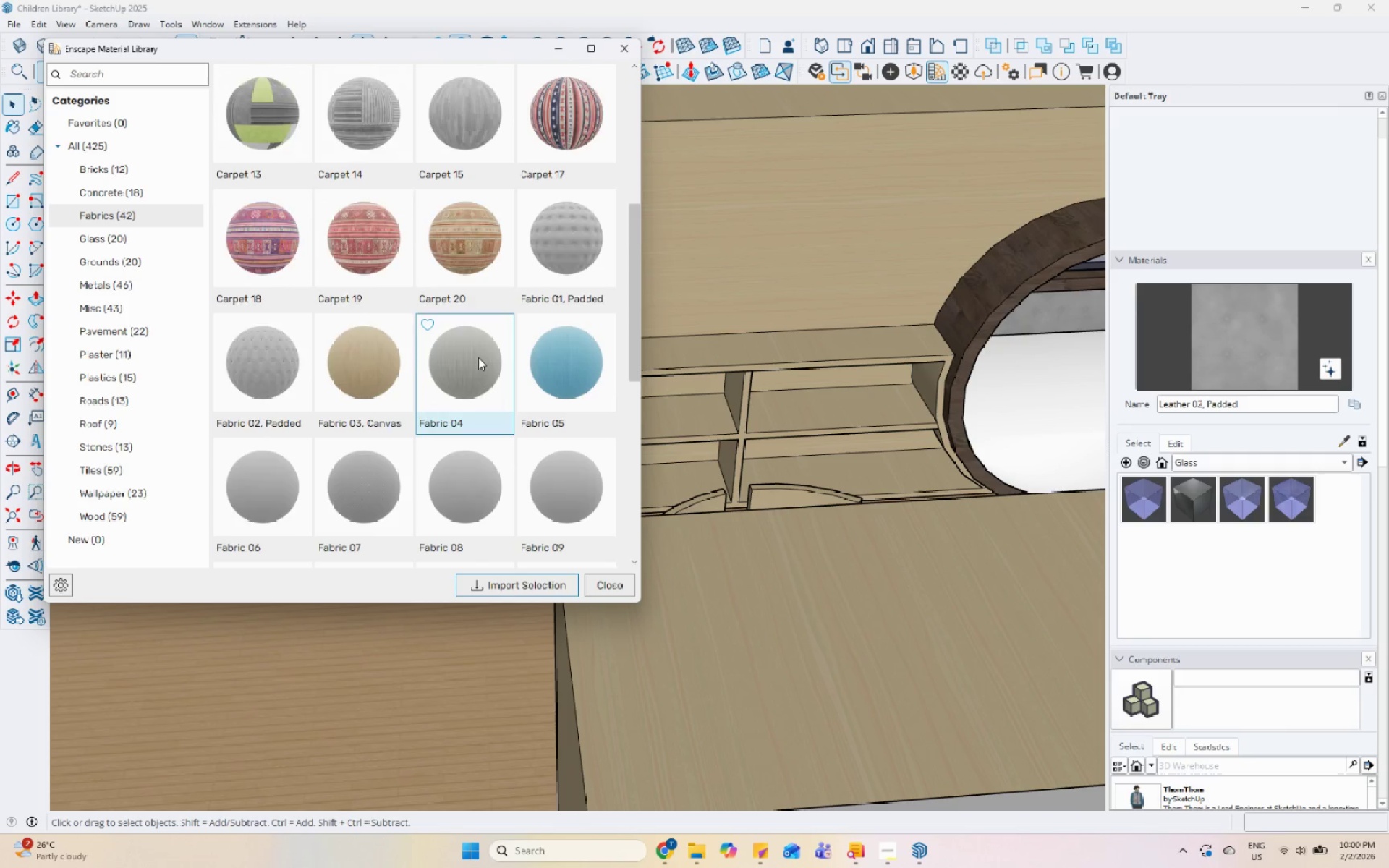 
scroll: coordinate [478, 357], scroll_direction: down, amount: 1.0
 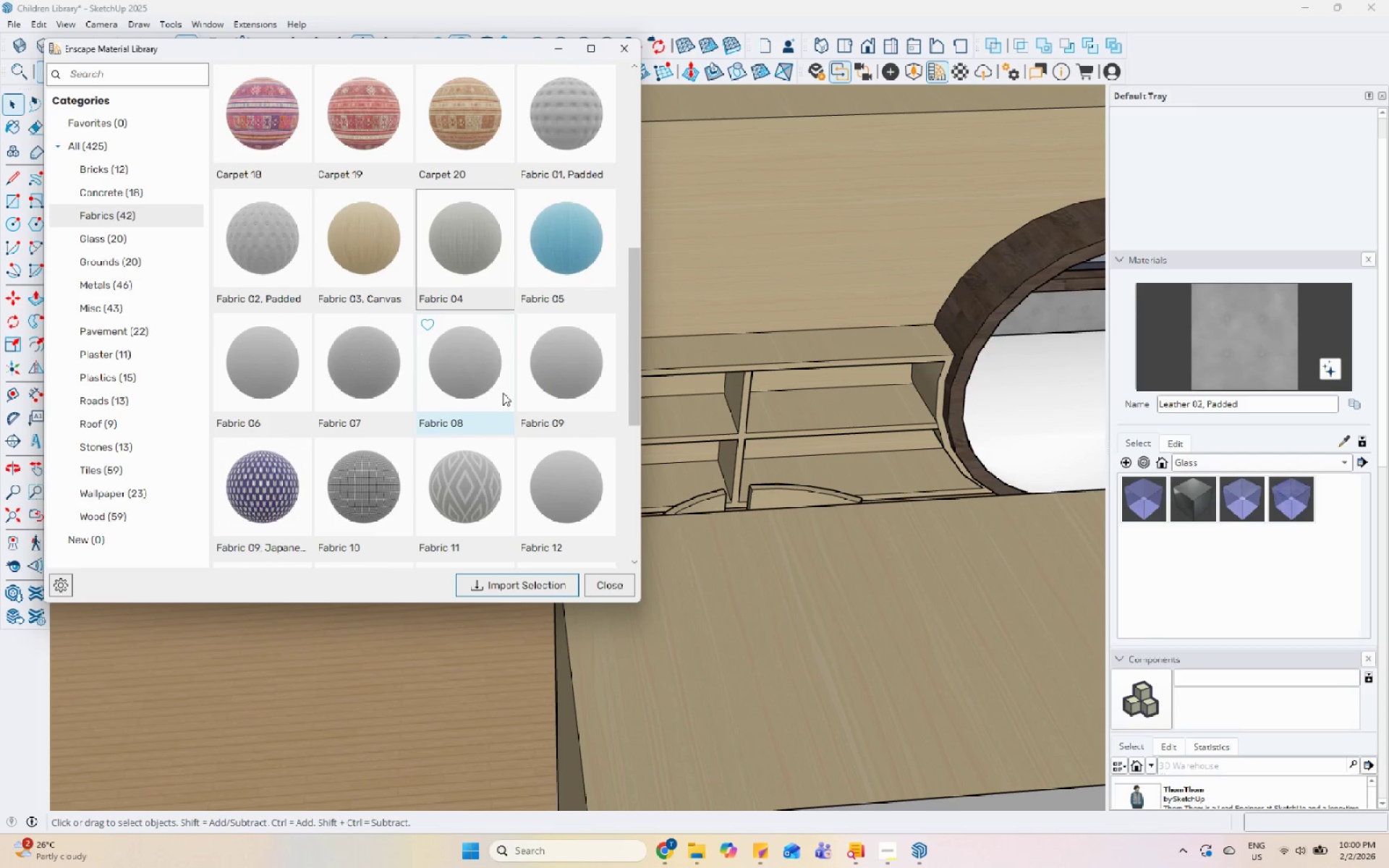 
left_click([503, 393])
 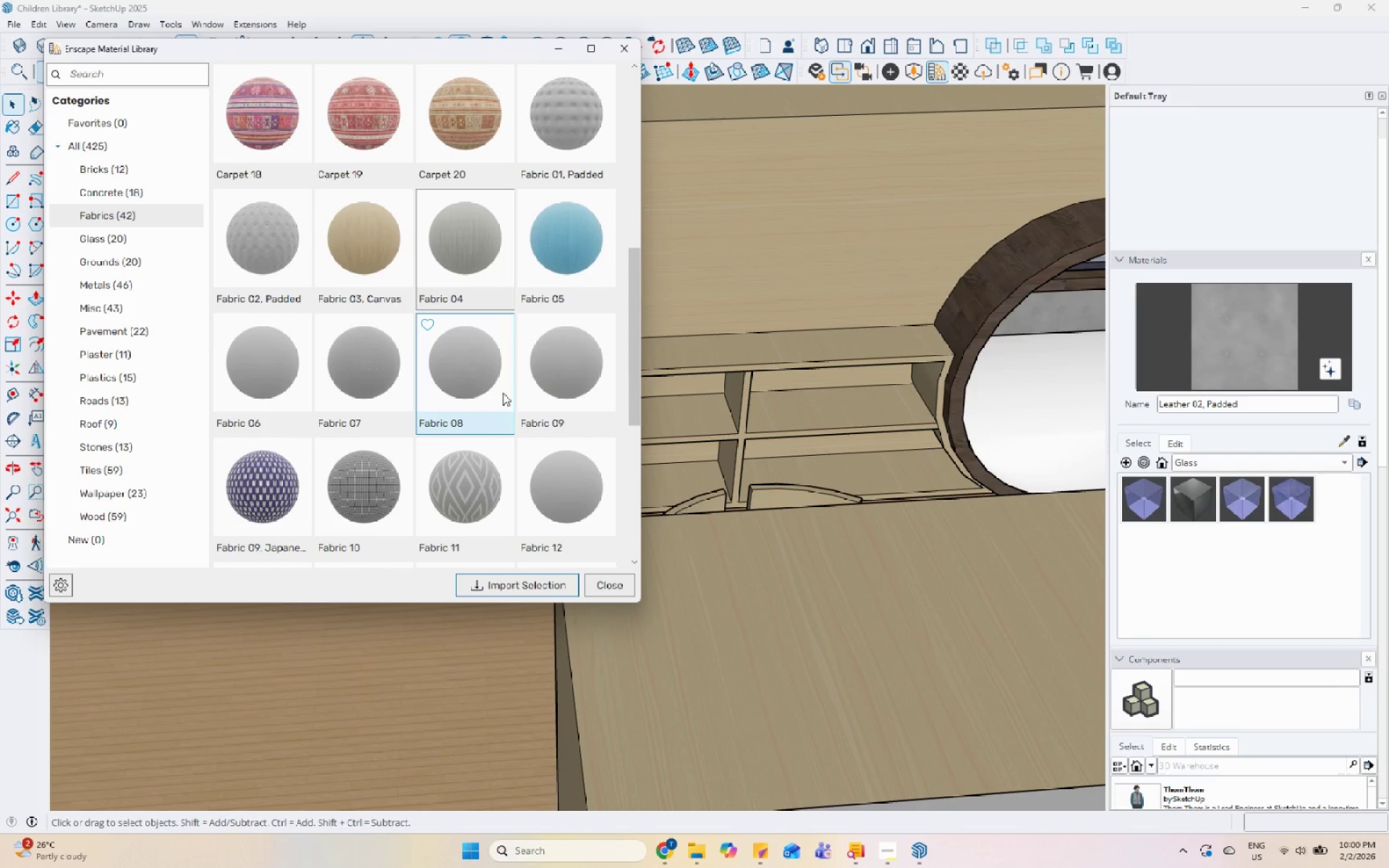 
scroll: coordinate [503, 393], scroll_direction: down, amount: 1.0
 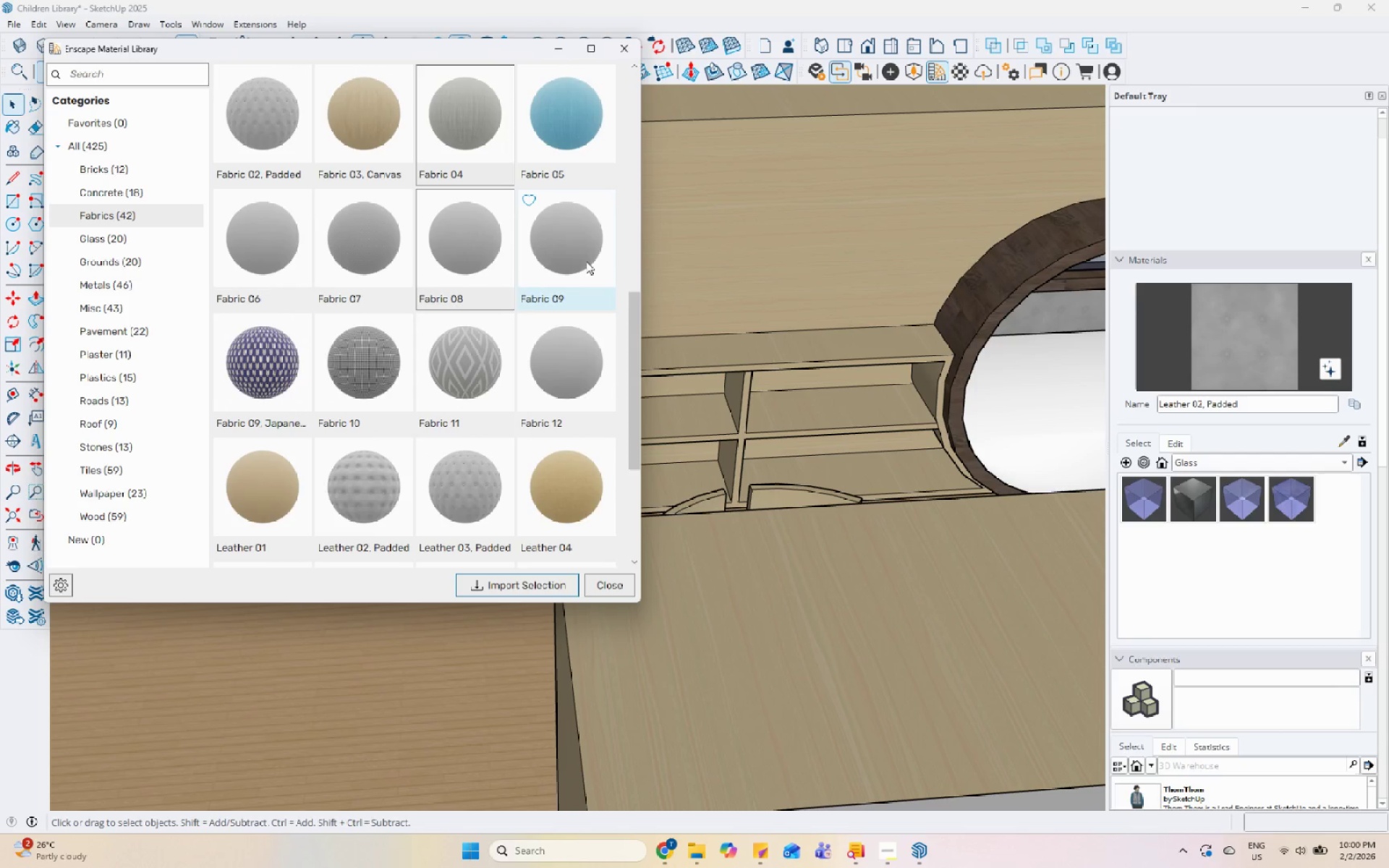 
scroll: coordinate [495, 300], scroll_direction: up, amount: 2.0
 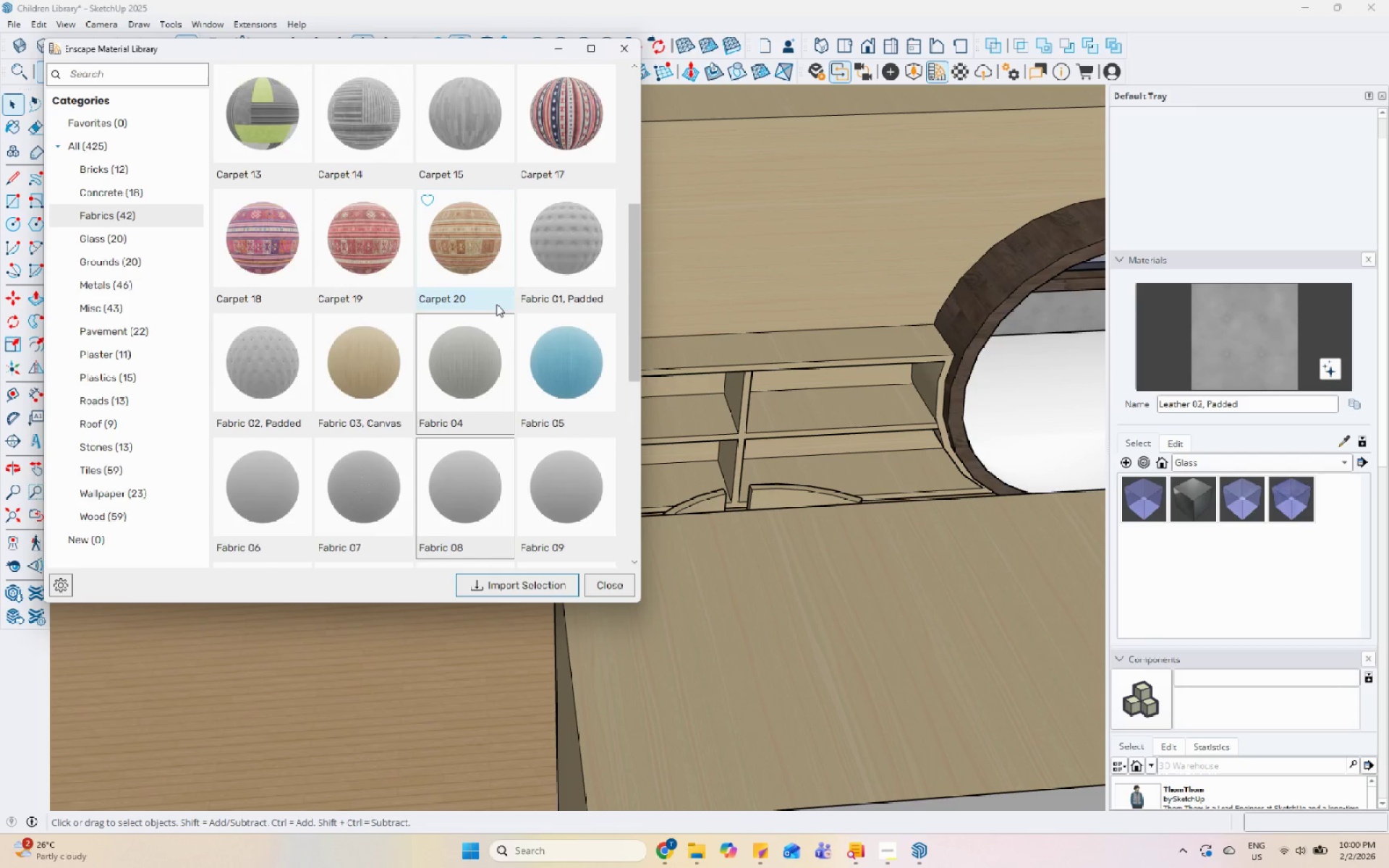 
scroll: coordinate [583, 271], scroll_direction: down, amount: 3.0
 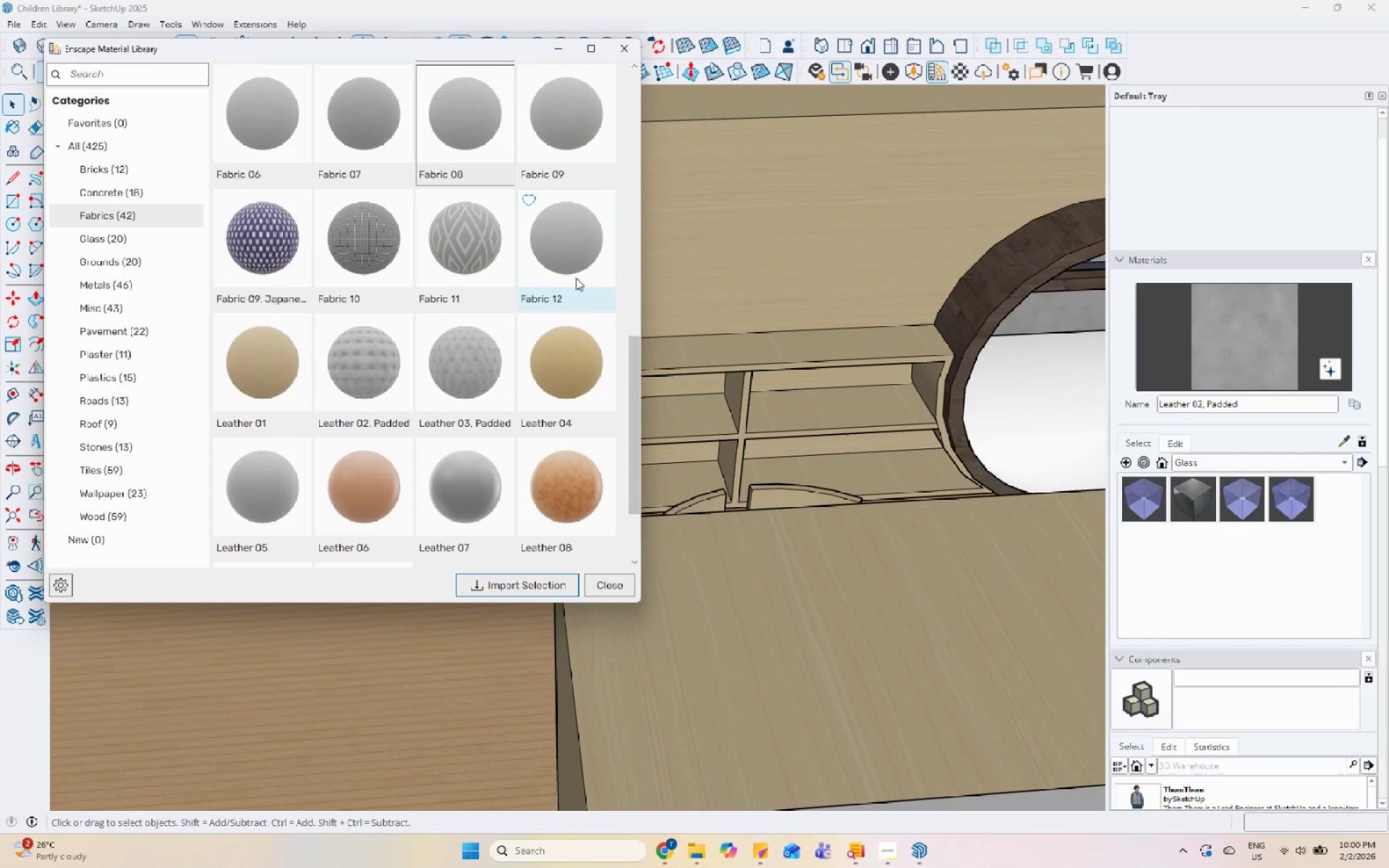 
scroll: coordinate [576, 278], scroll_direction: up, amount: 1.0
 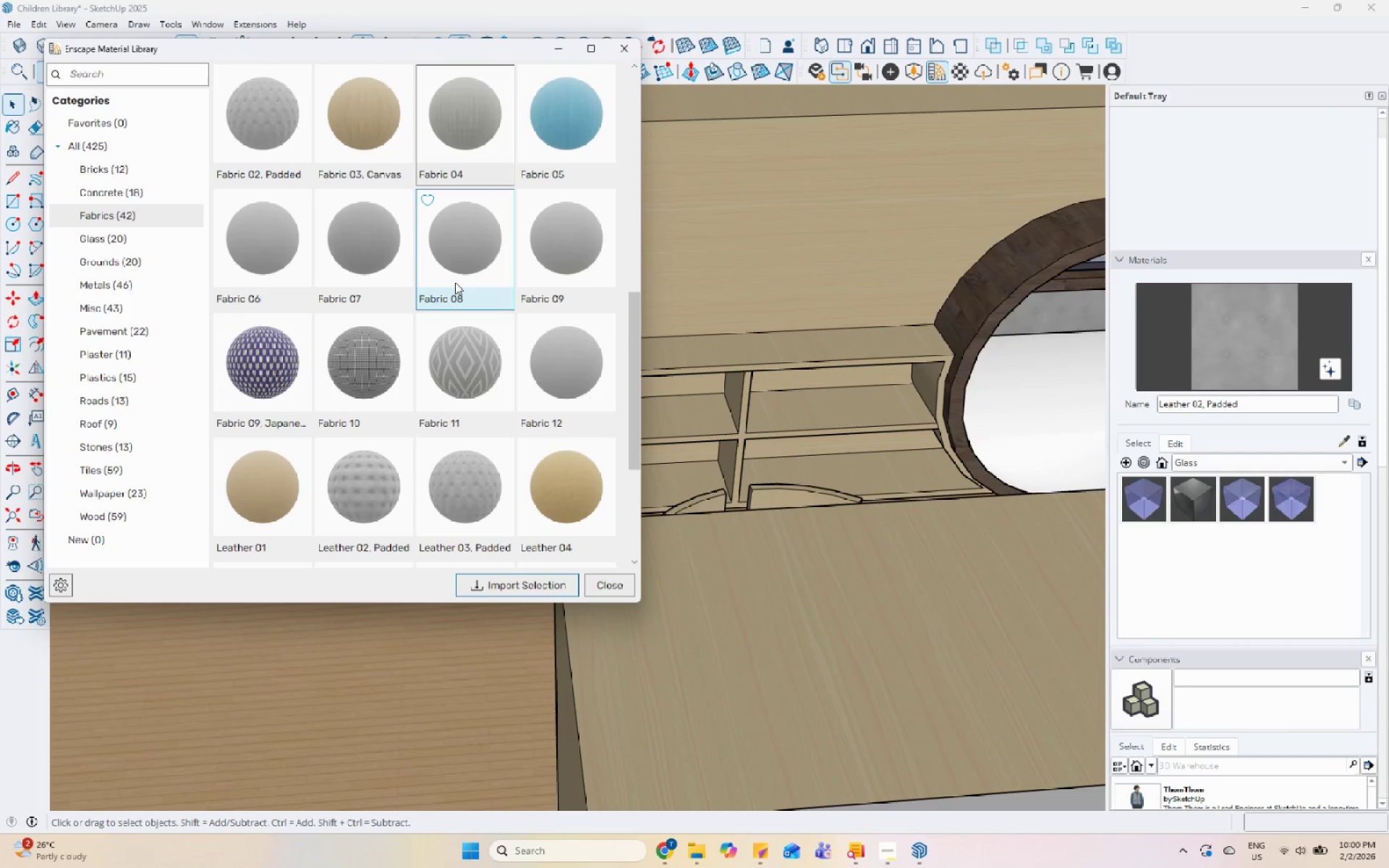 
left_click([467, 160])
 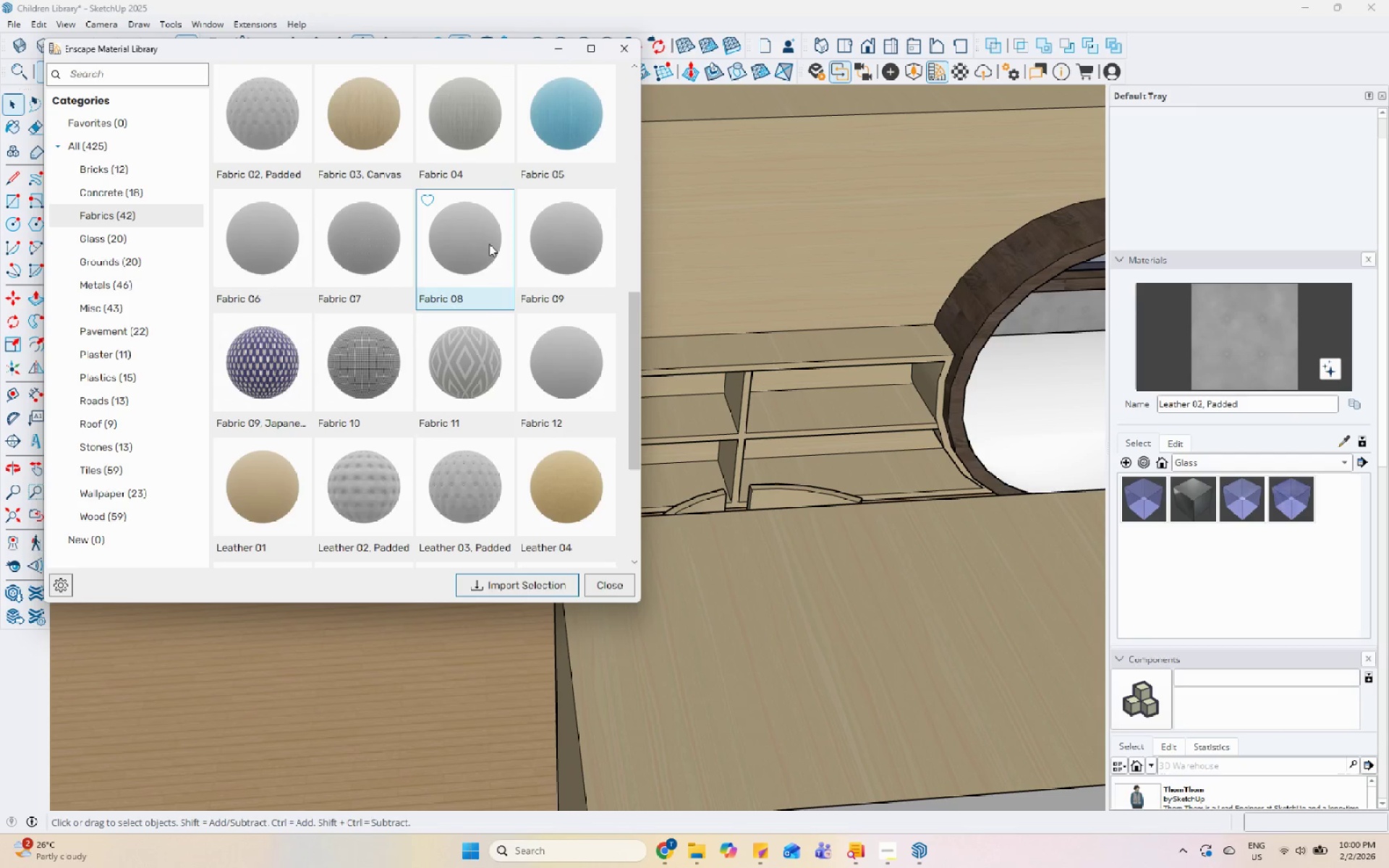 
left_click([466, 172])
 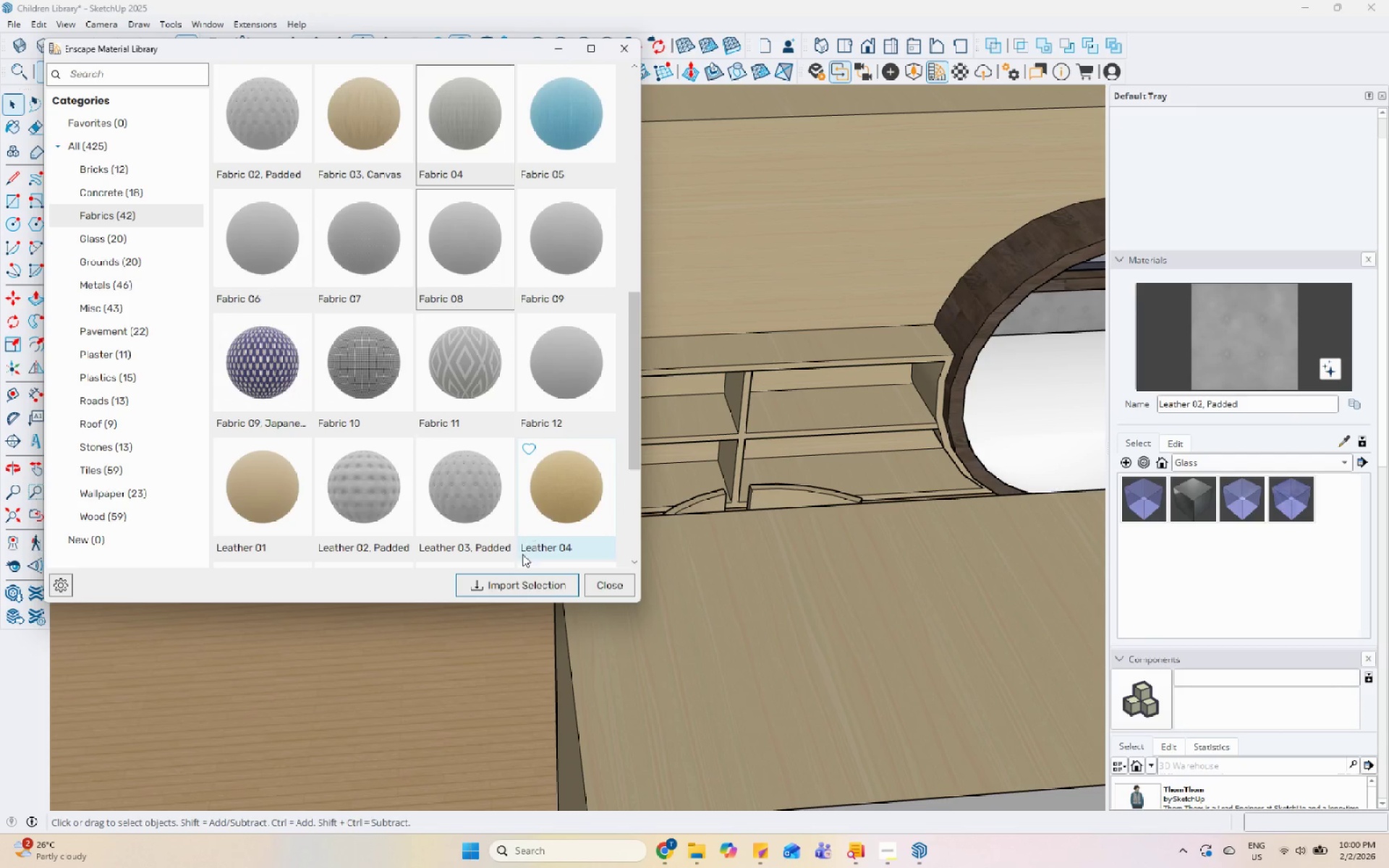 
left_click([523, 579])
 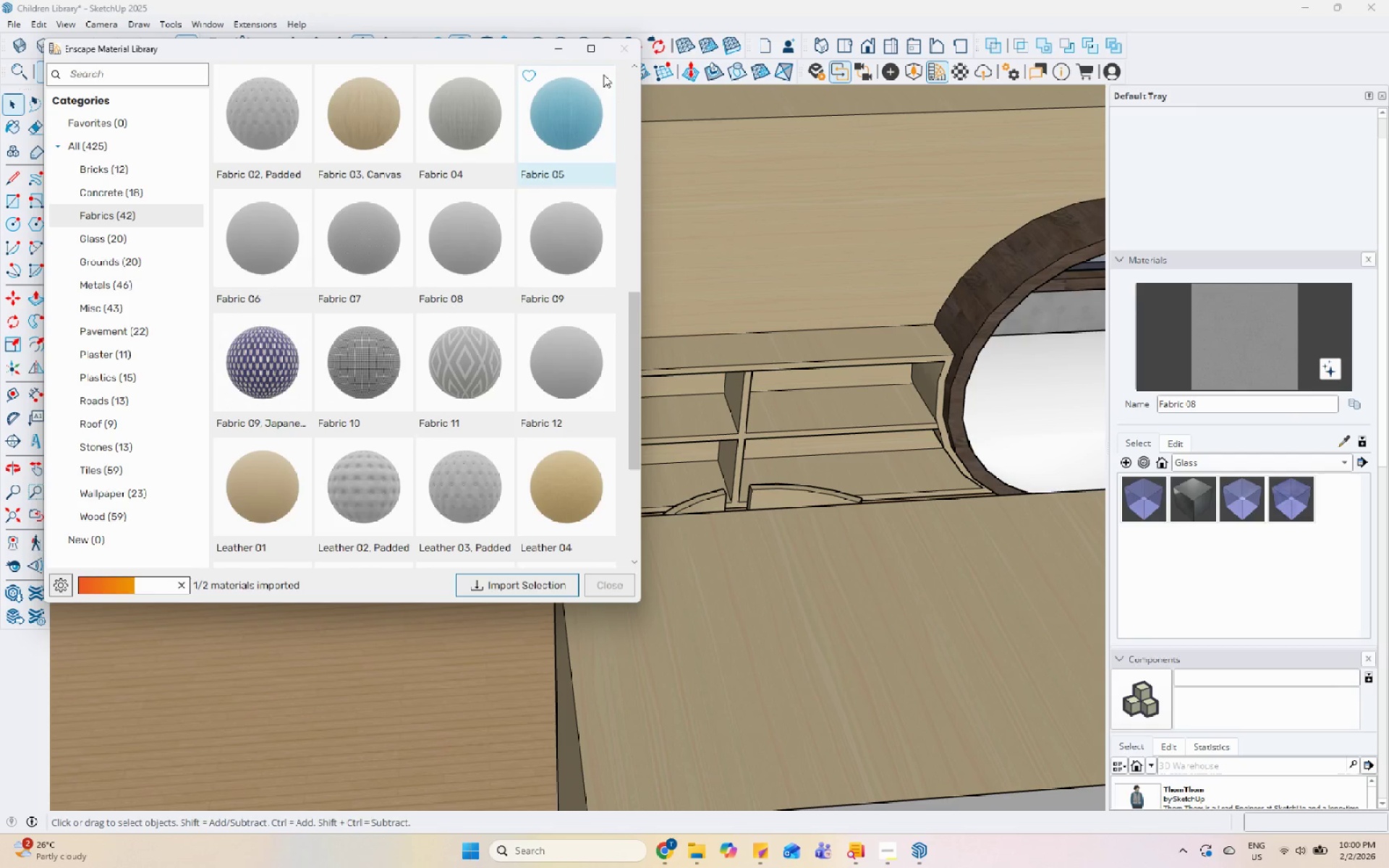 
left_click([628, 50])
 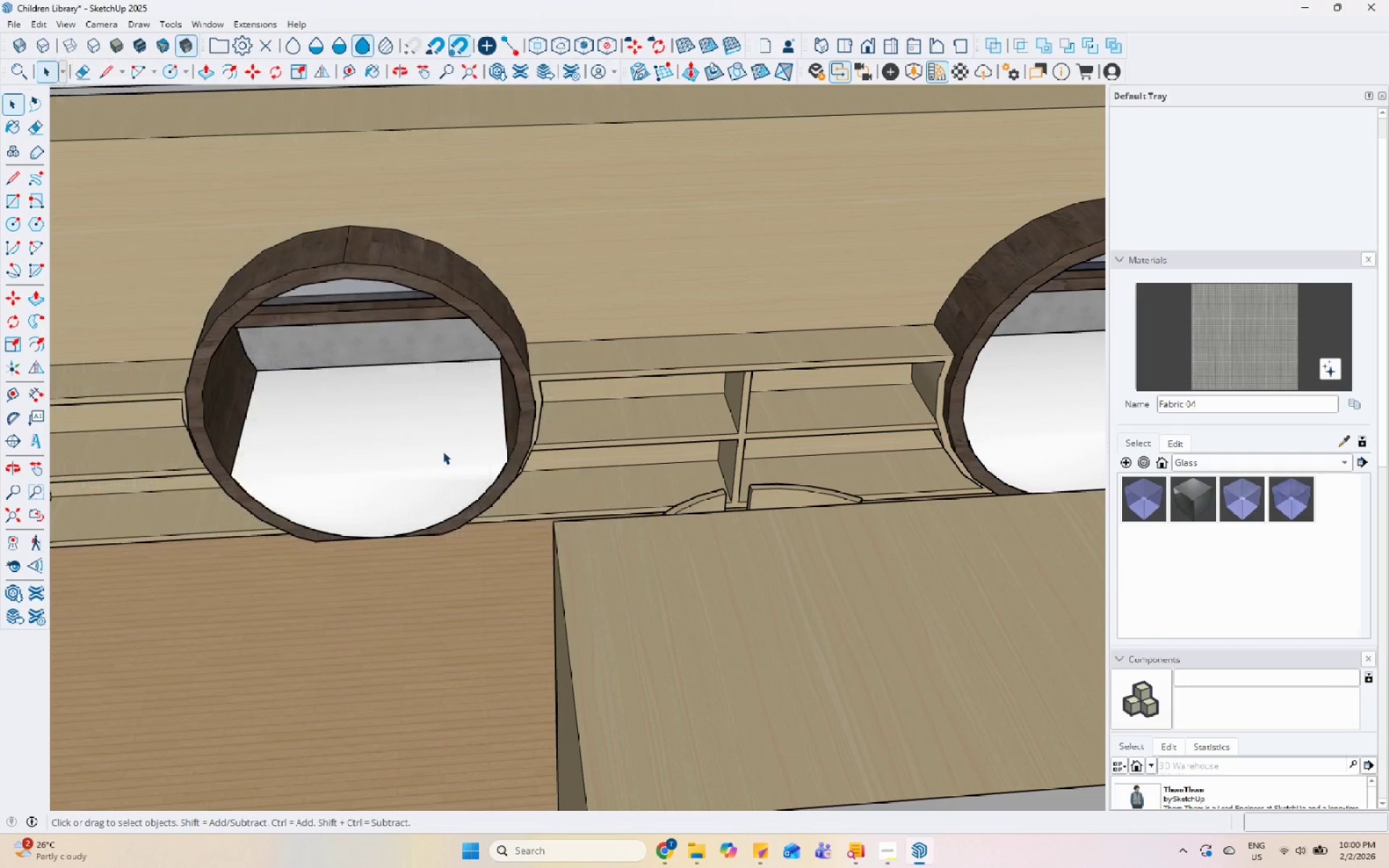 
scroll: coordinate [442, 452], scroll_direction: down, amount: 3.0
 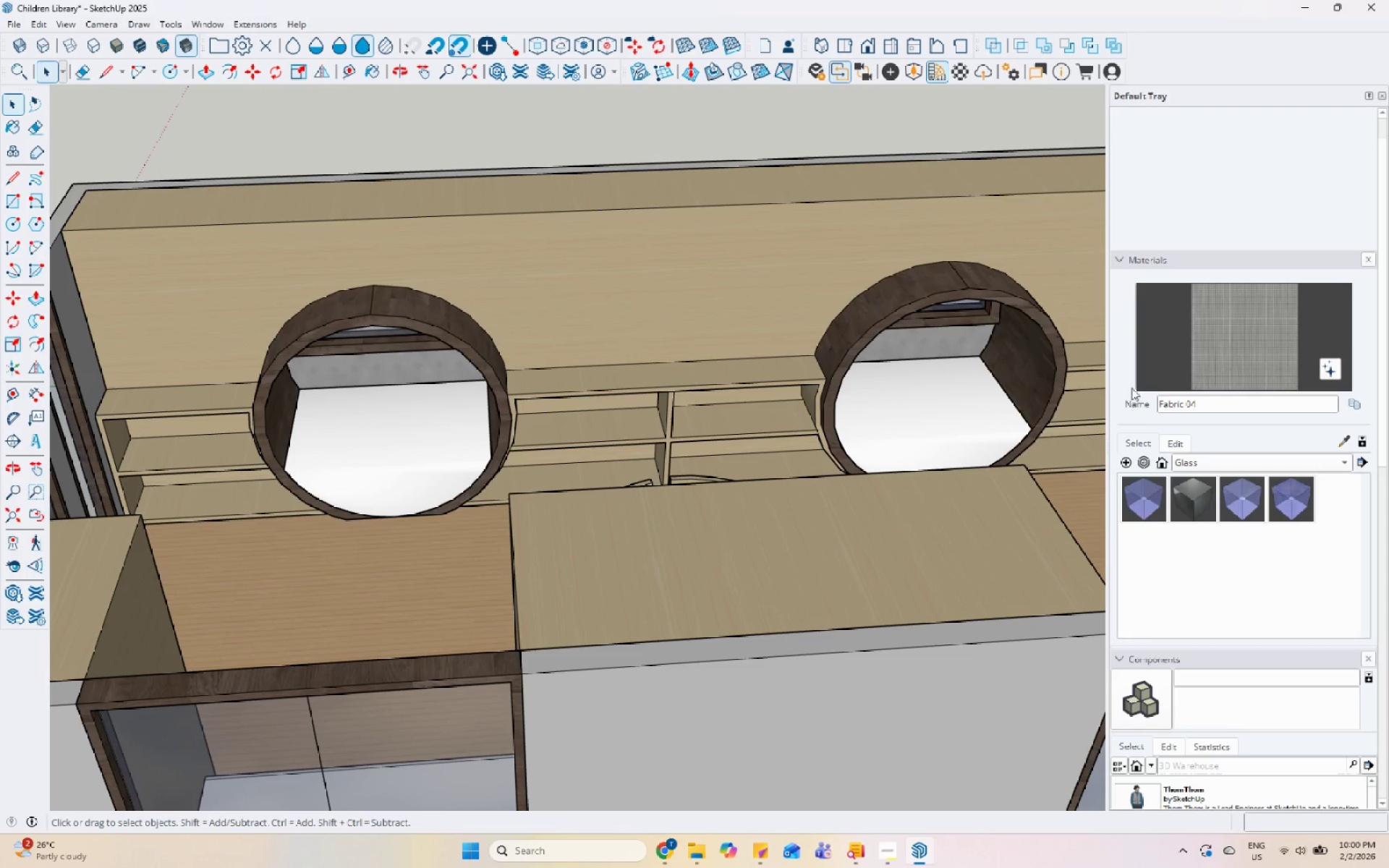 
left_click([1237, 344])
 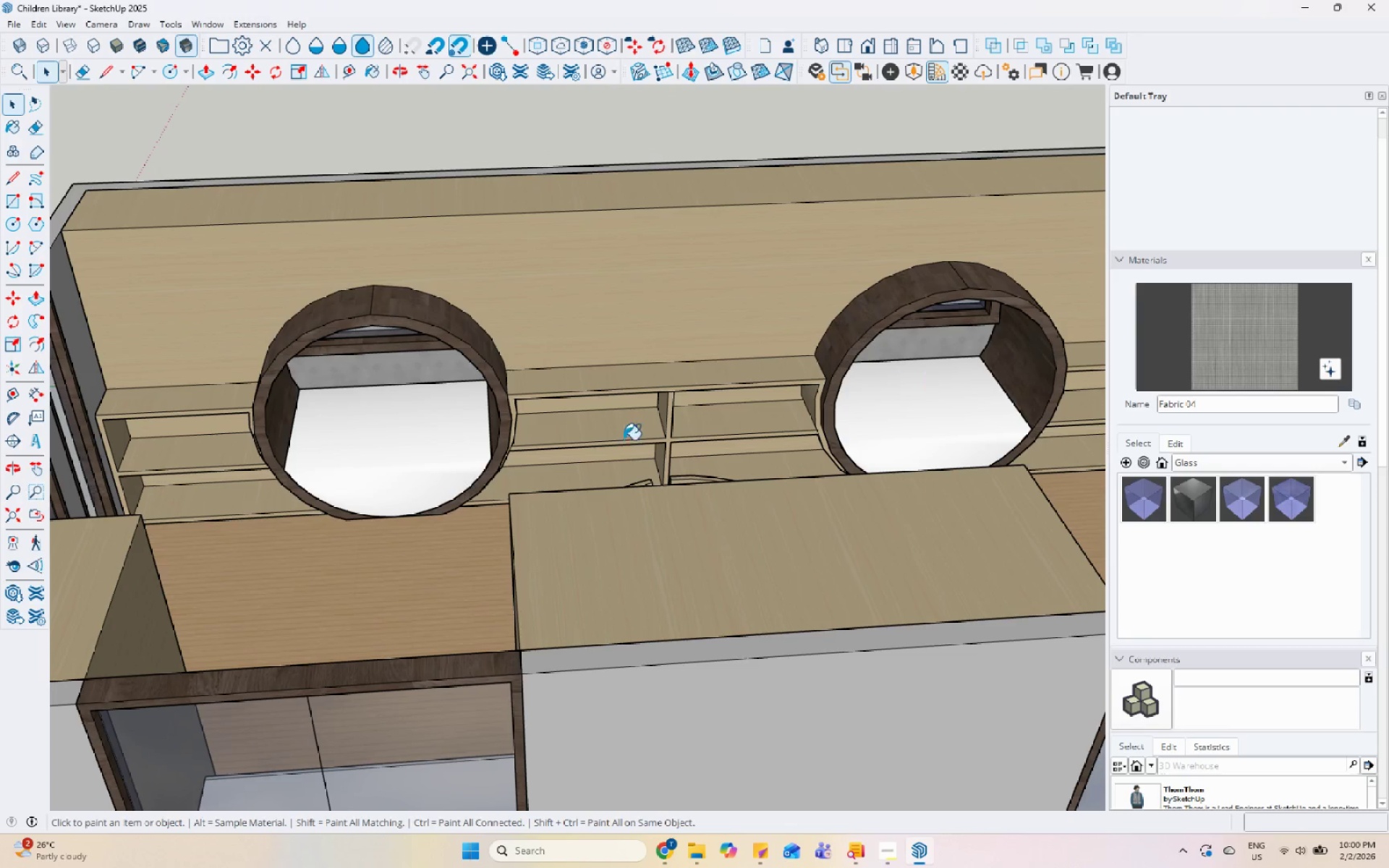 
left_click([420, 450])
 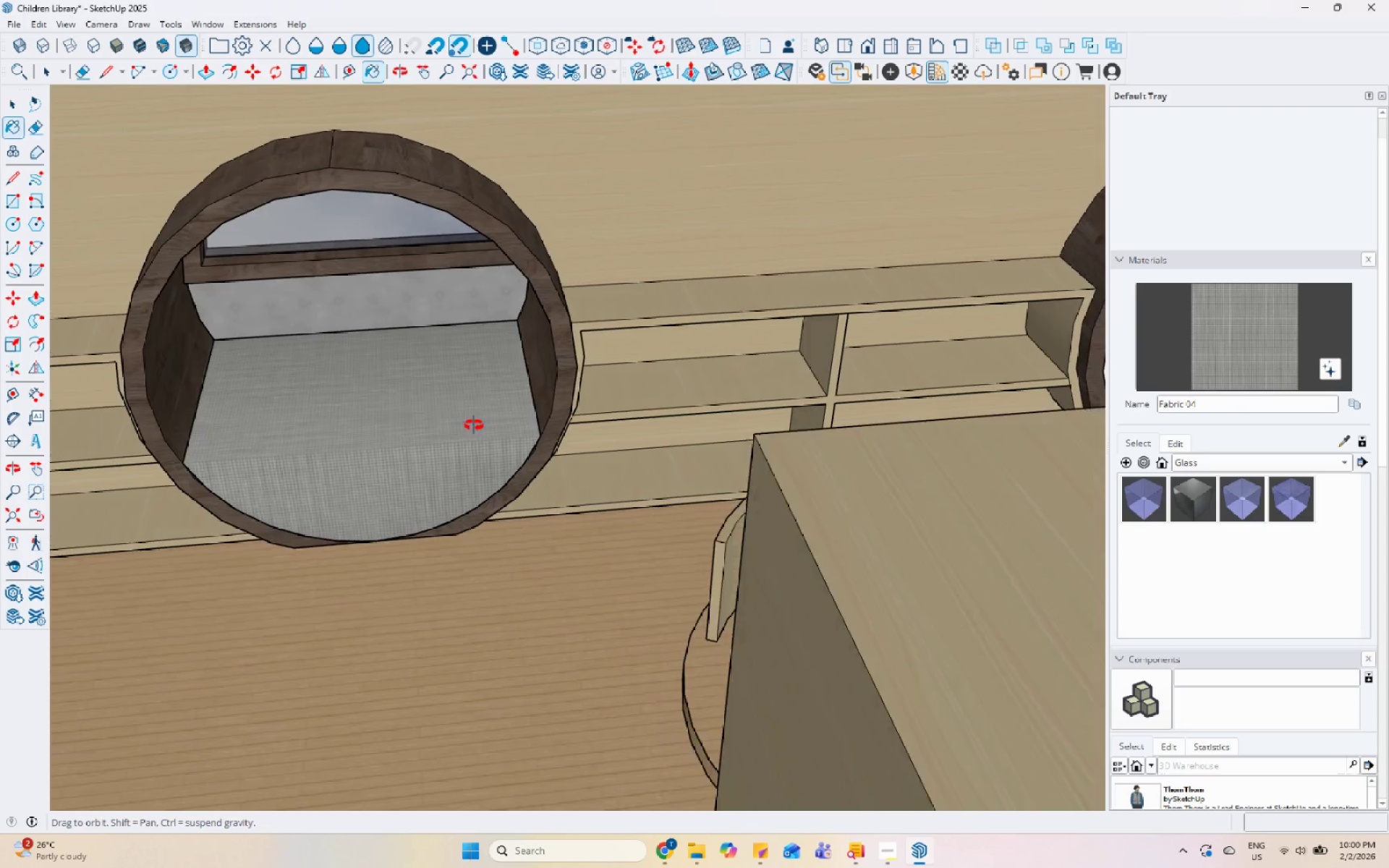 
scroll: coordinate [390, 496], scroll_direction: up, amount: 5.0
 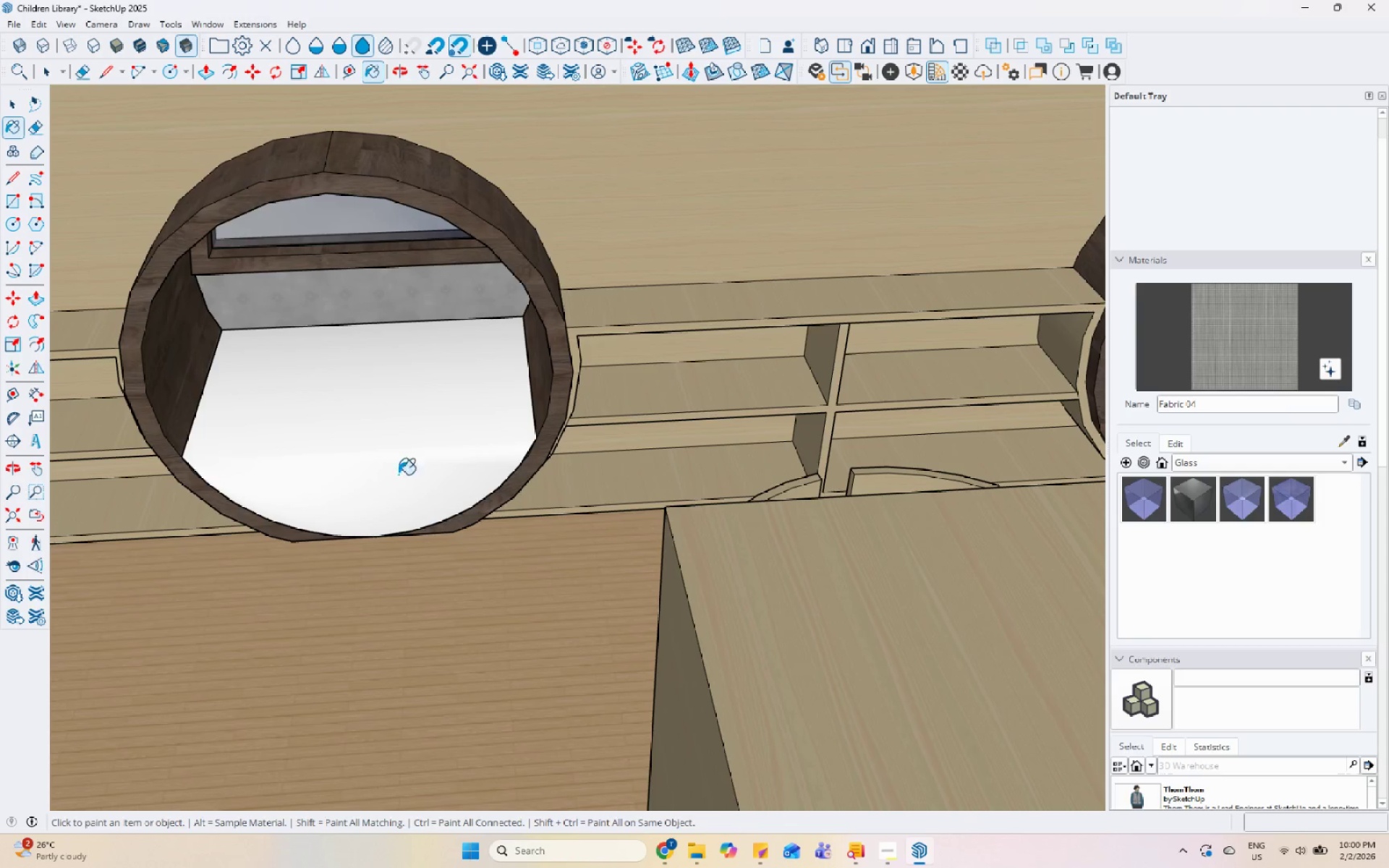 
left_click([871, 413])
 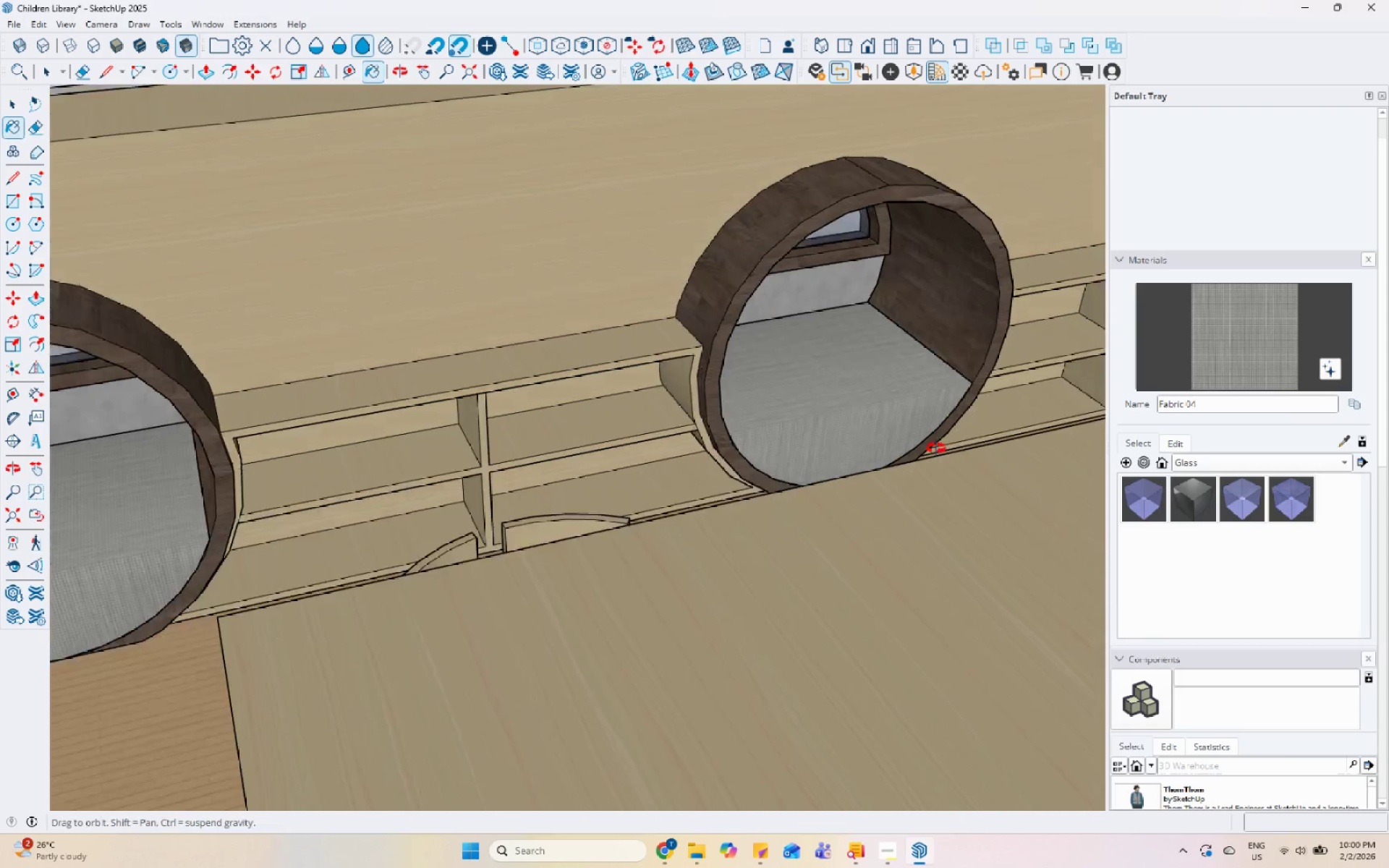 
scroll: coordinate [812, 424], scroll_direction: down, amount: 2.0
 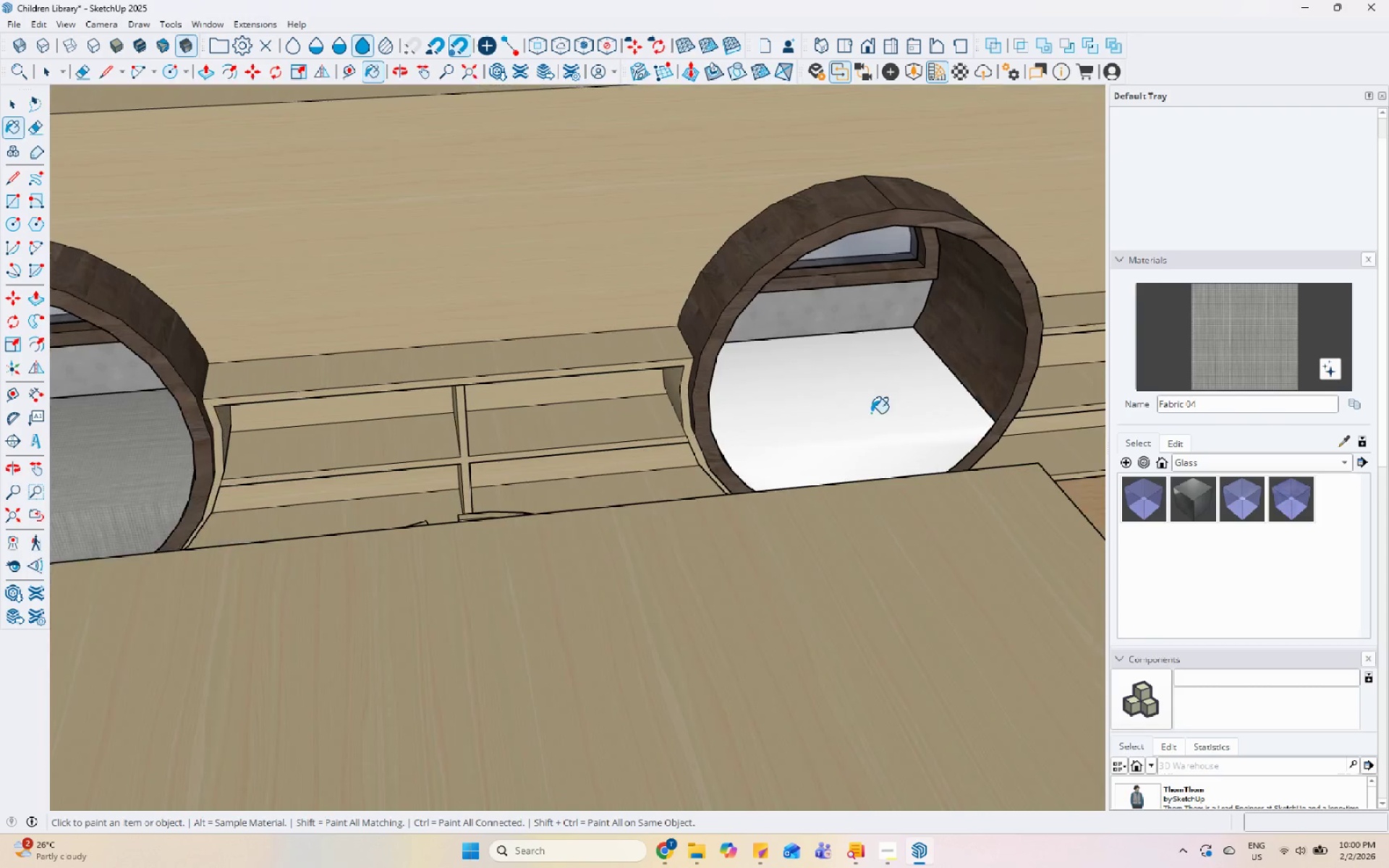 
key(Space)
 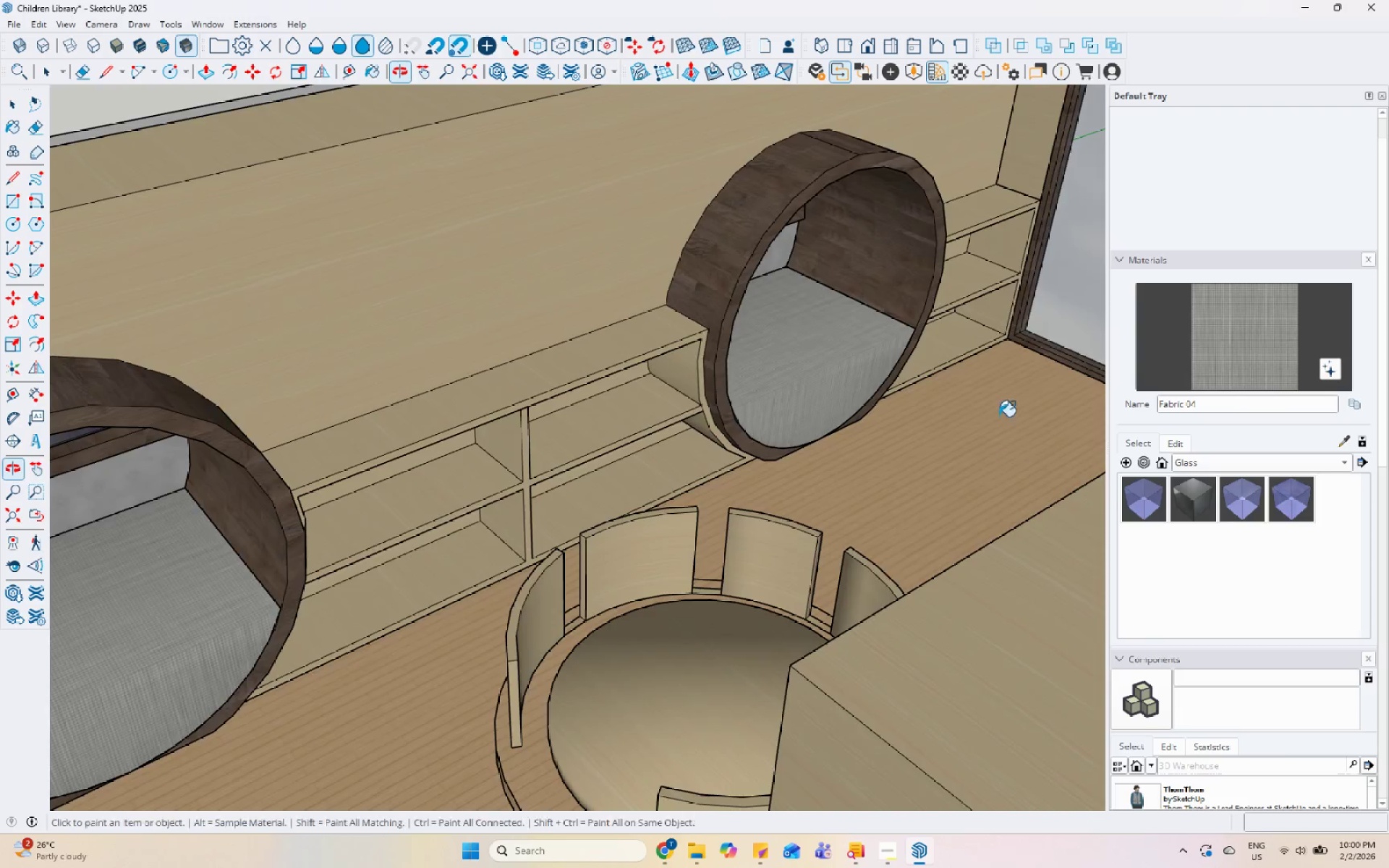 
double_click([862, 351])
 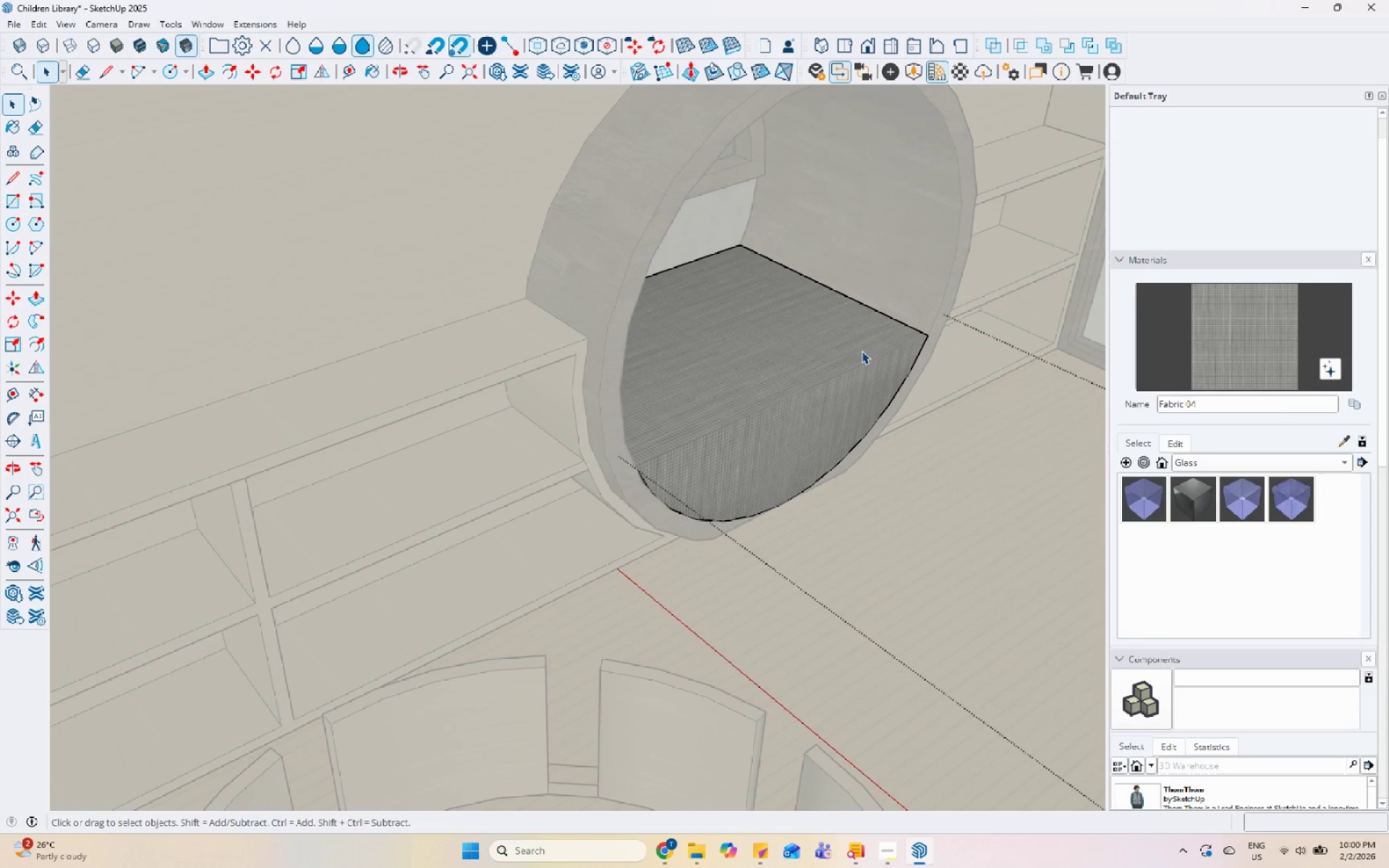 
scroll: coordinate [883, 311], scroll_direction: up, amount: 4.0
 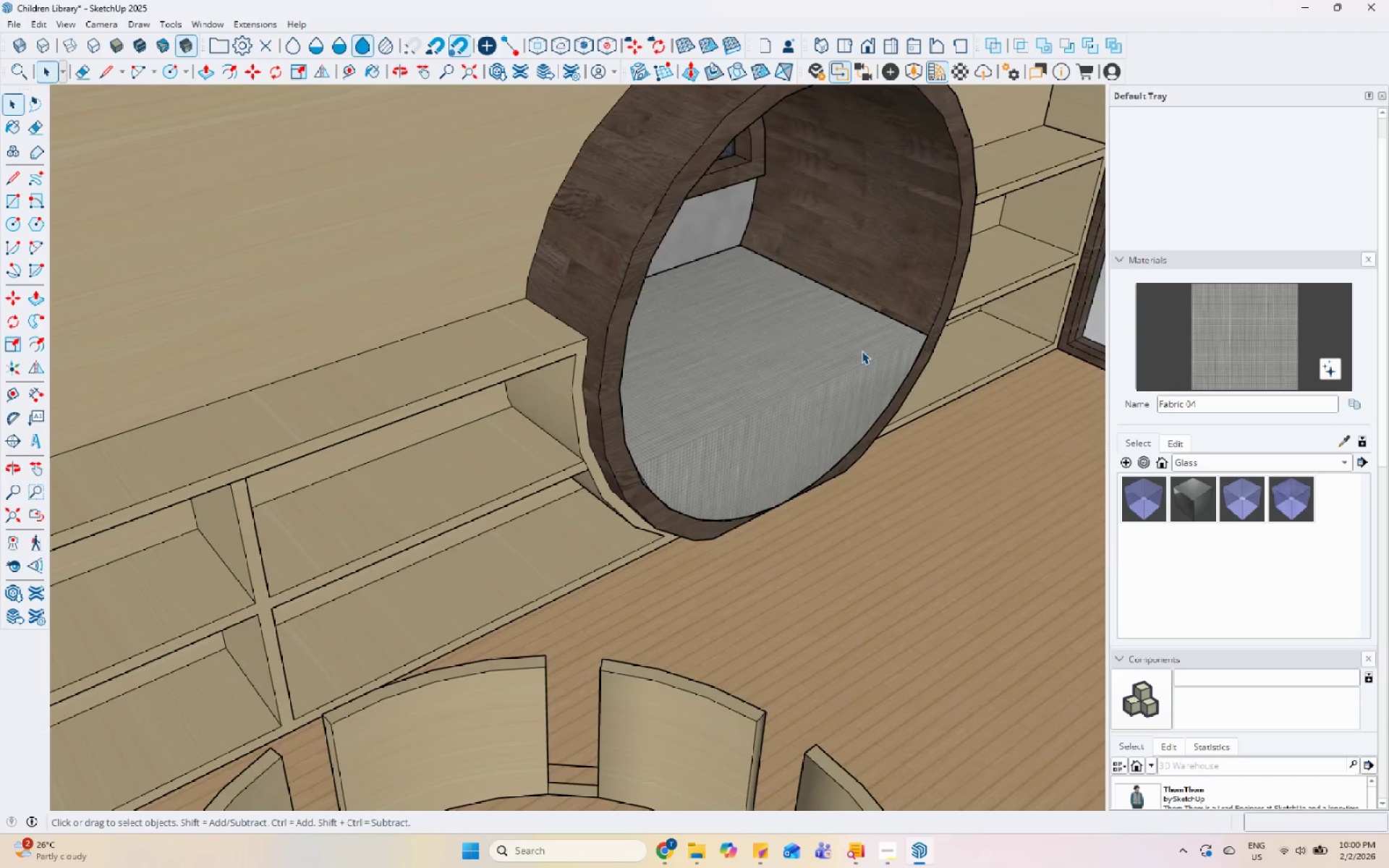 
triple_click([862, 351])
 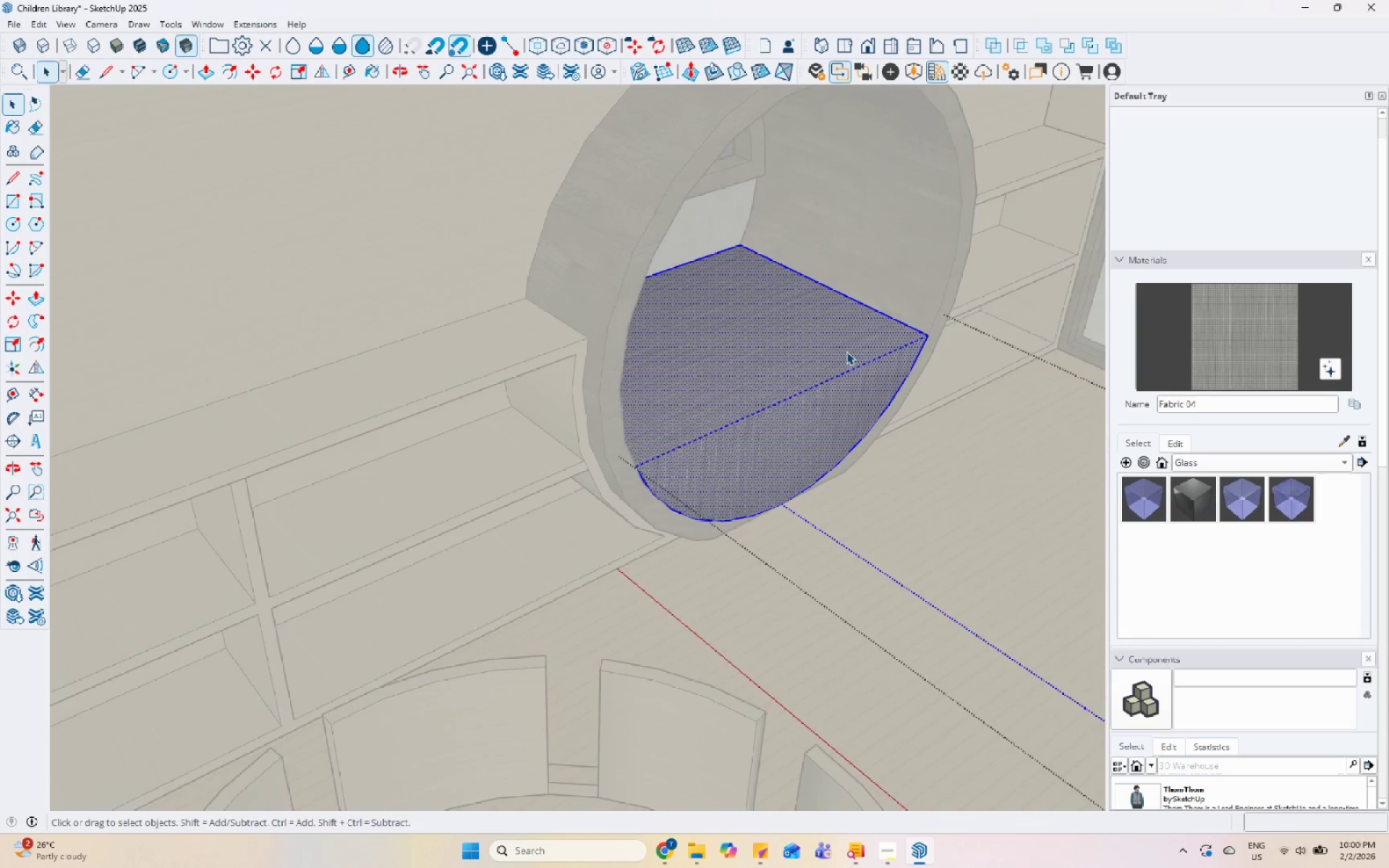 
key(Escape)
 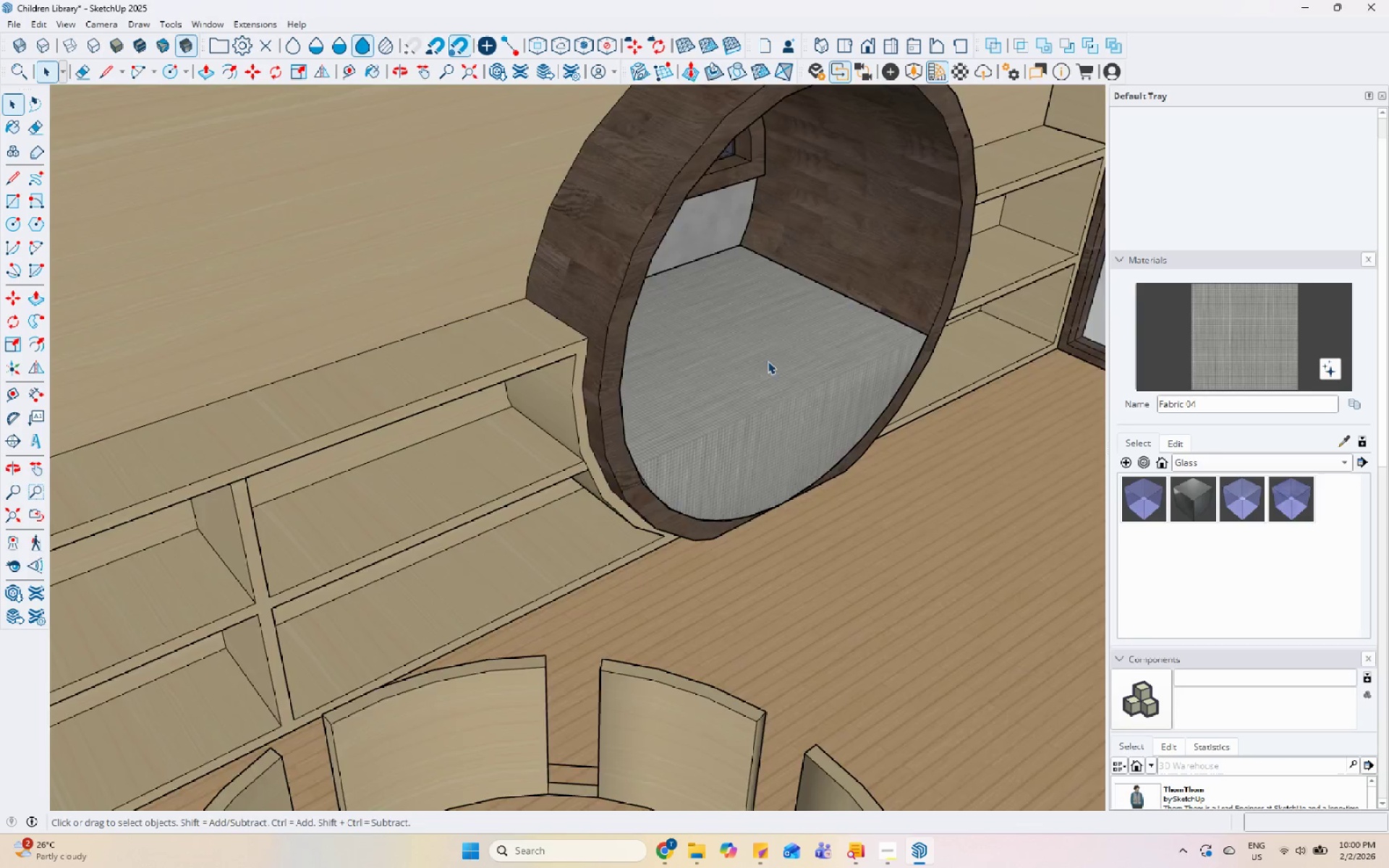 
scroll: coordinate [752, 367], scroll_direction: down, amount: 5.0
 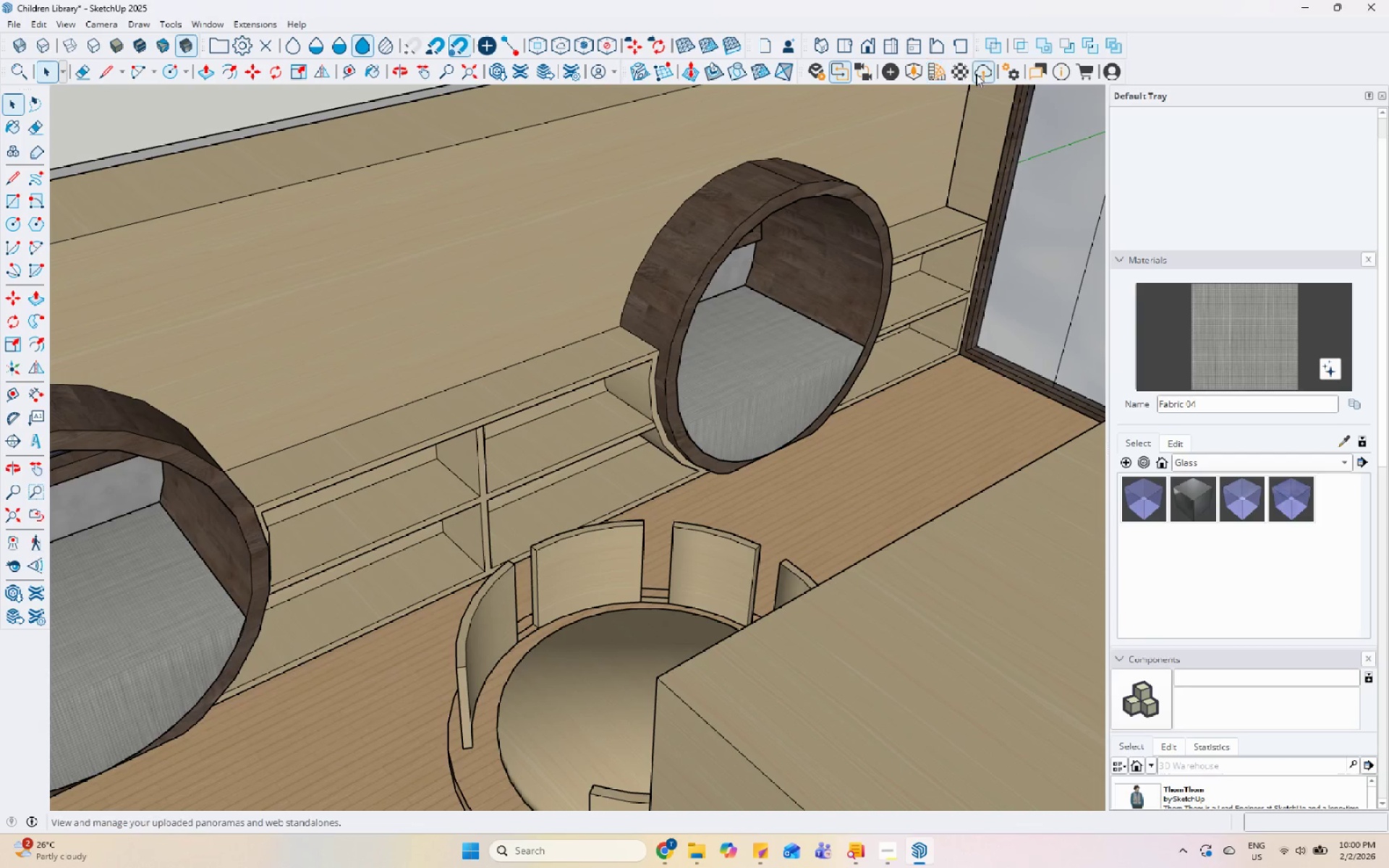 
left_click([988, 68])
 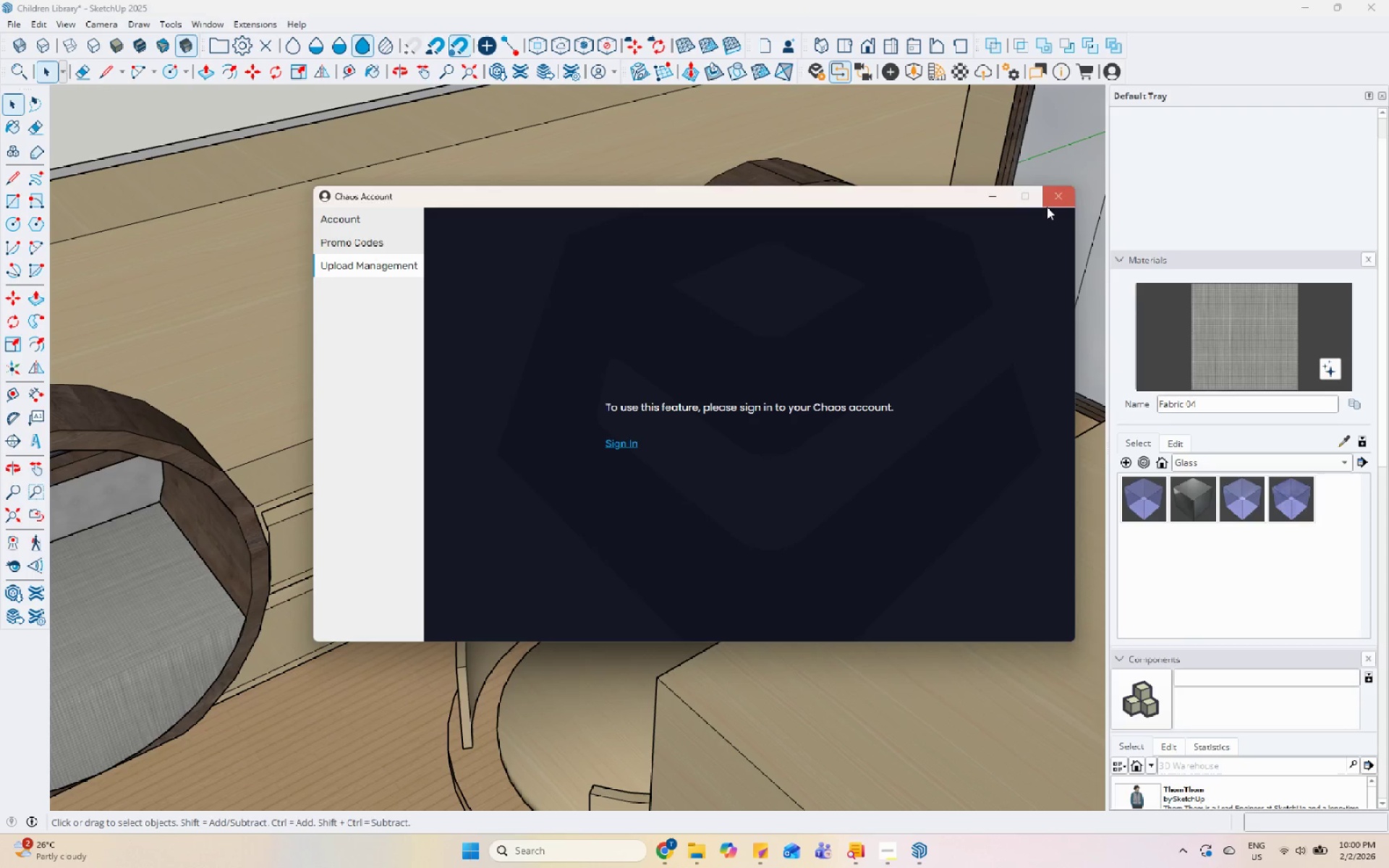 
left_click([1050, 198])
 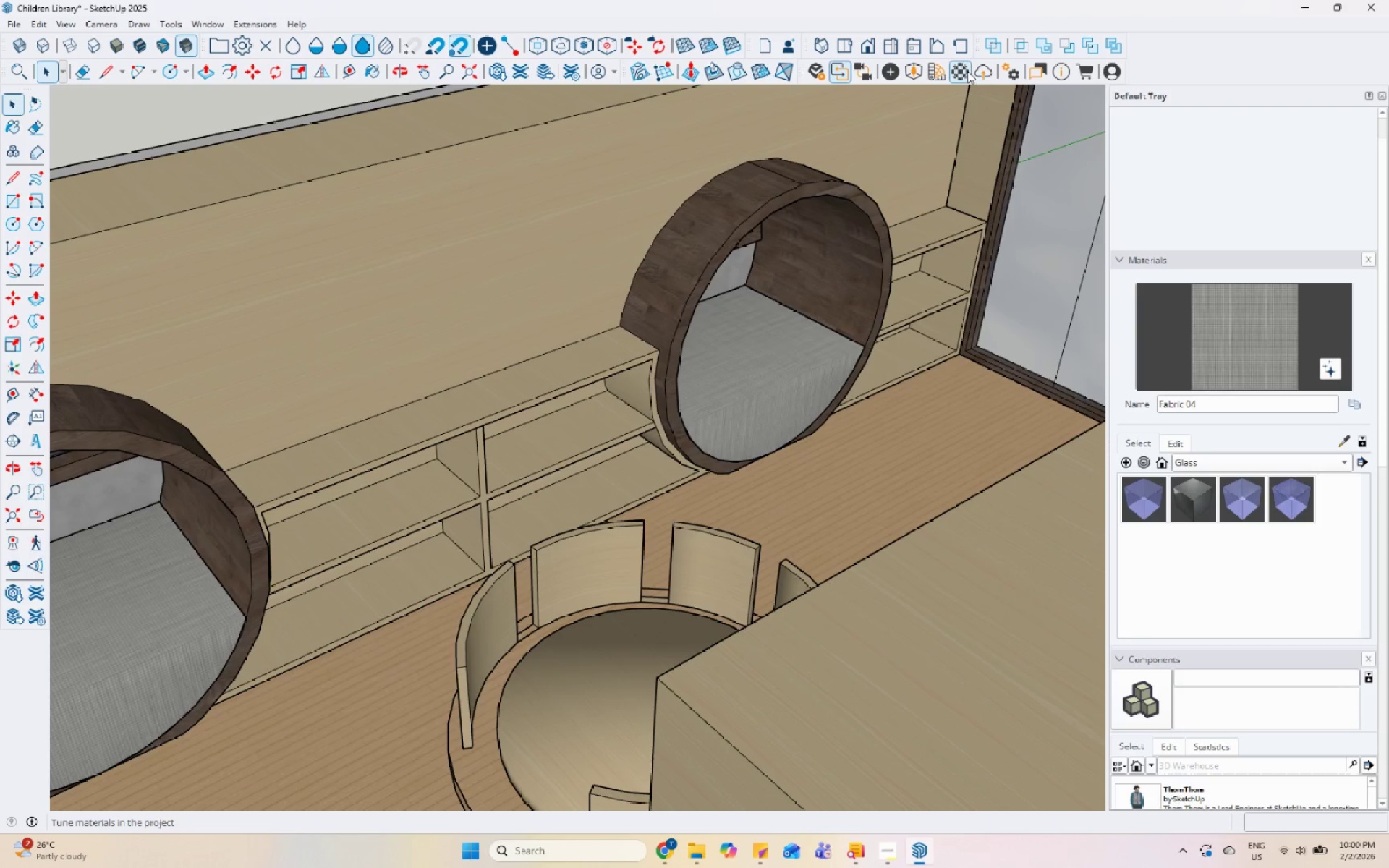 
left_click([967, 71])
 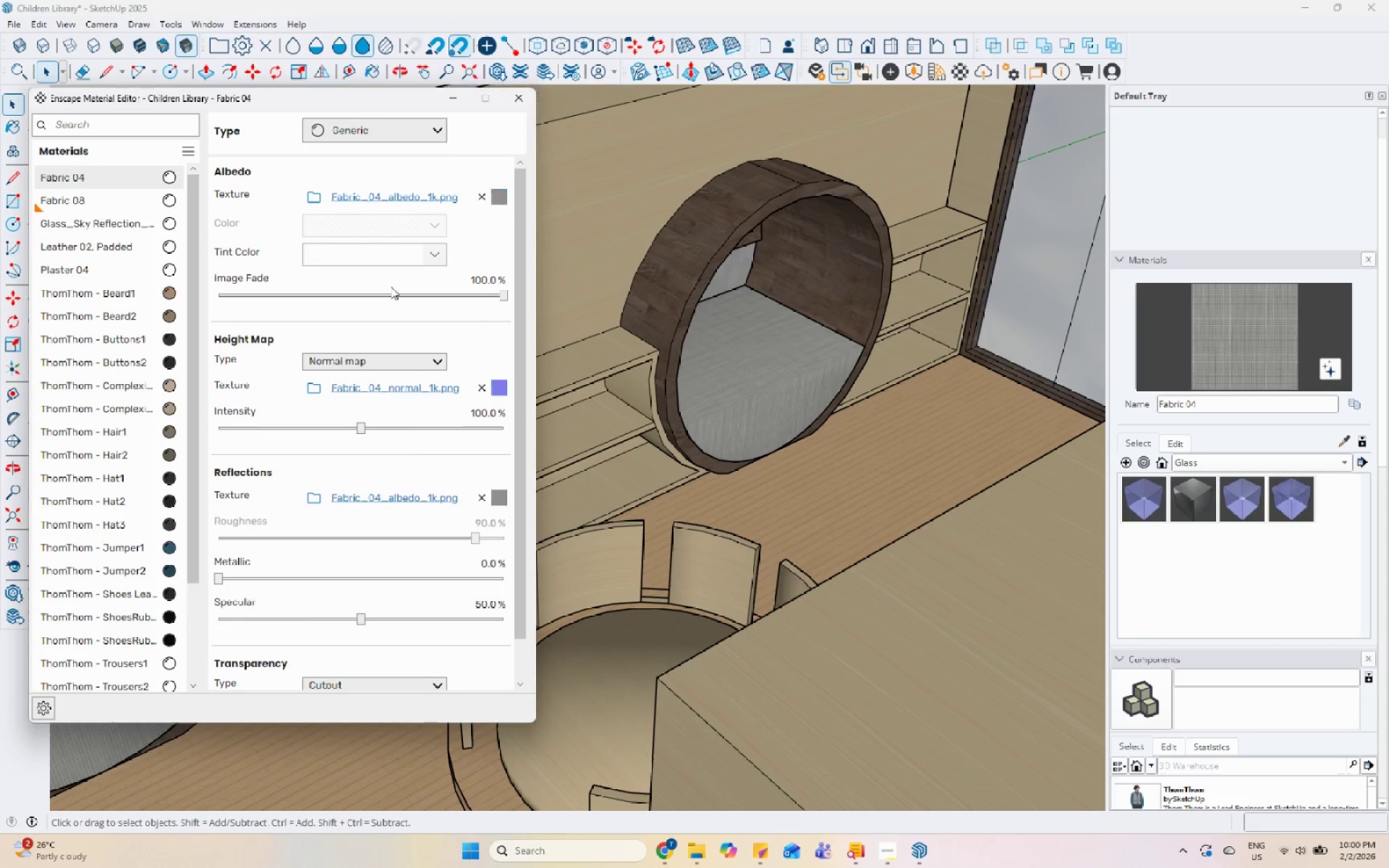 
wait(5.77)
 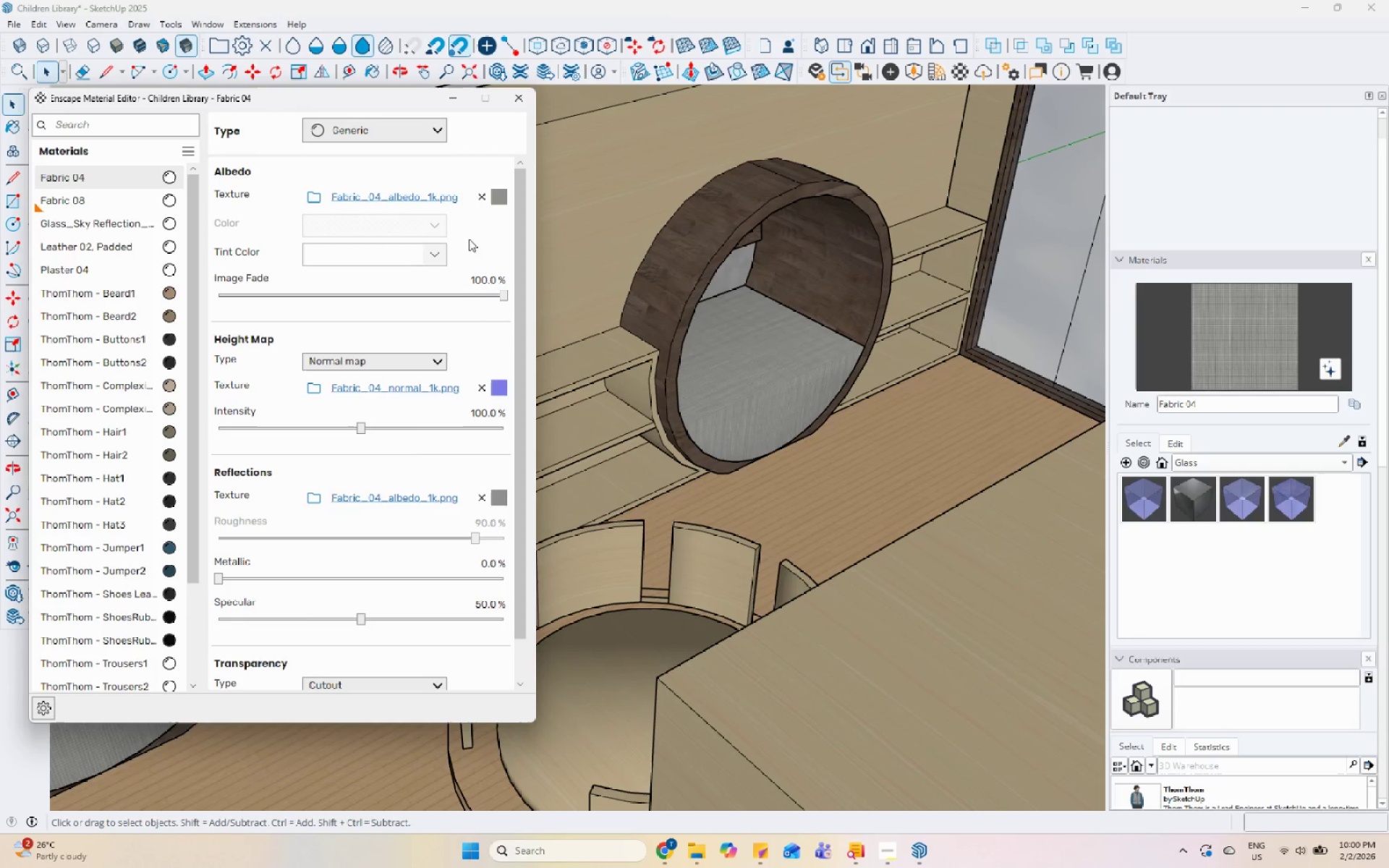 
left_click([431, 257])
 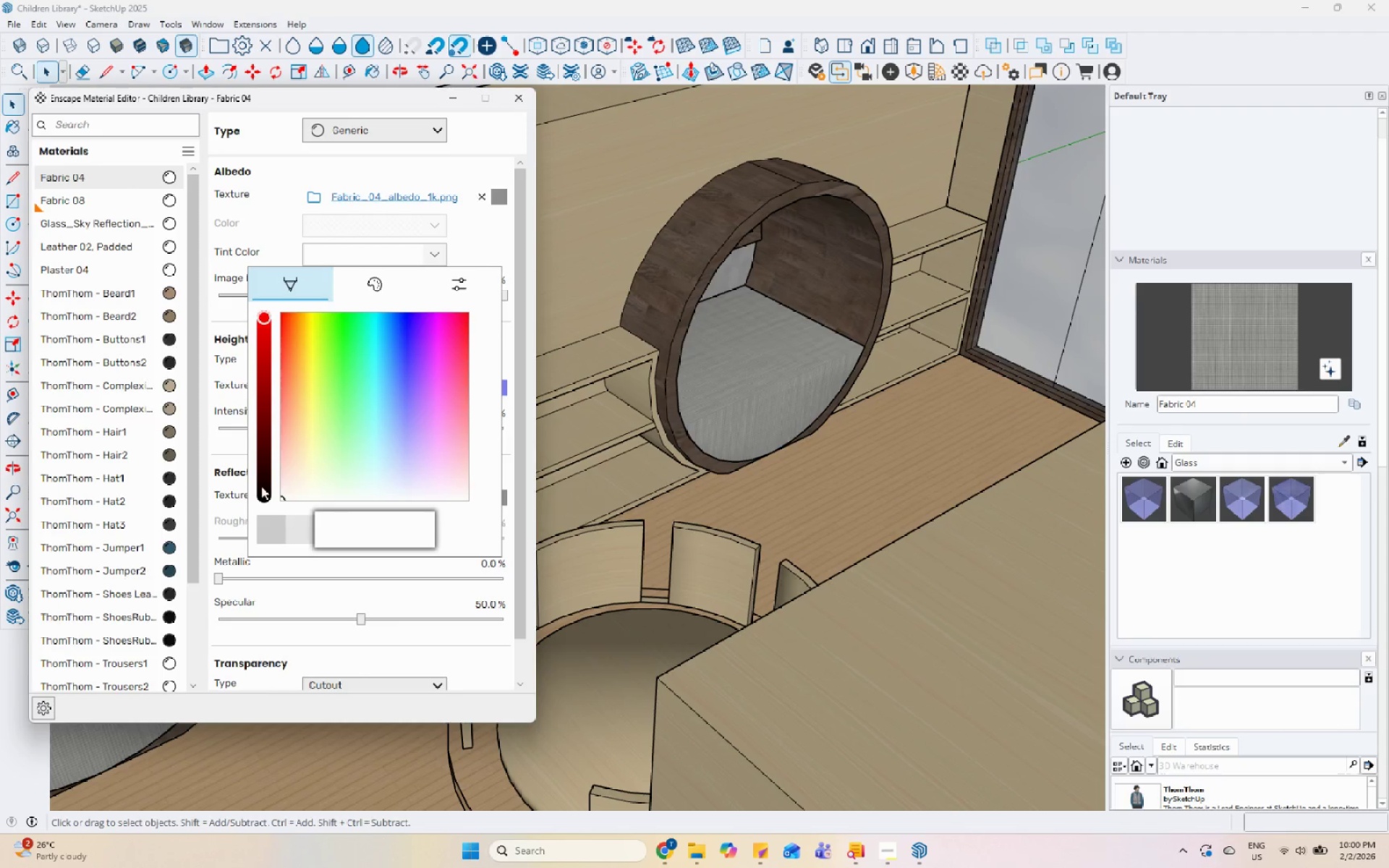 
left_click([388, 288])
 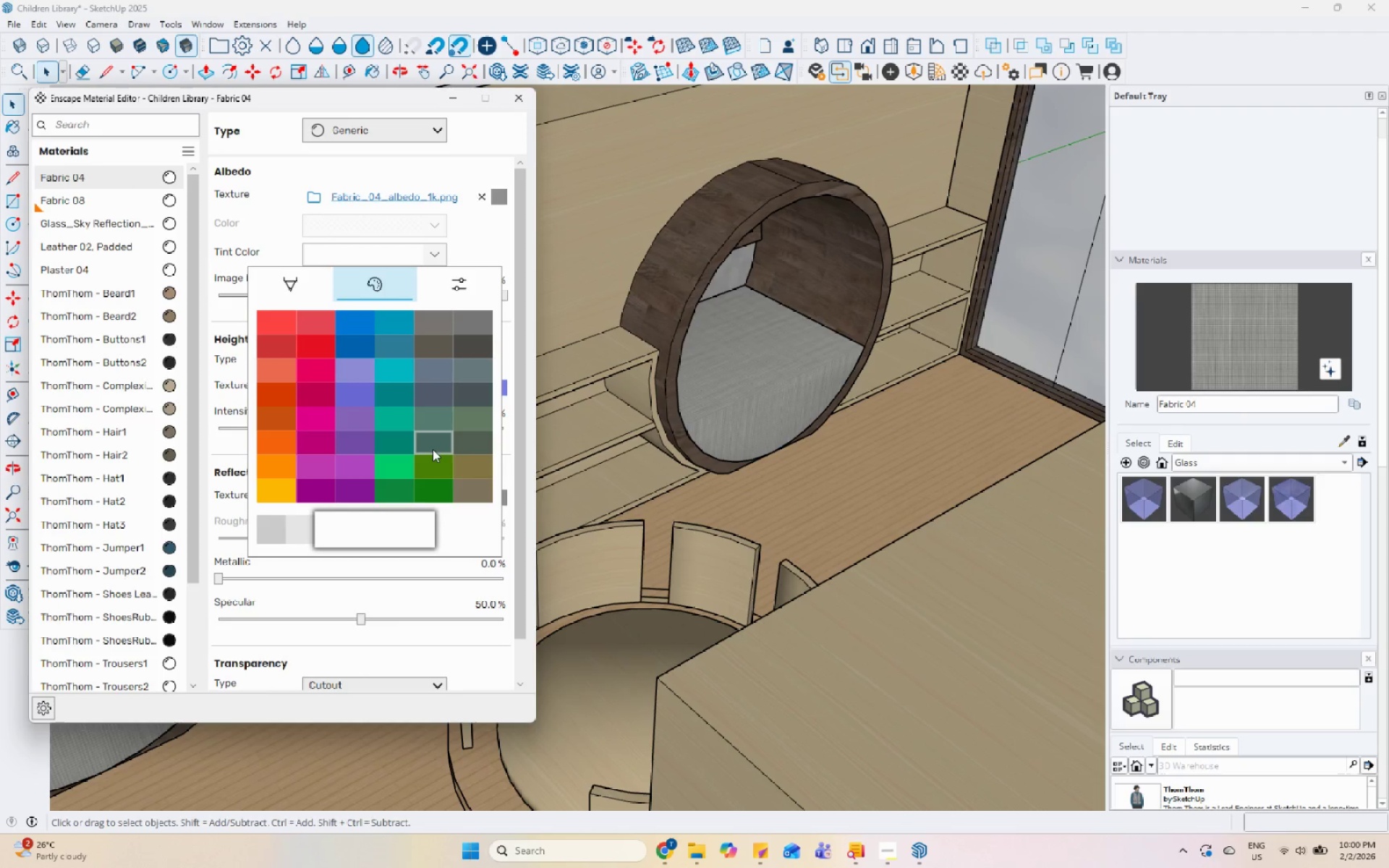 
mouse_move([425, 485])
 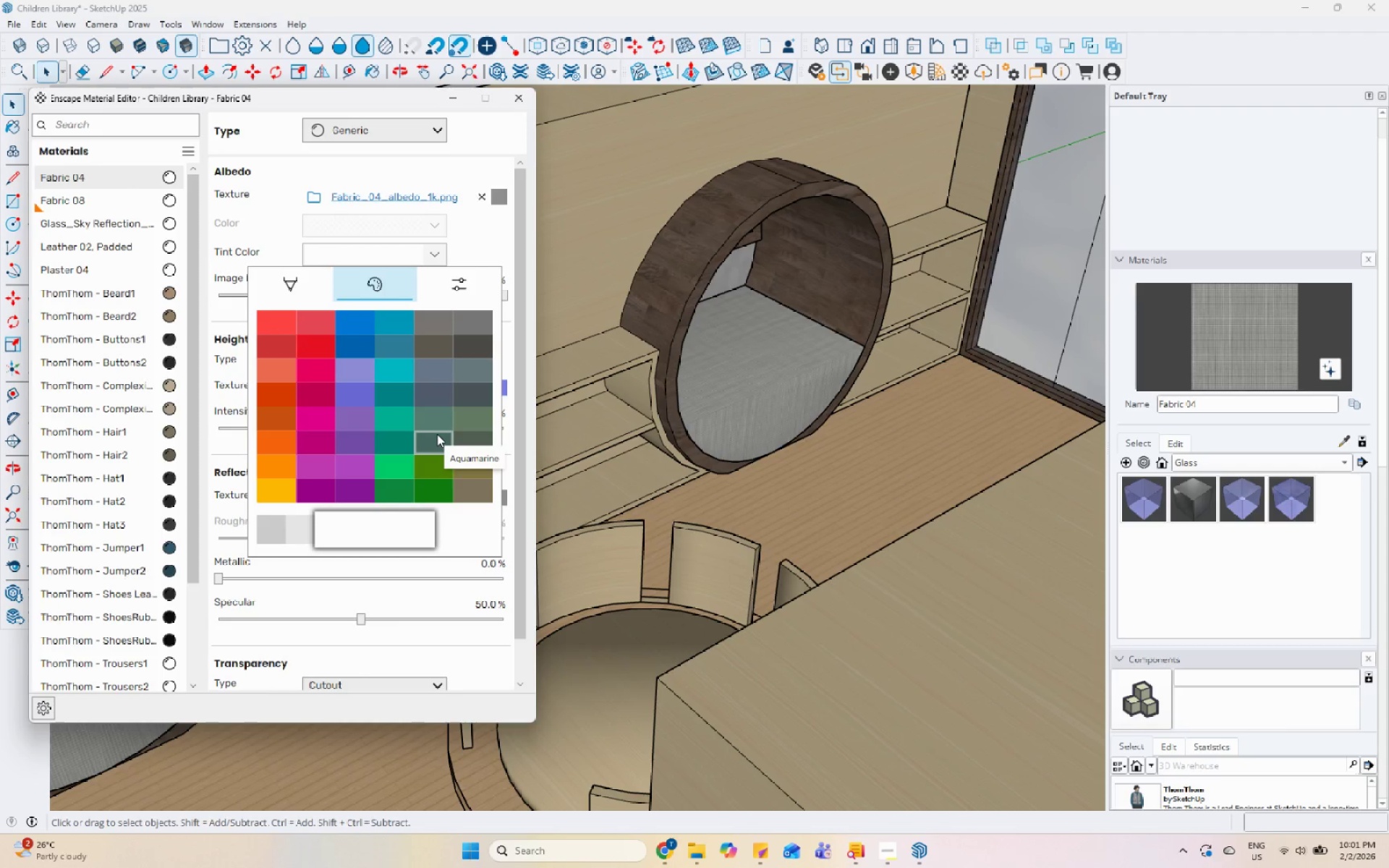 
left_click([484, 273])
 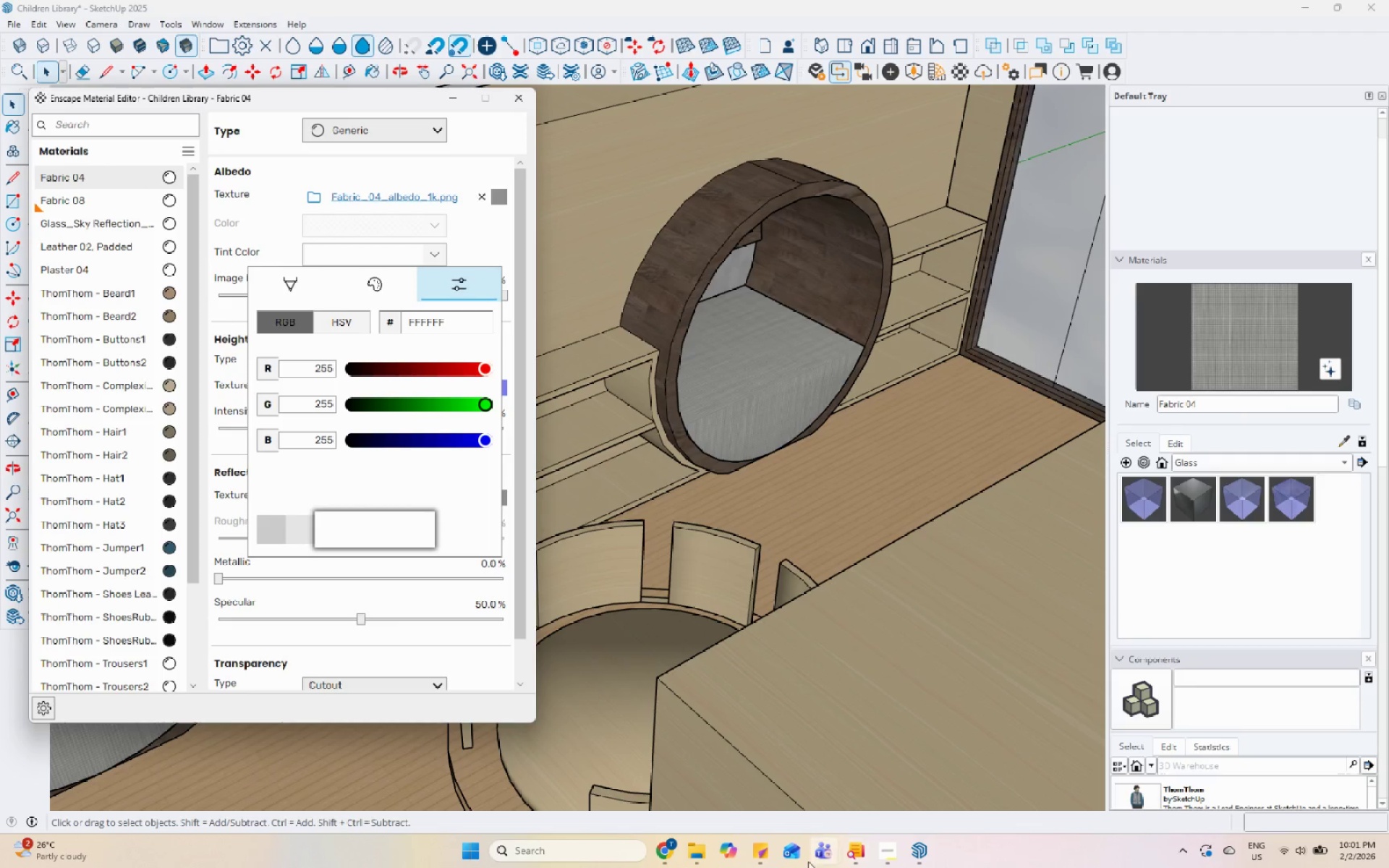 
left_click([674, 851])
 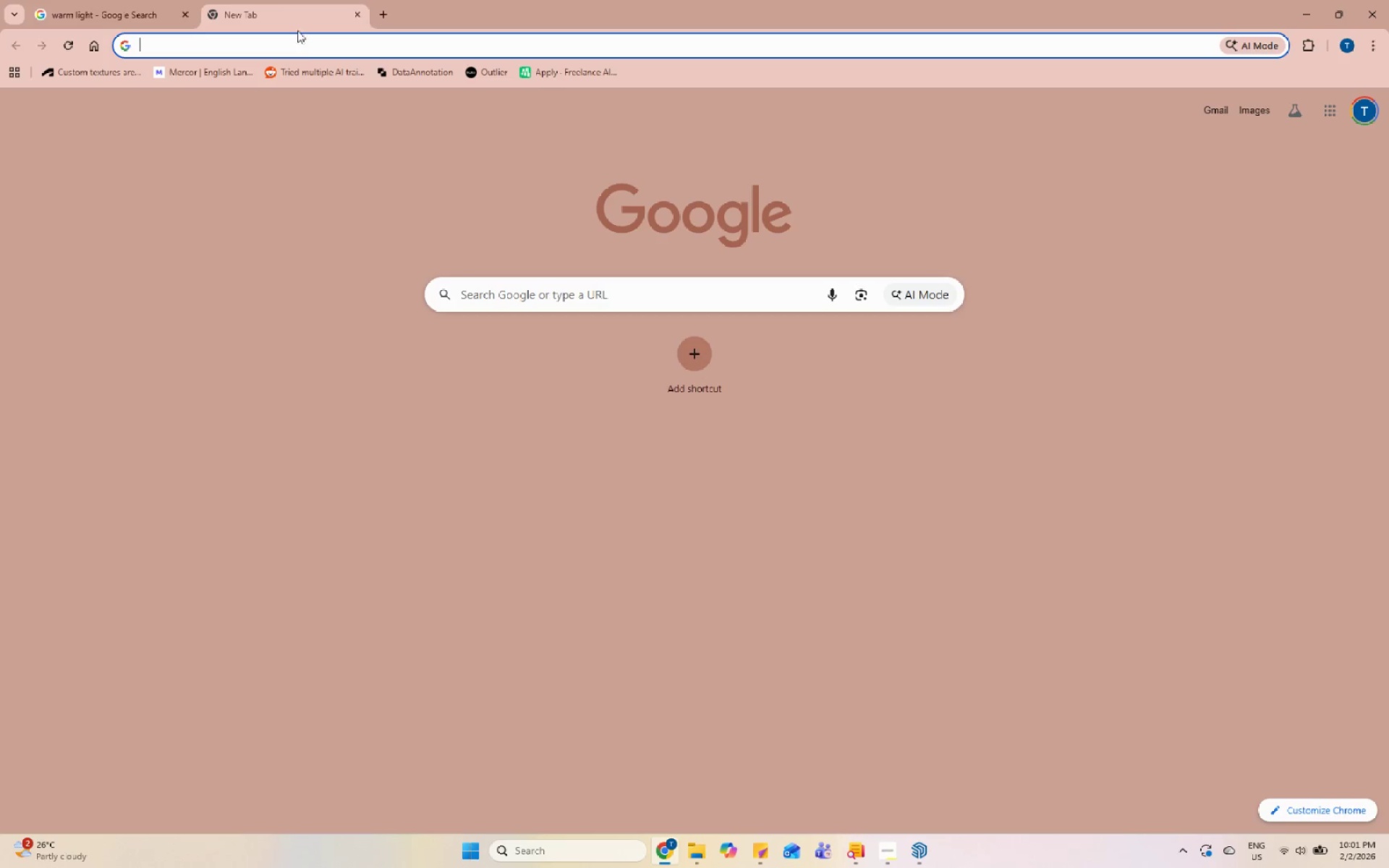 
left_click([304, 49])
 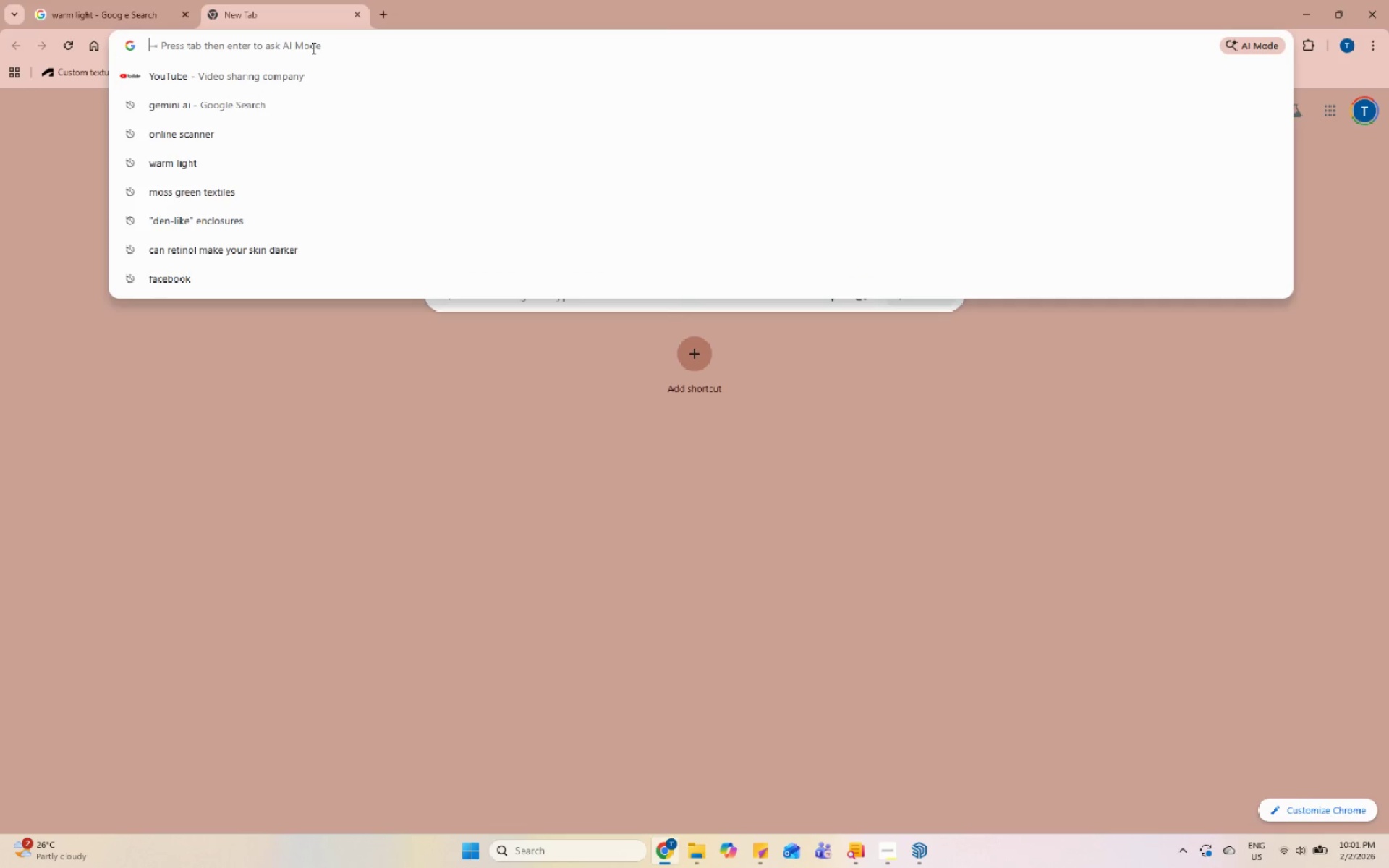 
type(moss green )
 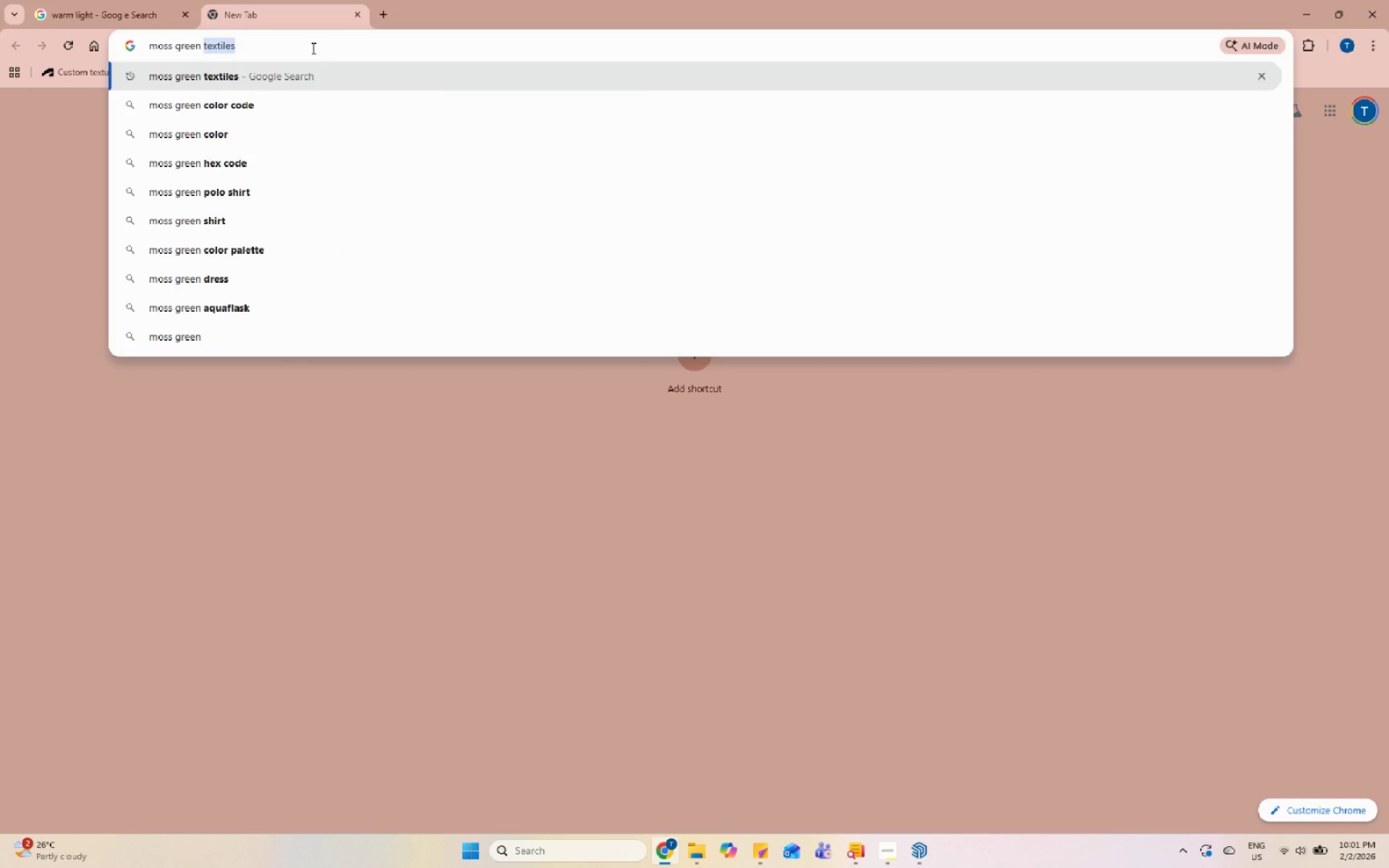 
left_click([300, 166])
 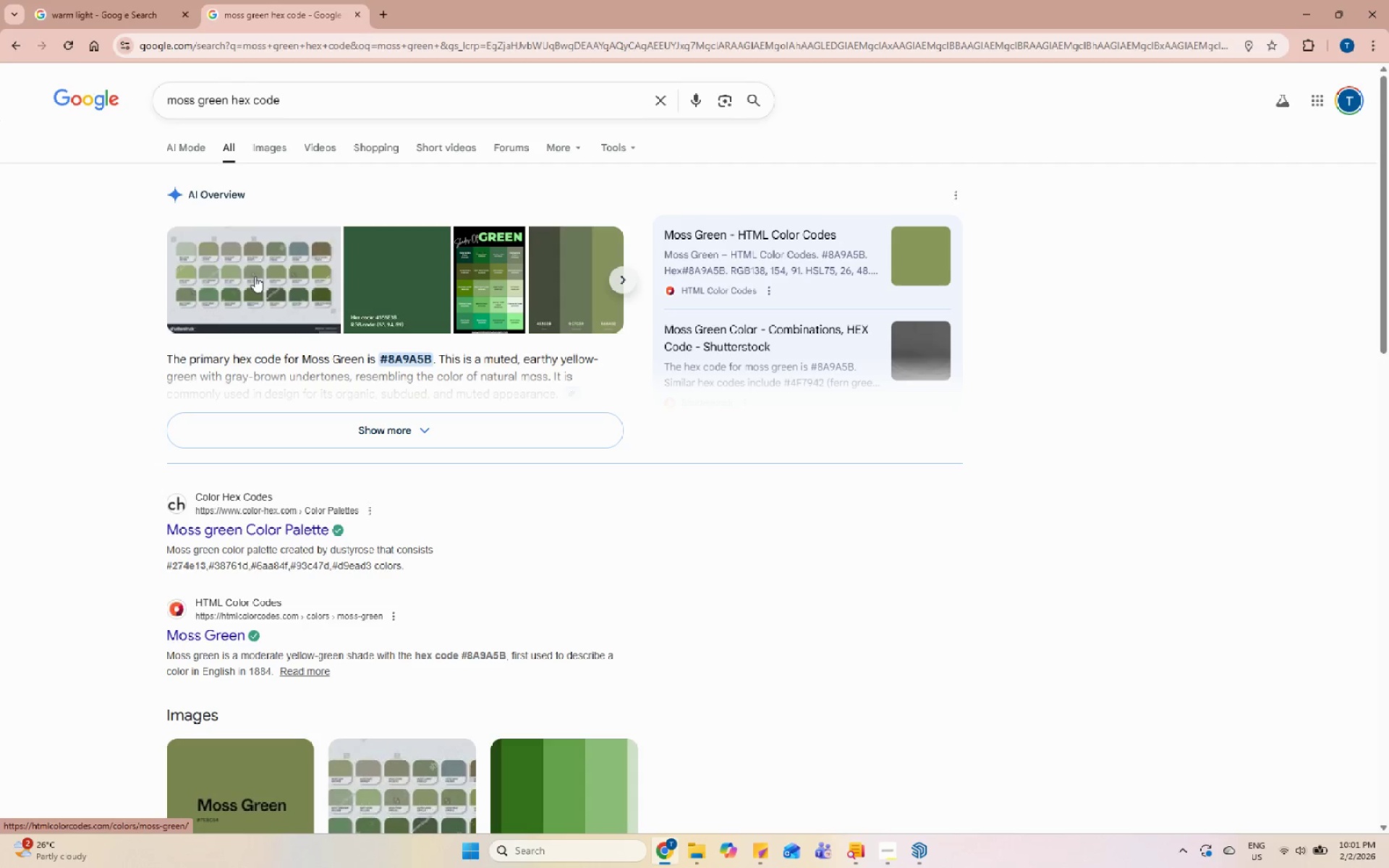 
left_click([247, 276])
 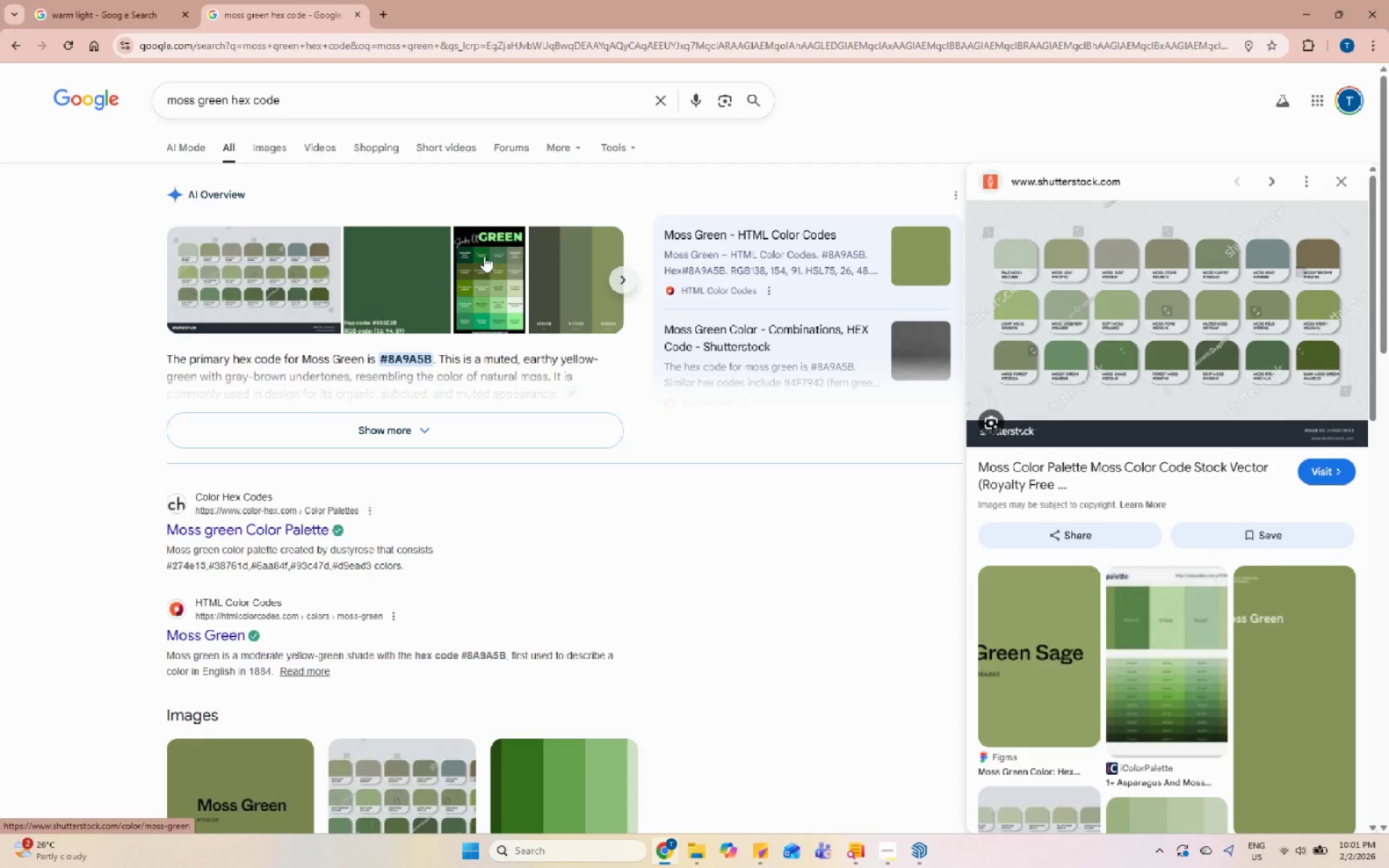 
left_click([381, 279])
 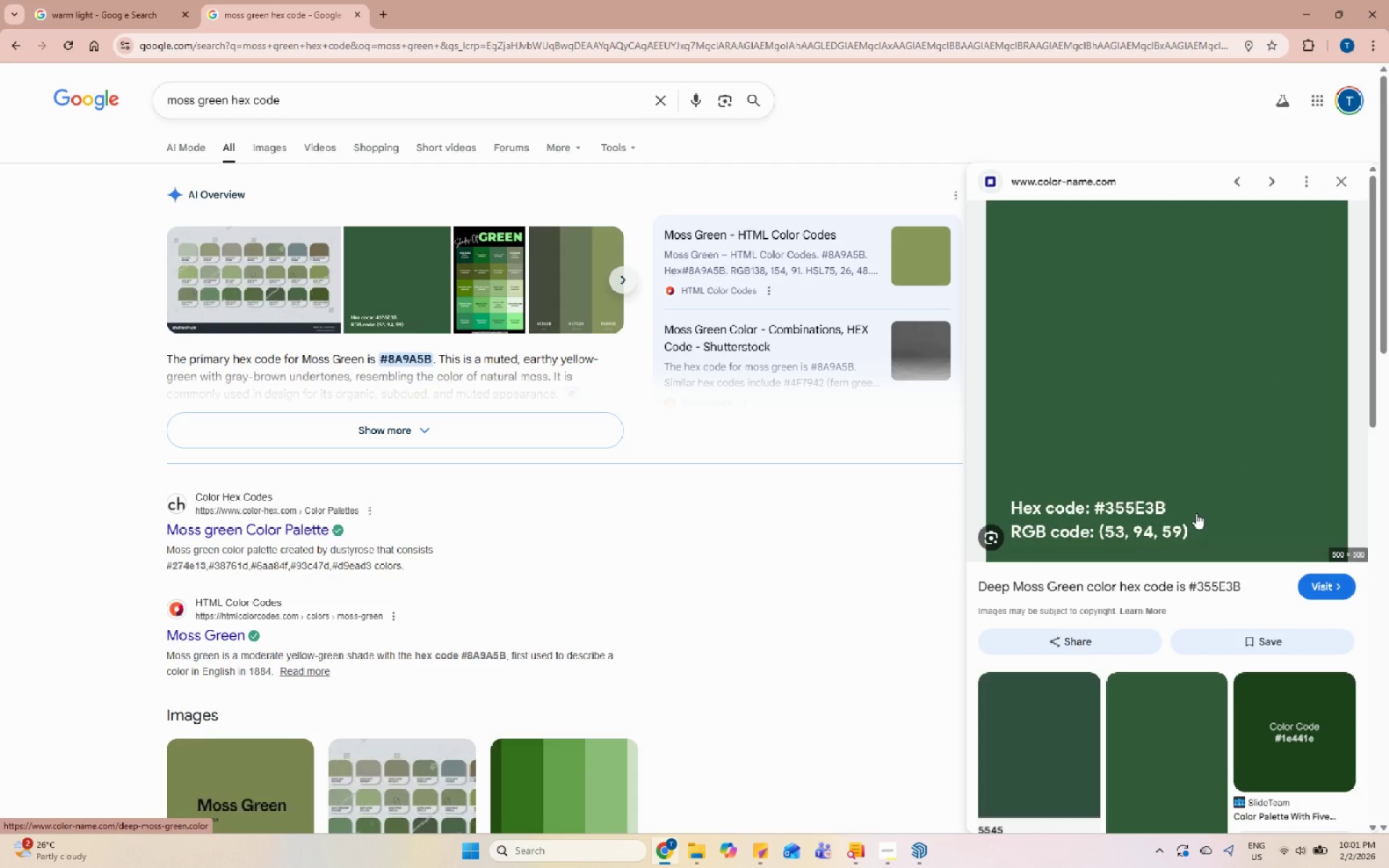 
scroll: coordinate [1288, 497], scroll_direction: down, amount: 4.0
 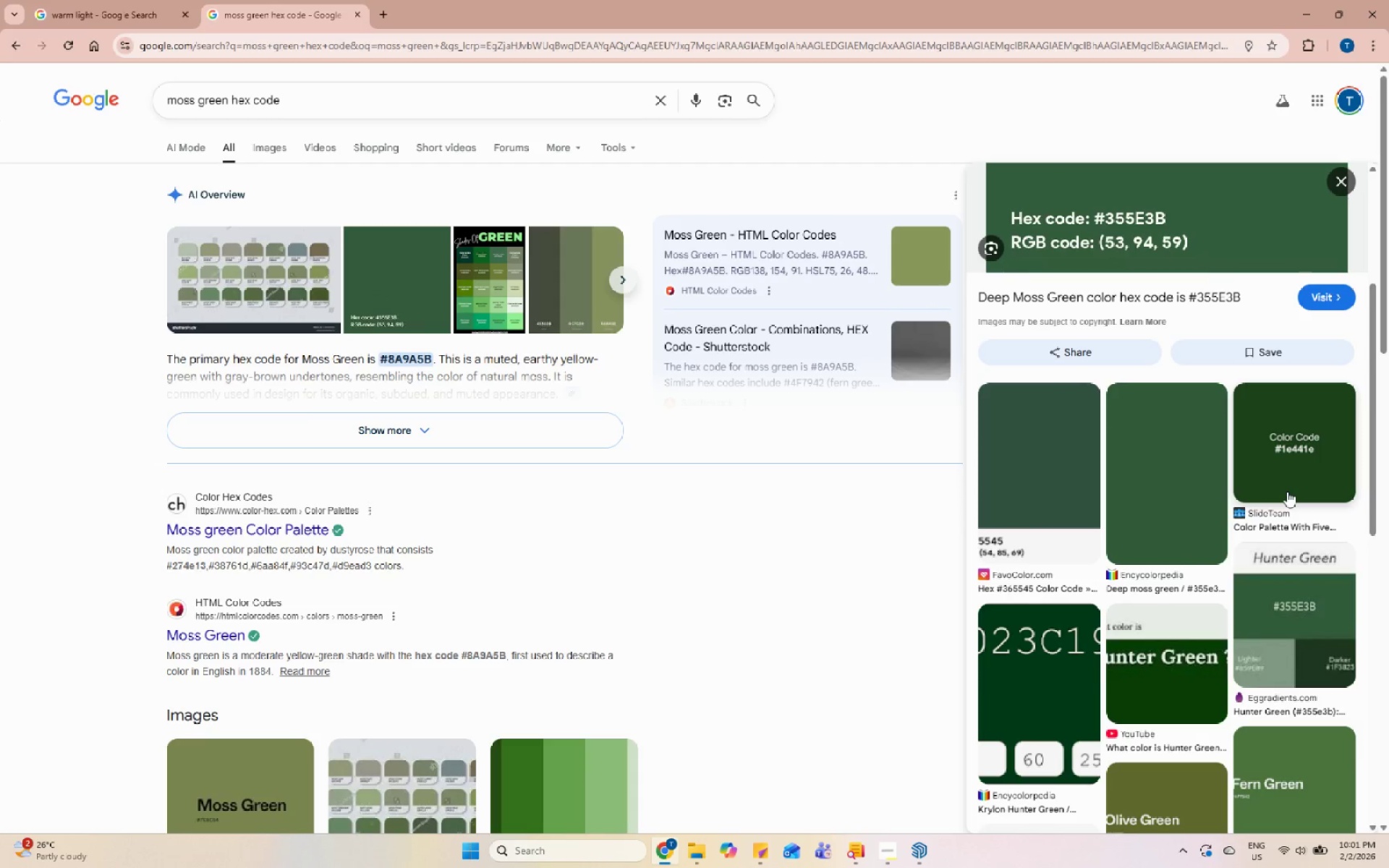 
scroll: coordinate [1257, 368], scroll_direction: up, amount: 5.0
 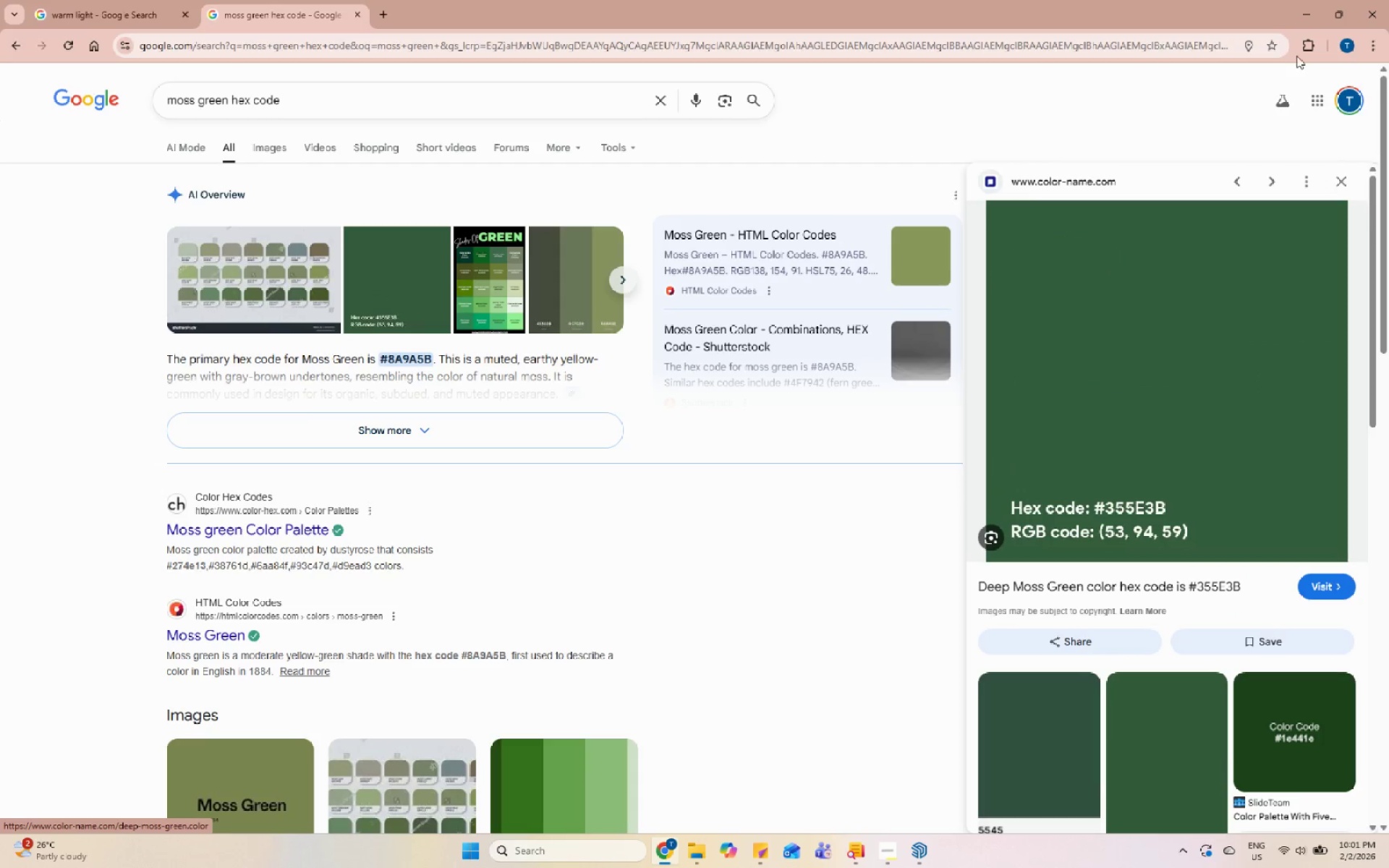 
left_click([1304, 15])
 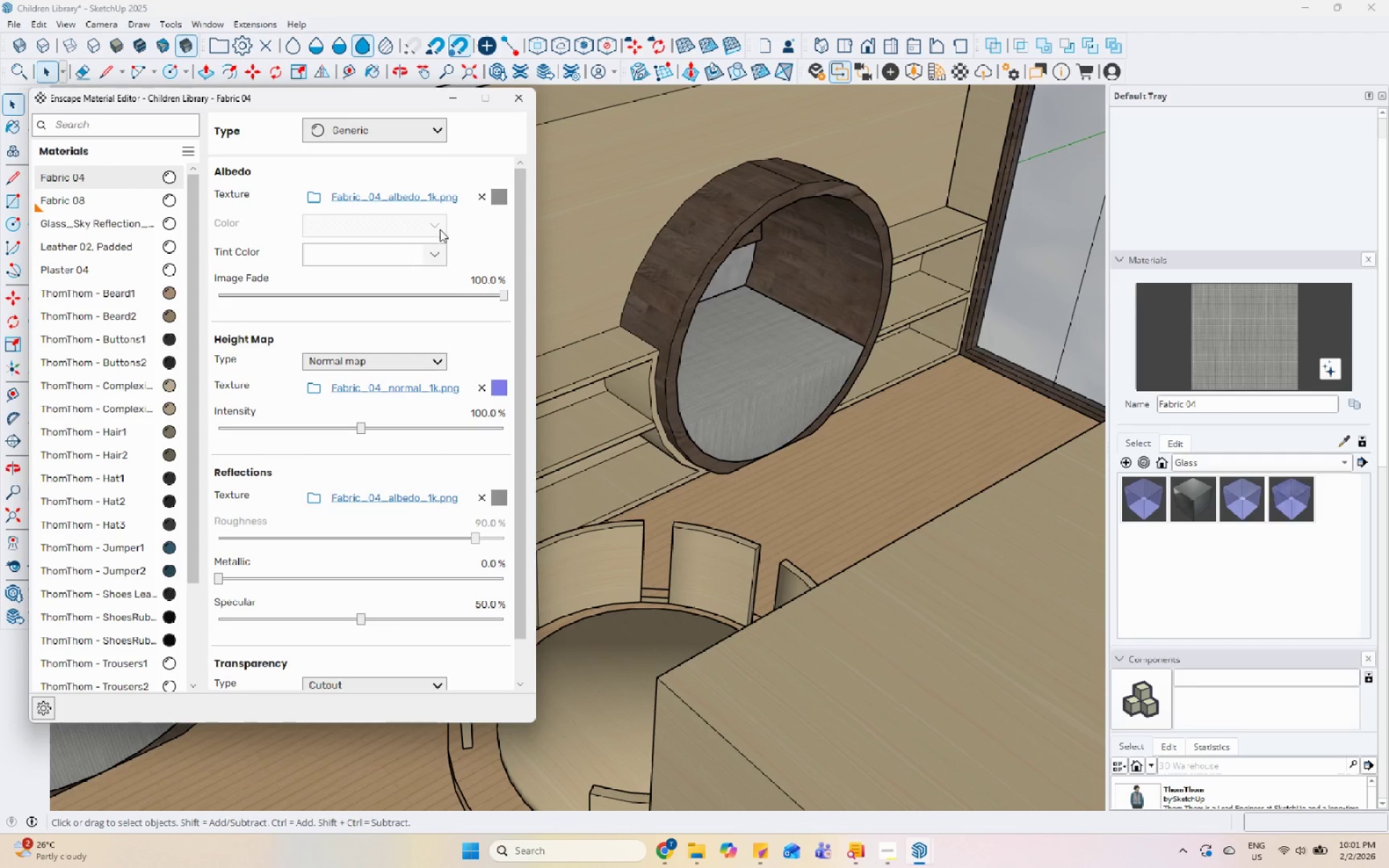 
left_click([436, 249])
 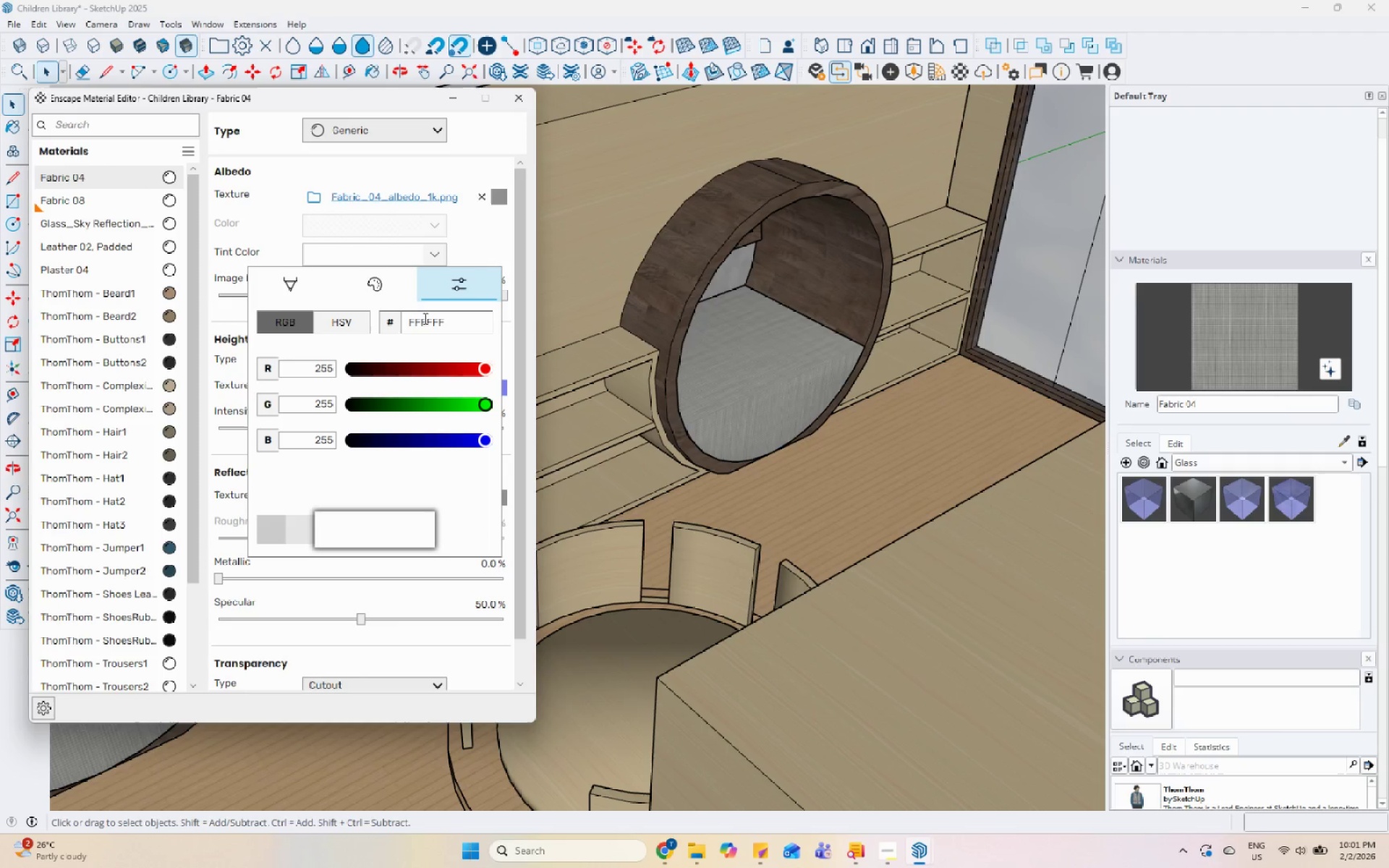 
left_click([363, 326])
 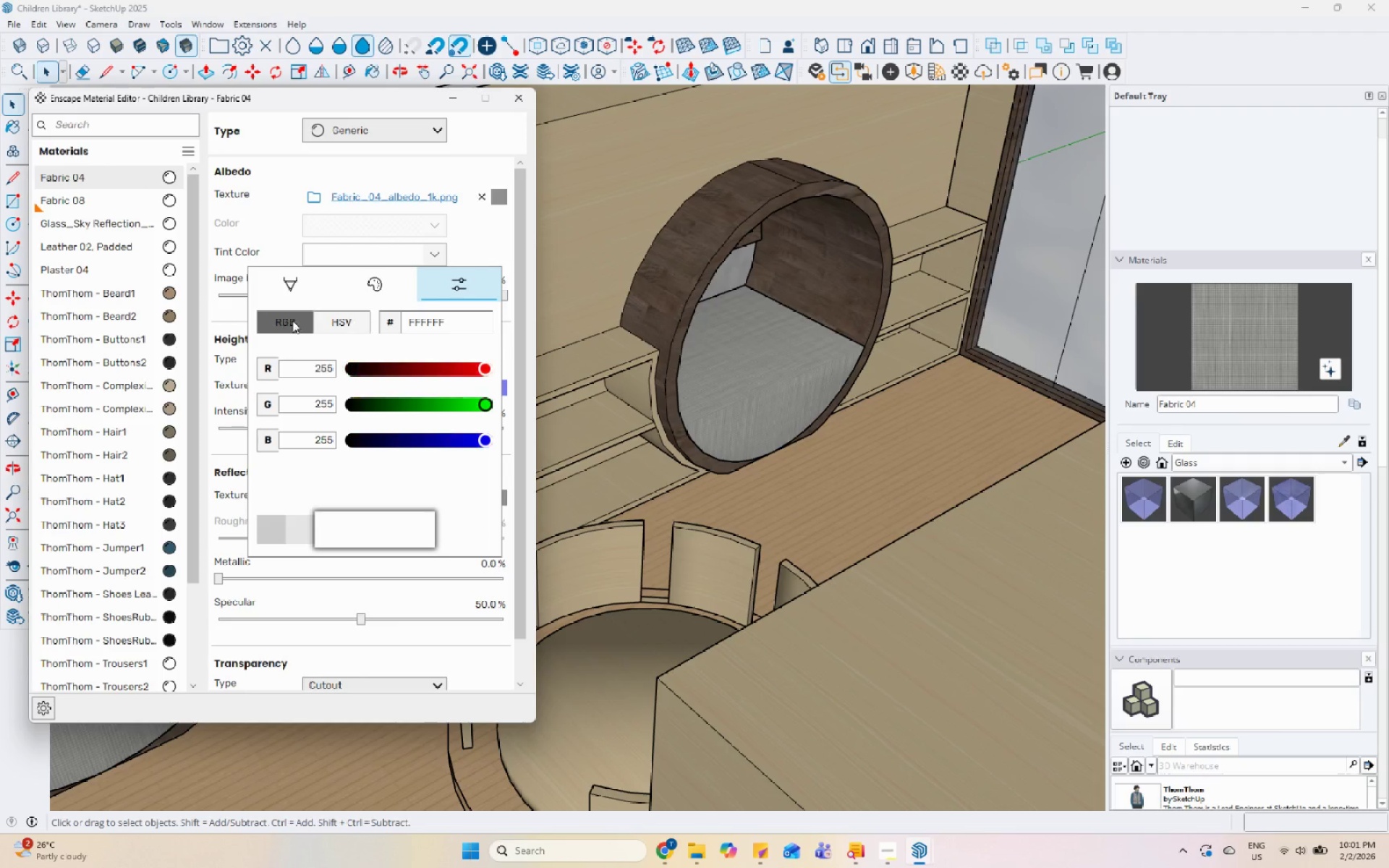 
double_click([316, 372])
 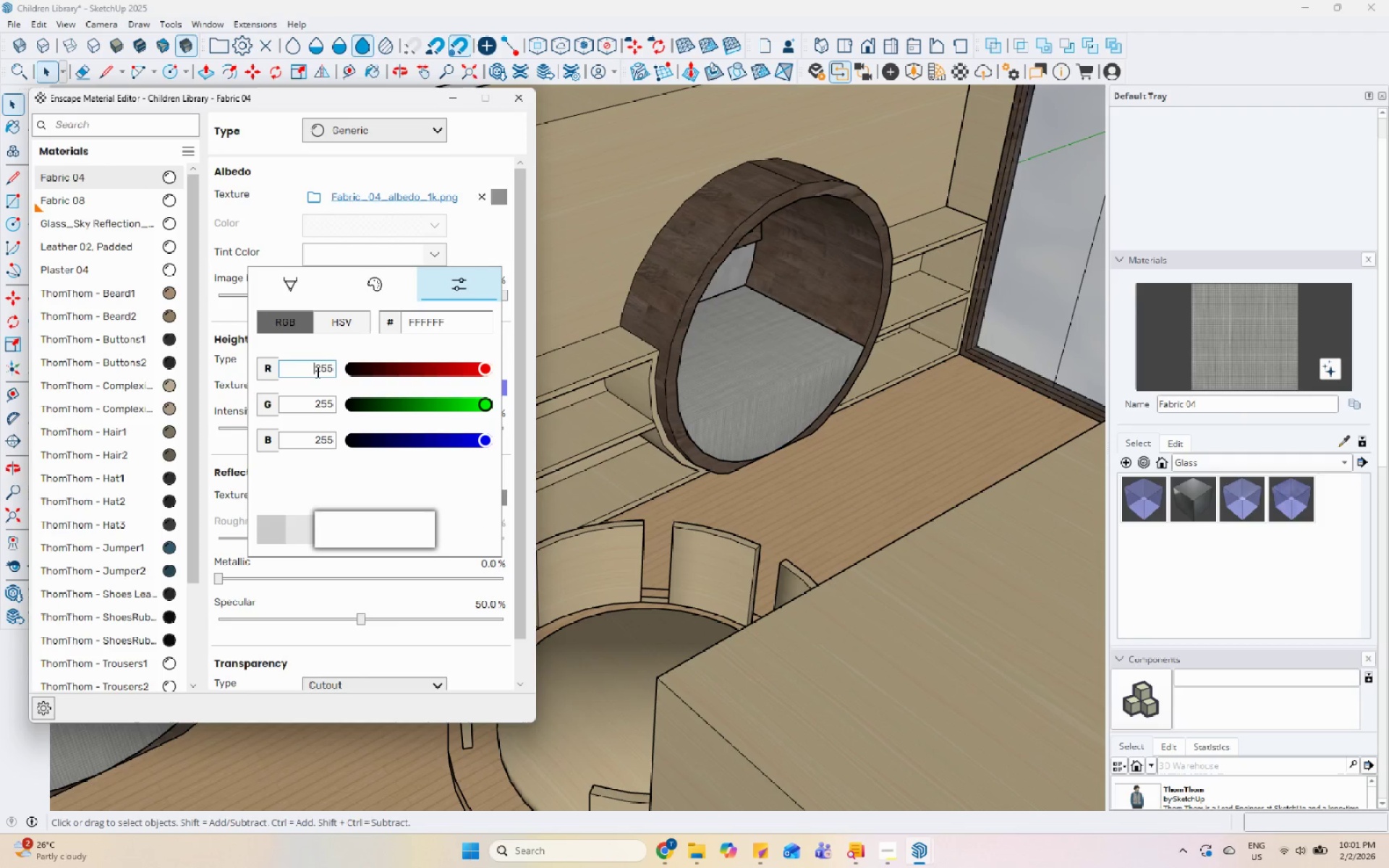 
triple_click([316, 372])
 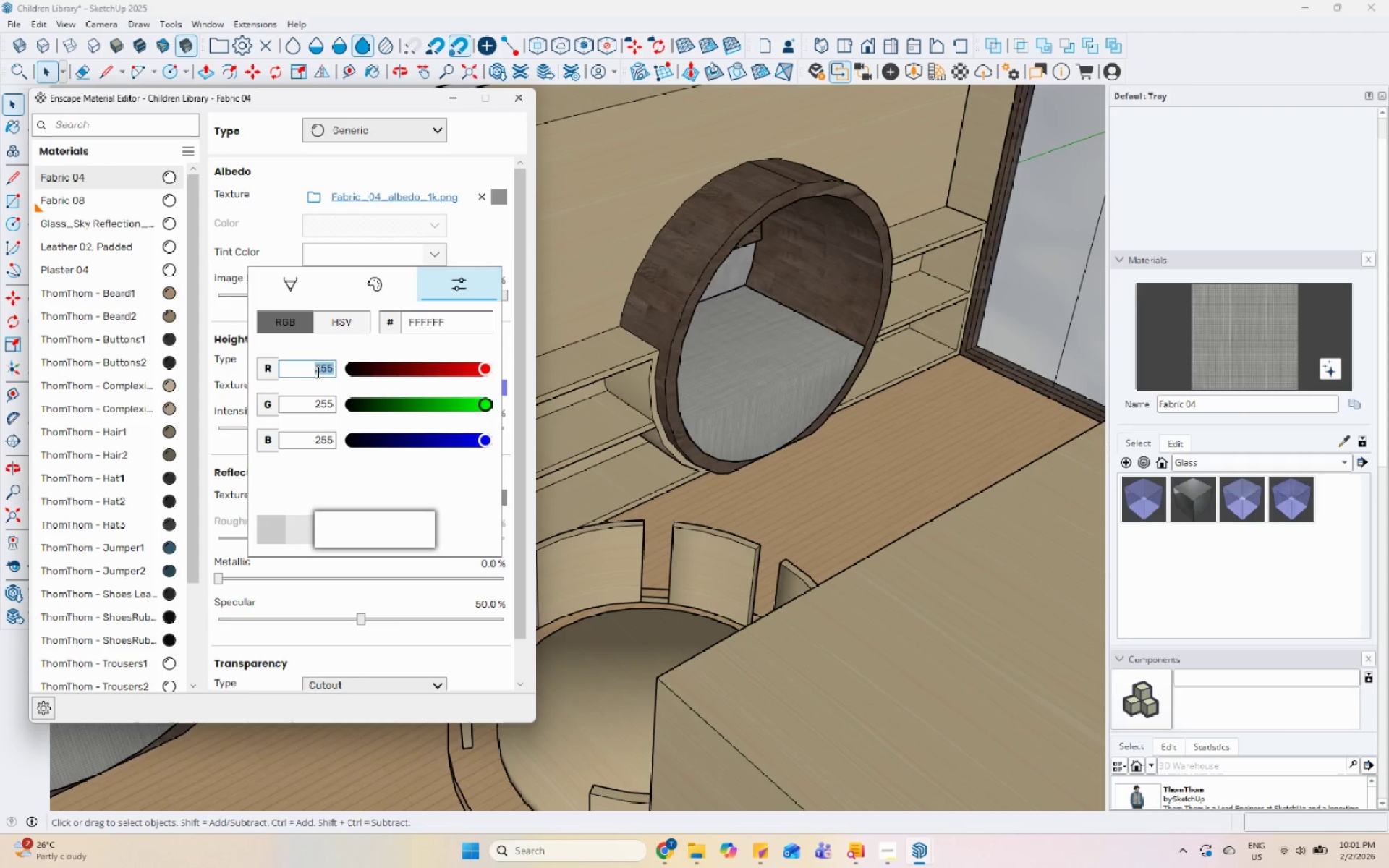 
triple_click([316, 372])
 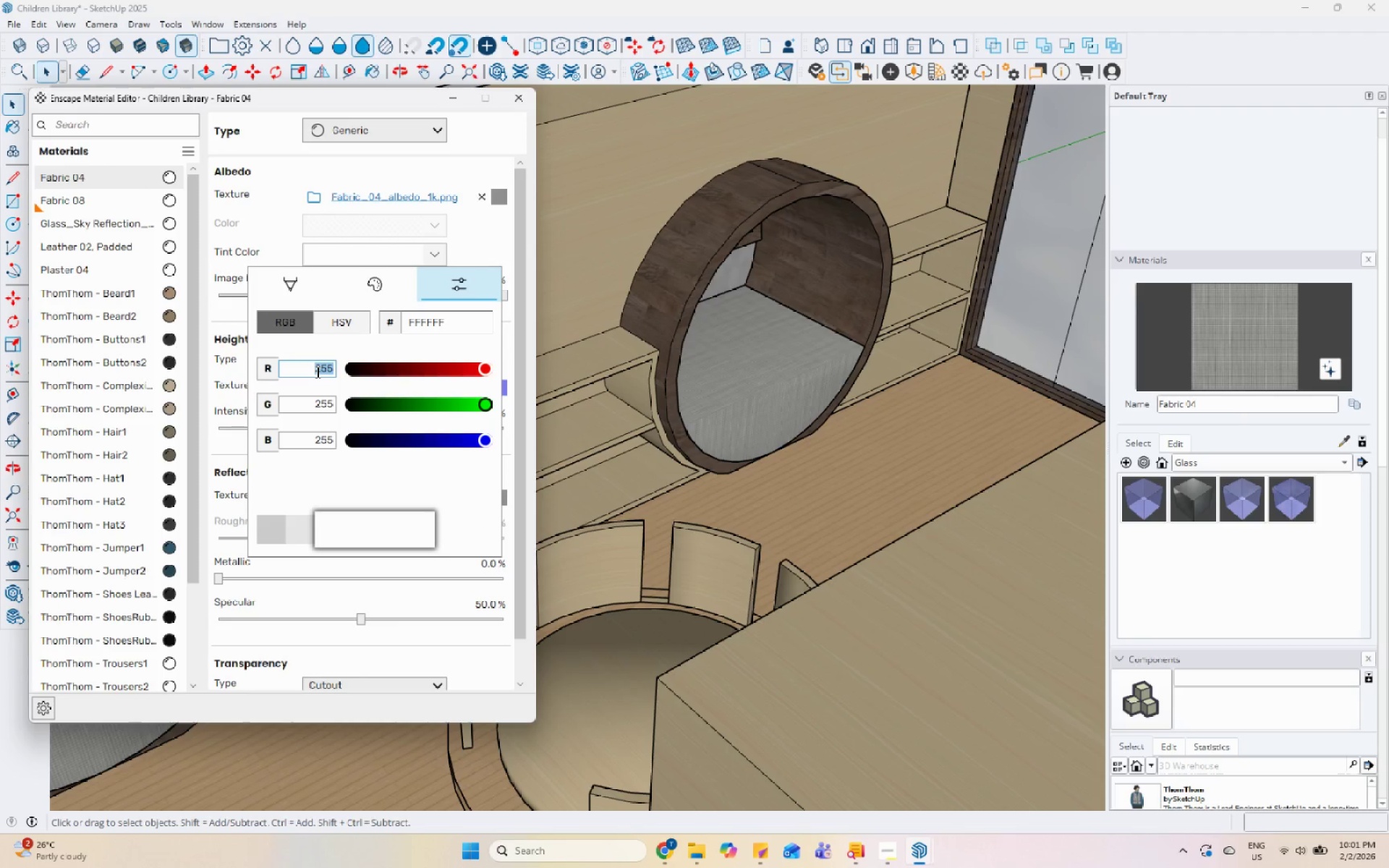 
key(Numpad5)
 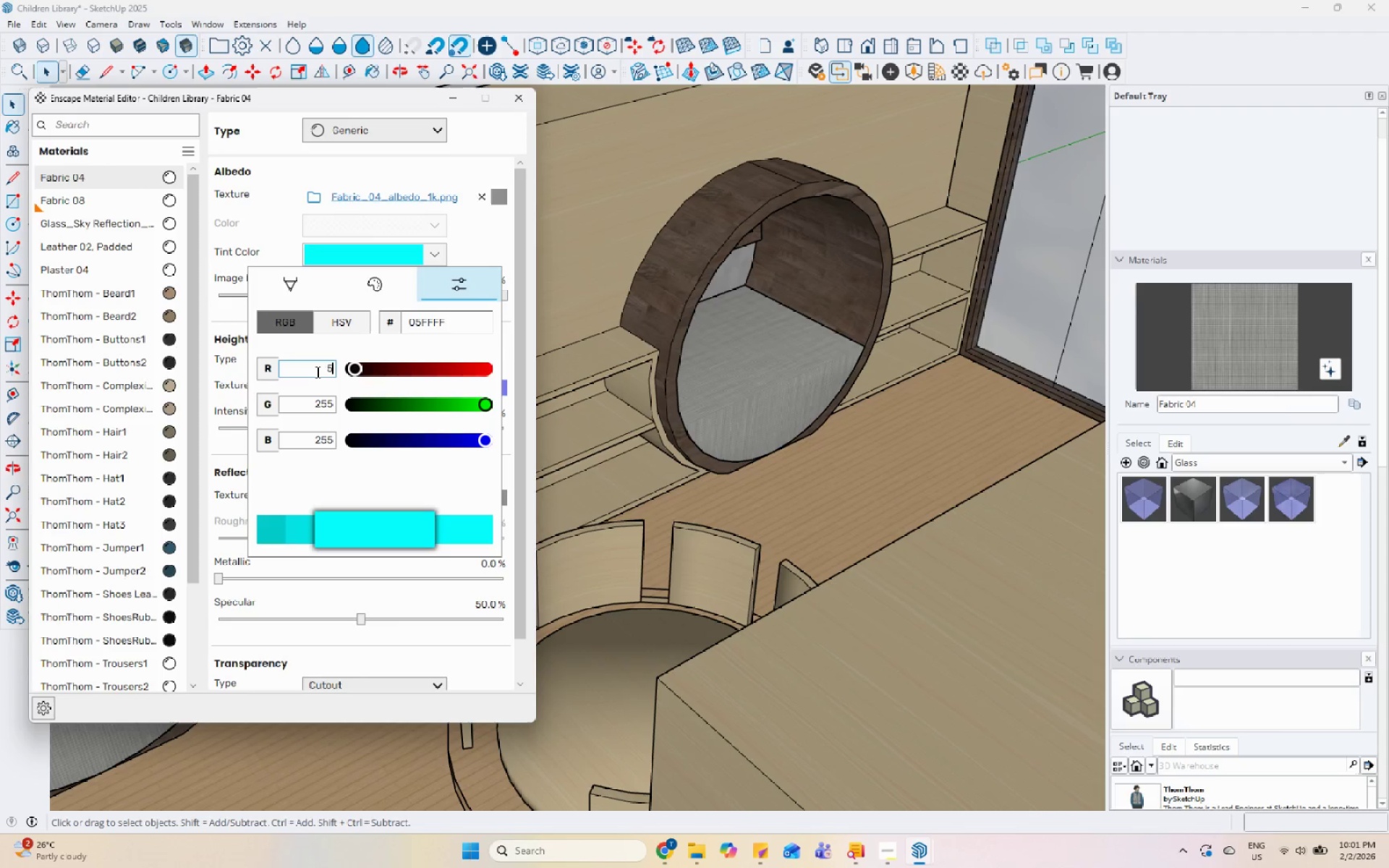 
key(Numpad3)
 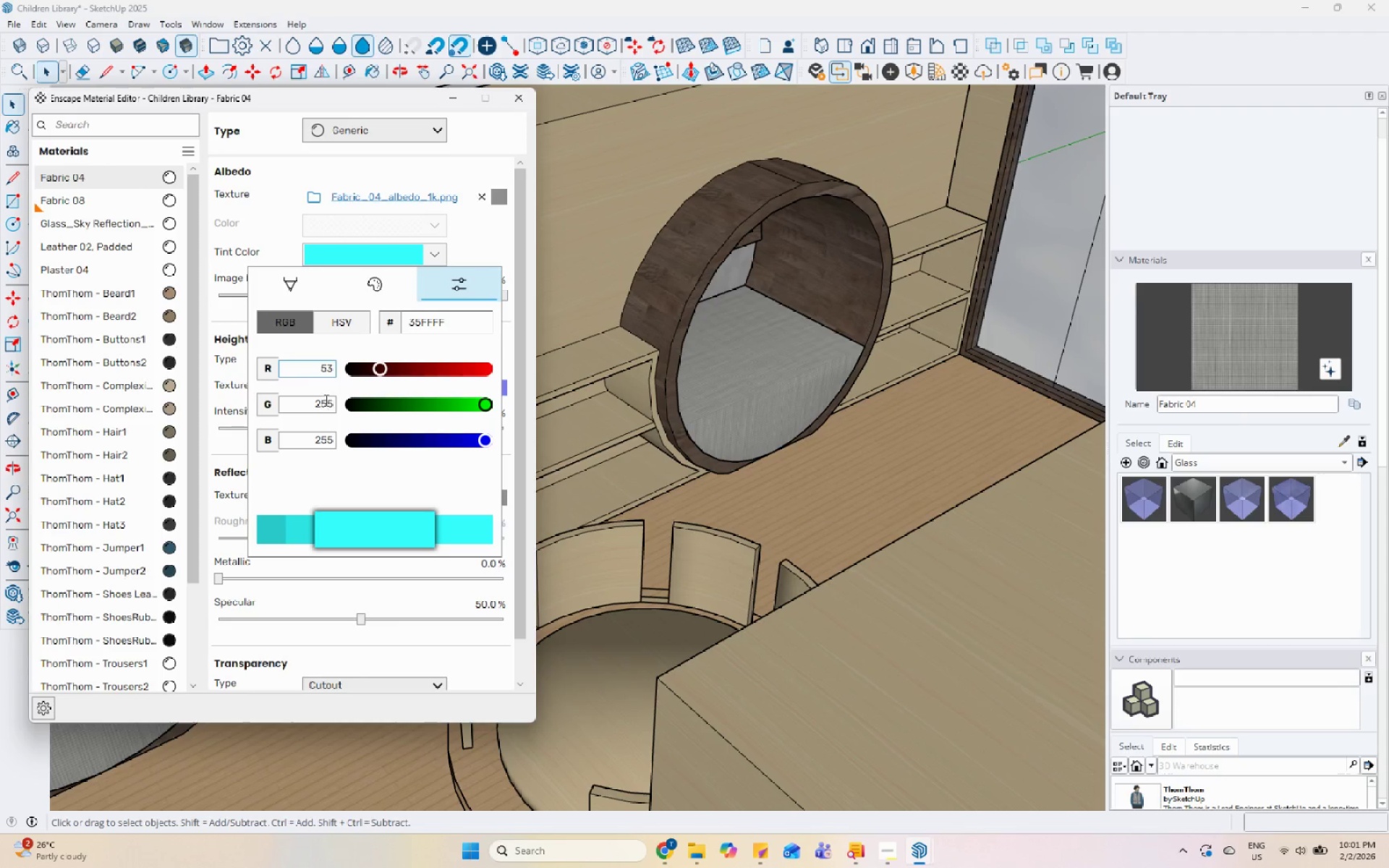 
double_click([325, 400])
 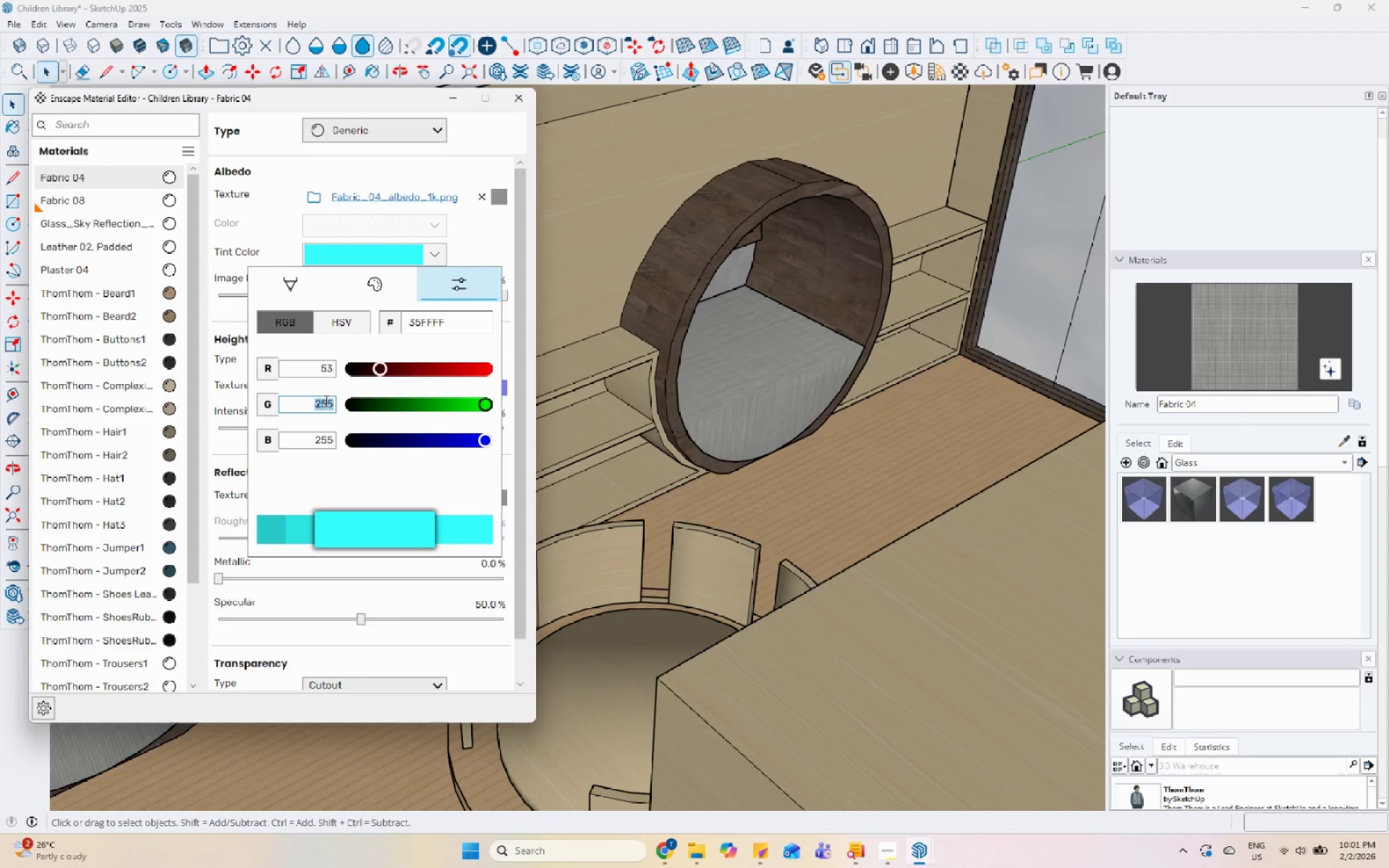 
key(Numpad6)
 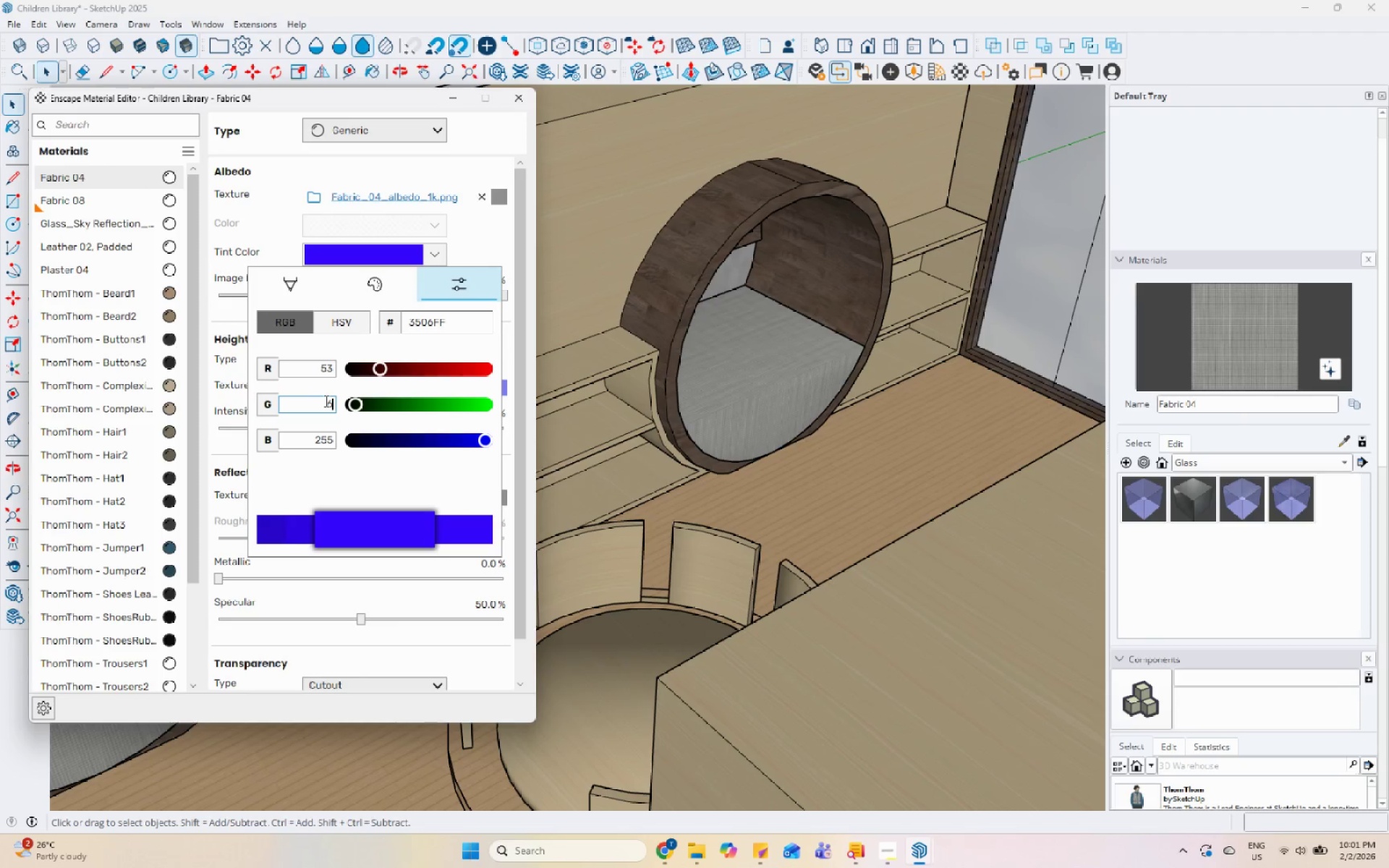 
key(Numpad4)
 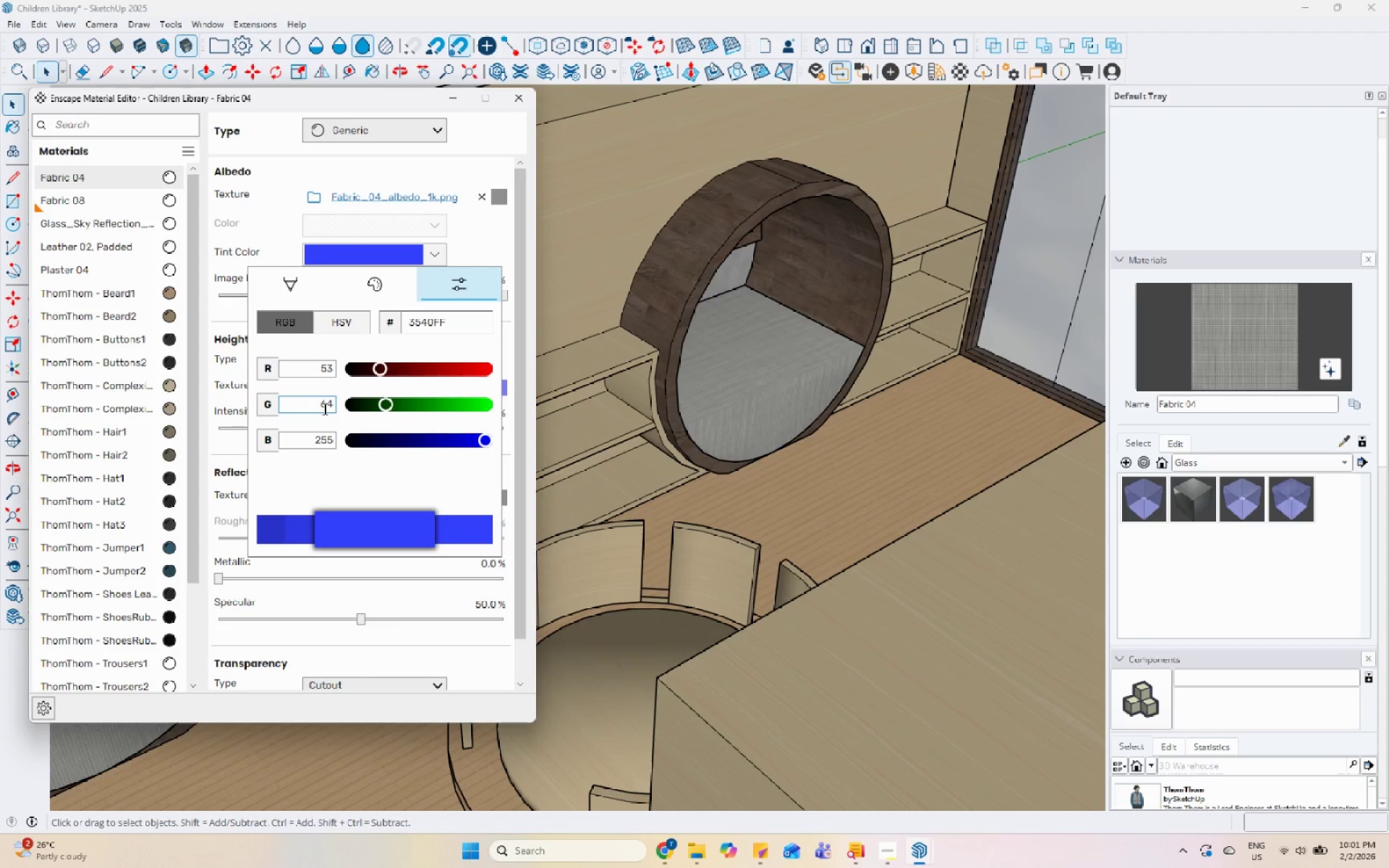 
key(Backspace)
 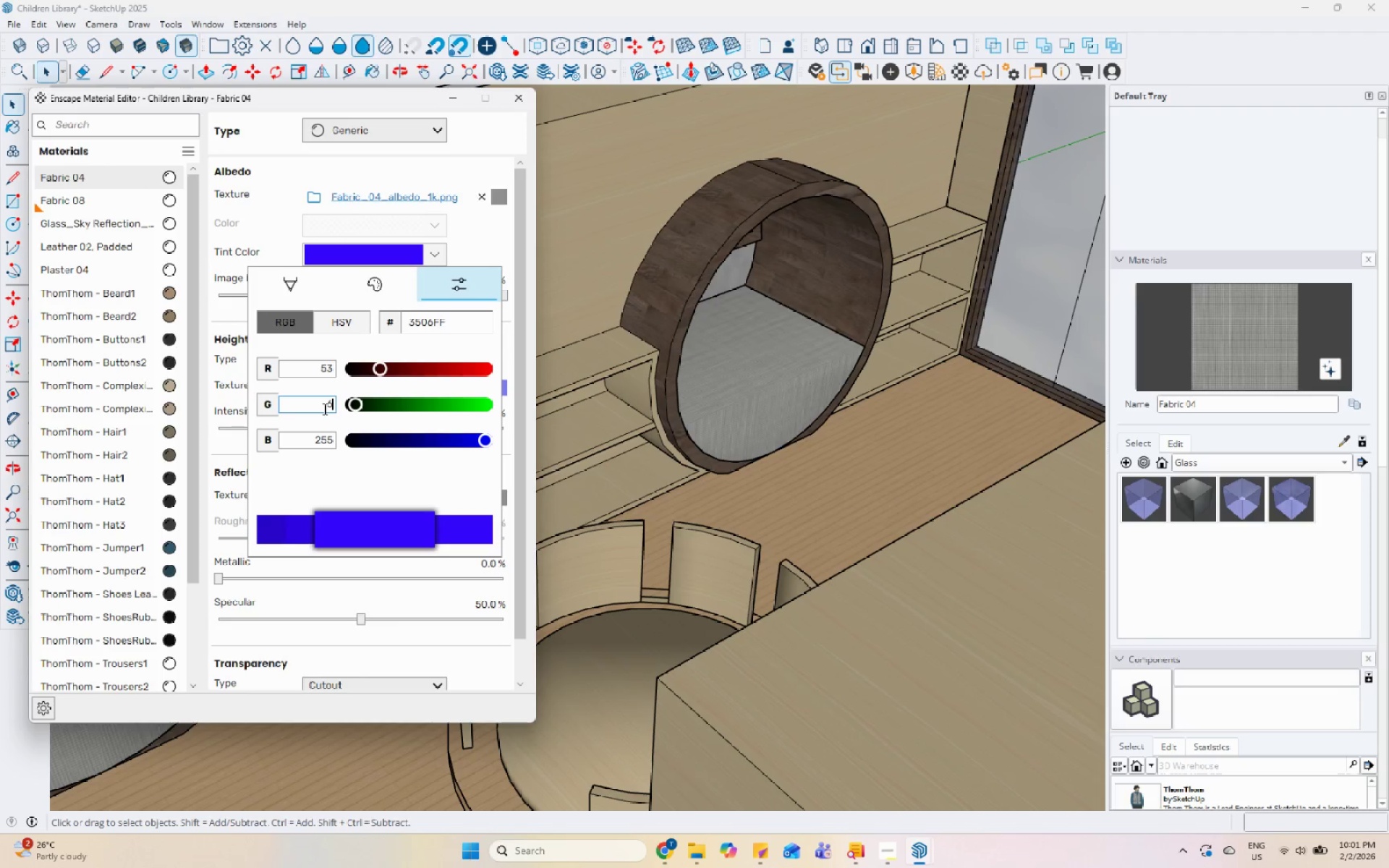 
key(Backspace)
 